 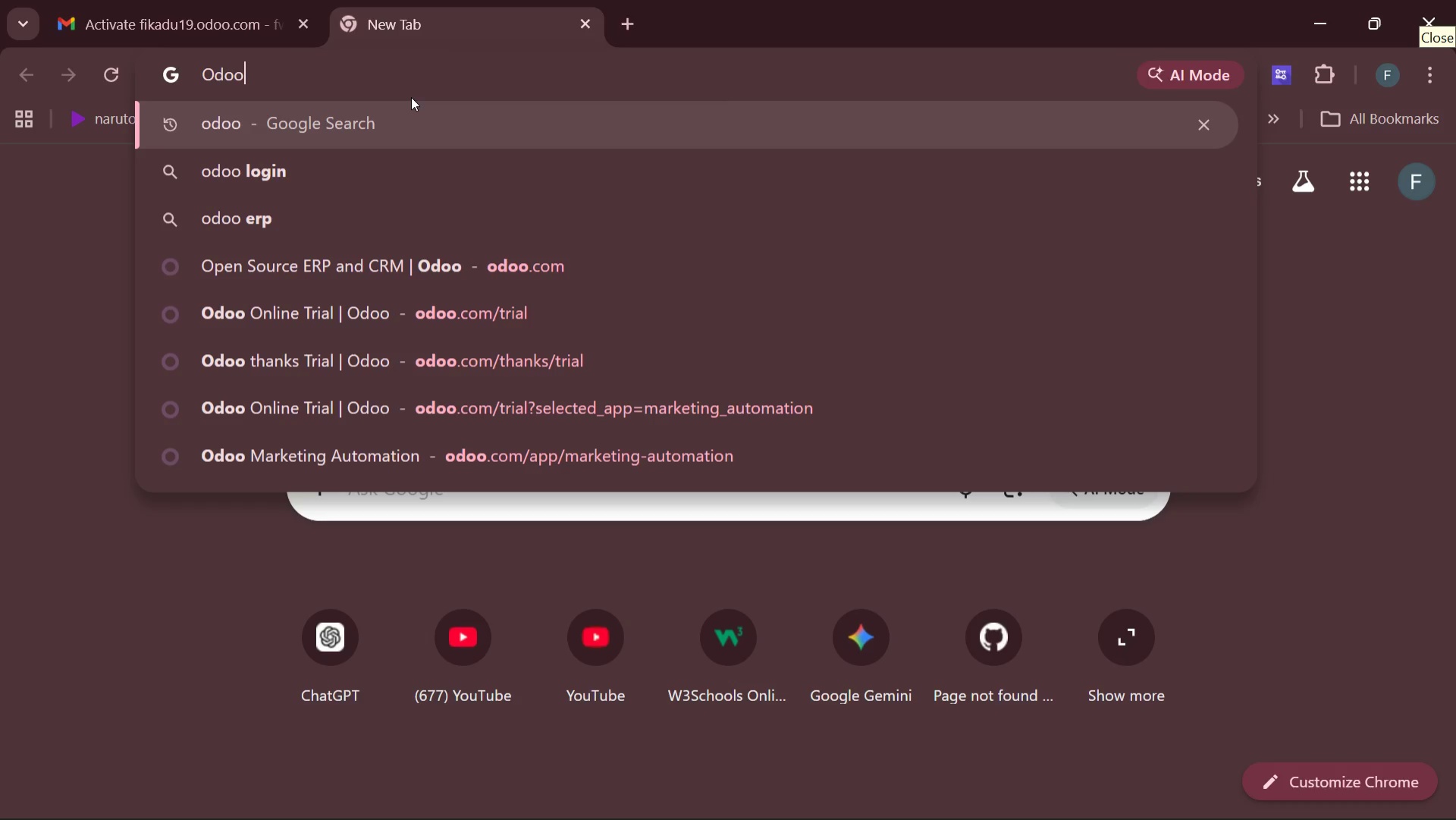 
left_click([166, 366])
 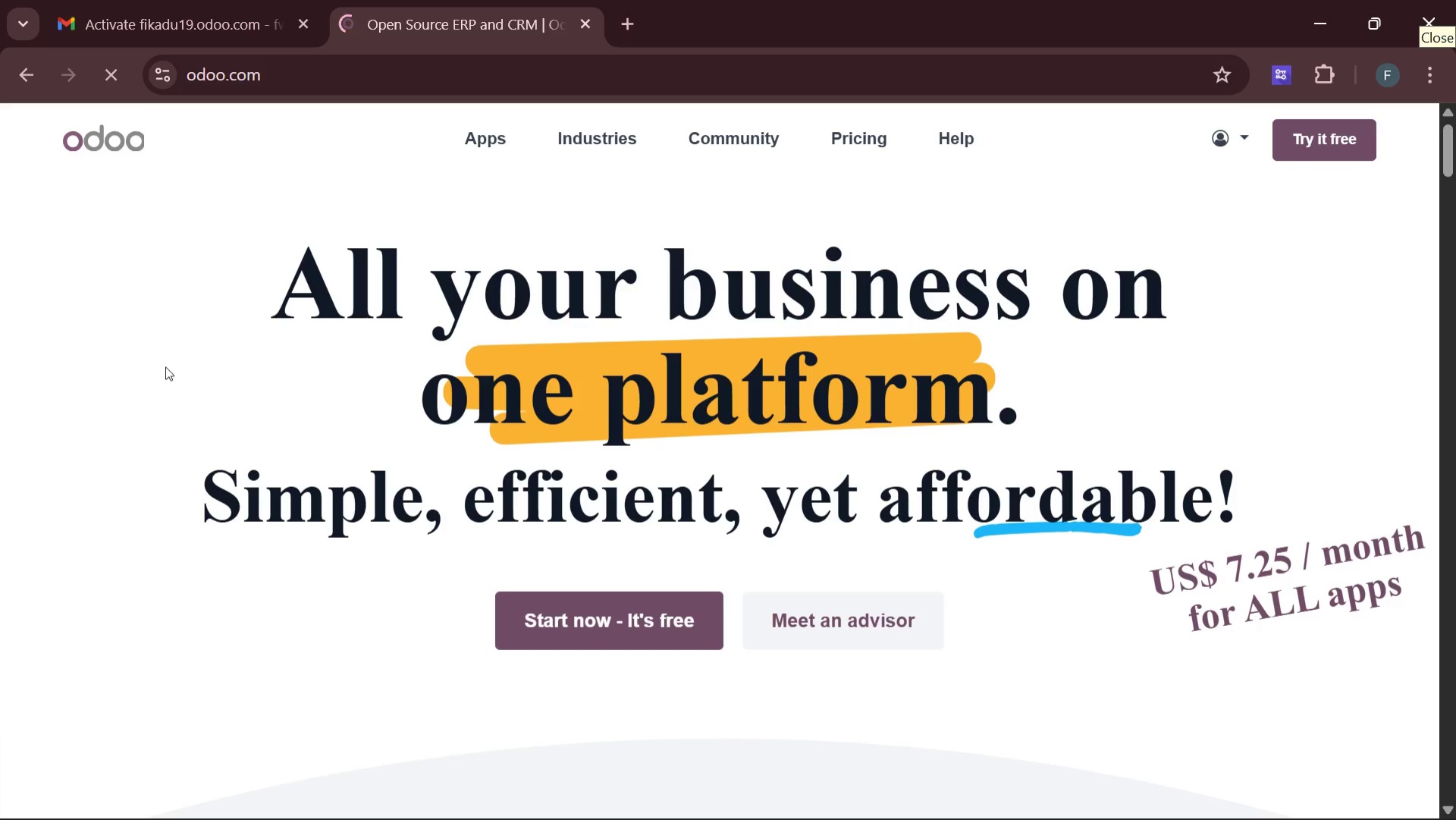 
left_click([474, 137])
 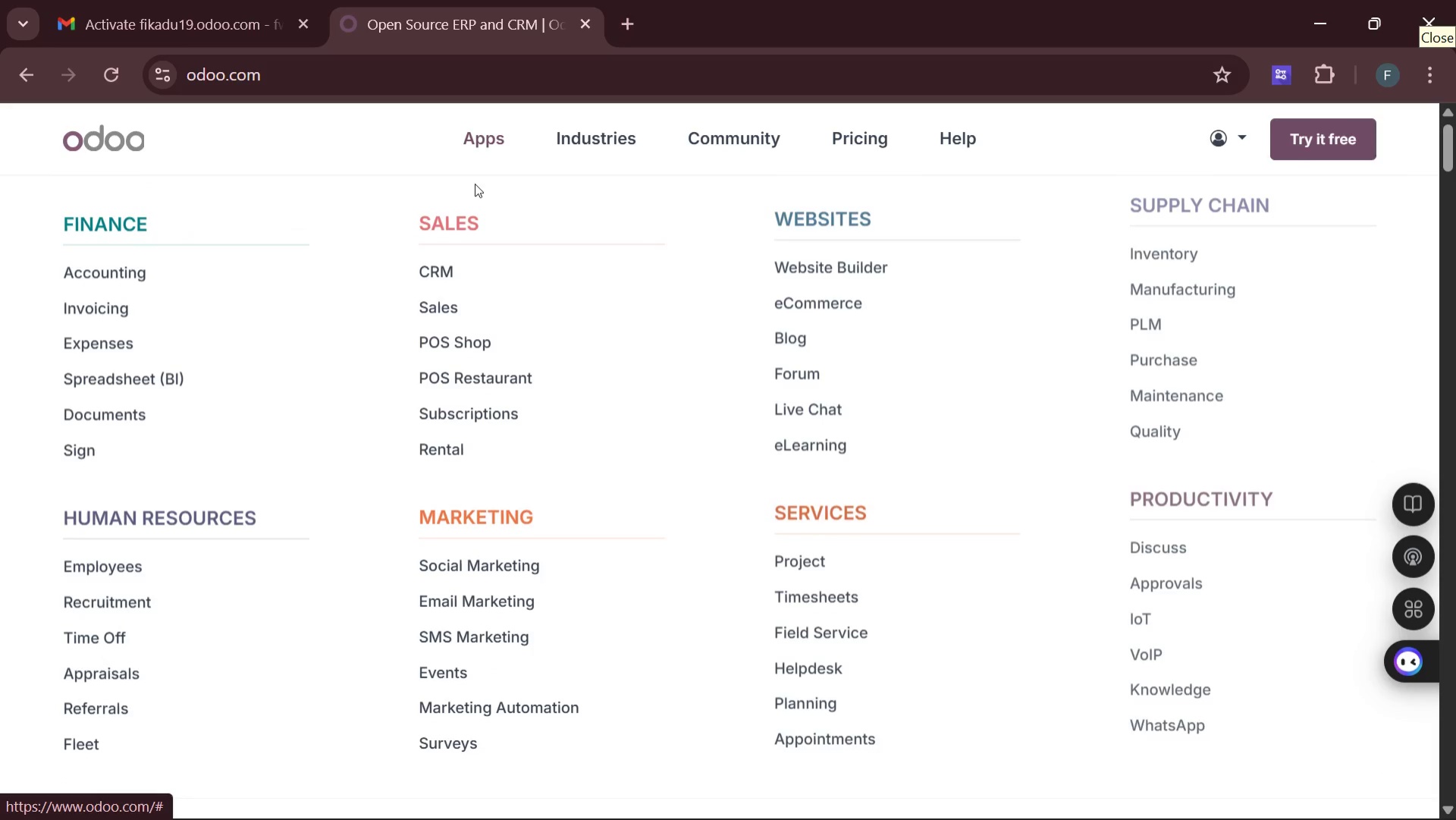 
wait(6.27)
 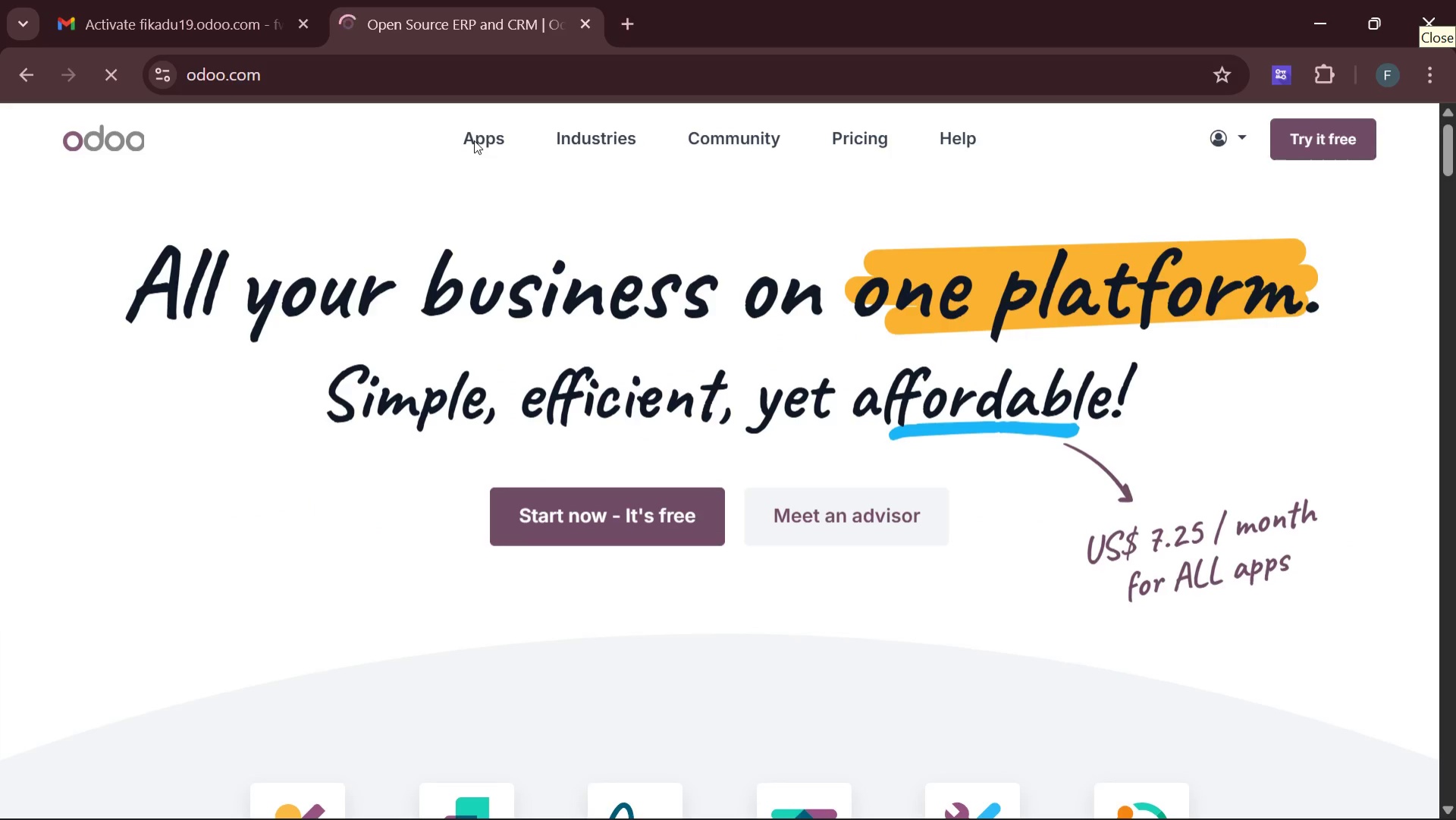 
left_click([457, 710])
 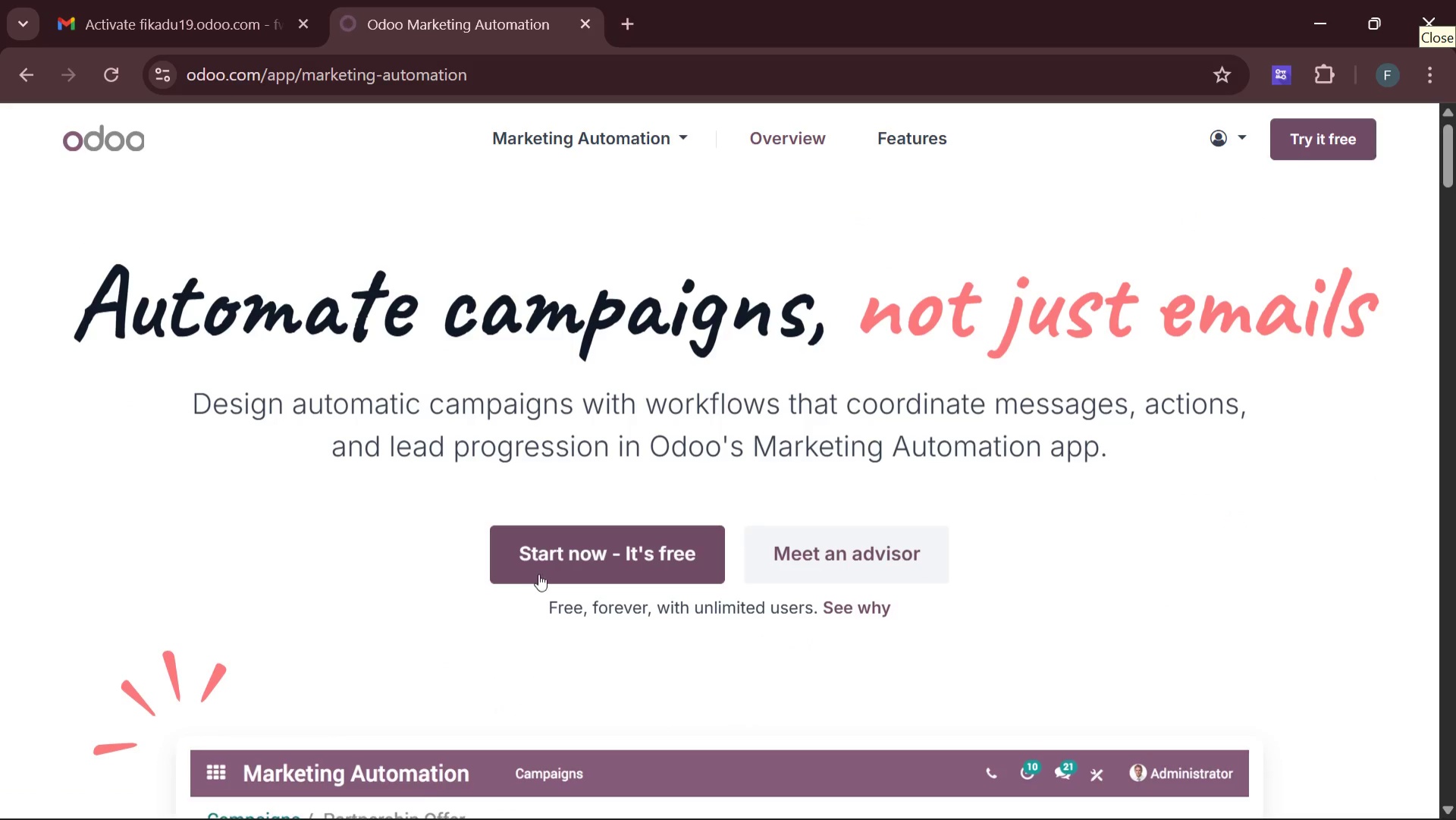 
left_click([539, 561])
 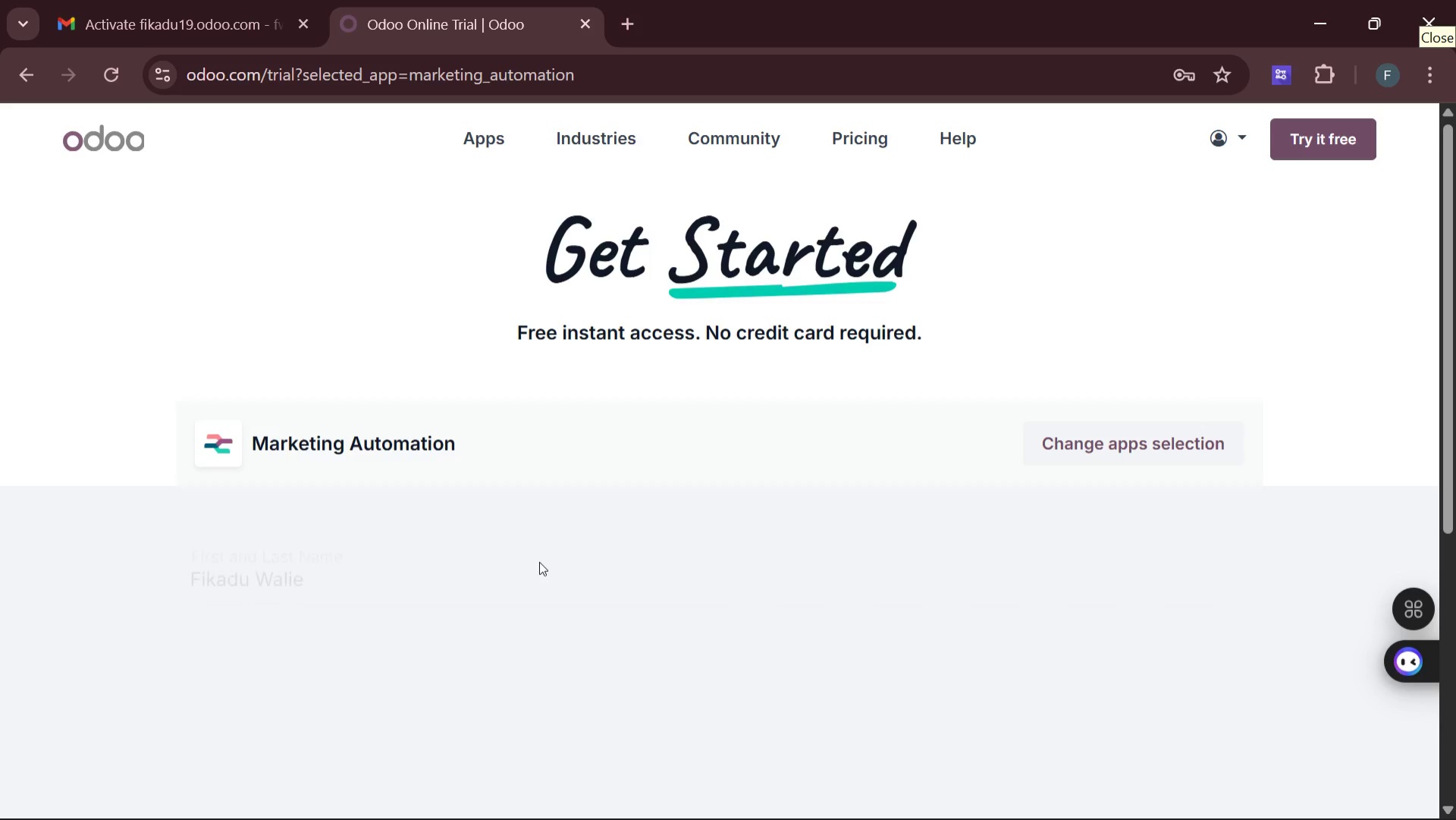 
wait(6.7)
 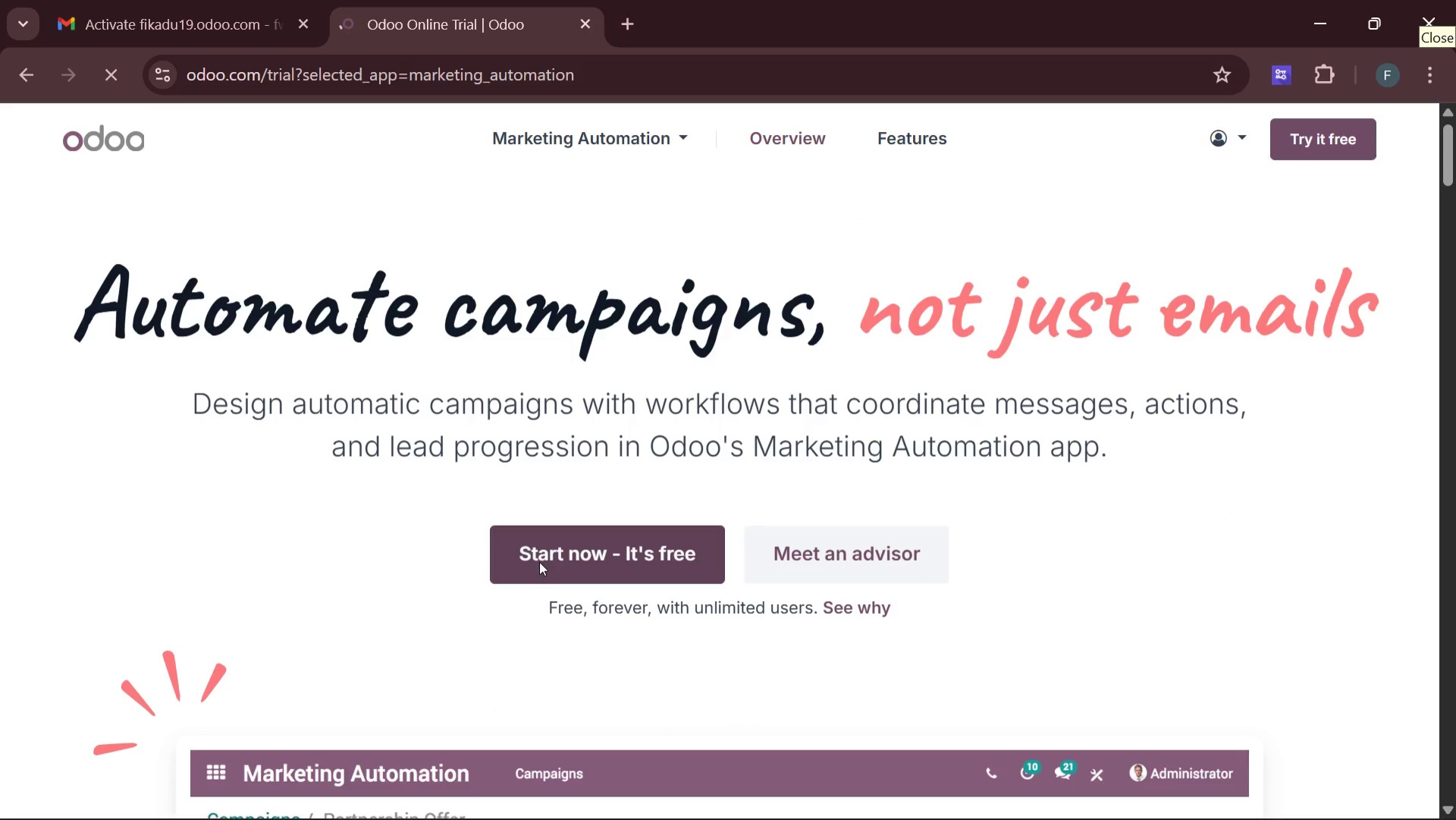 
left_click([334, 650])
 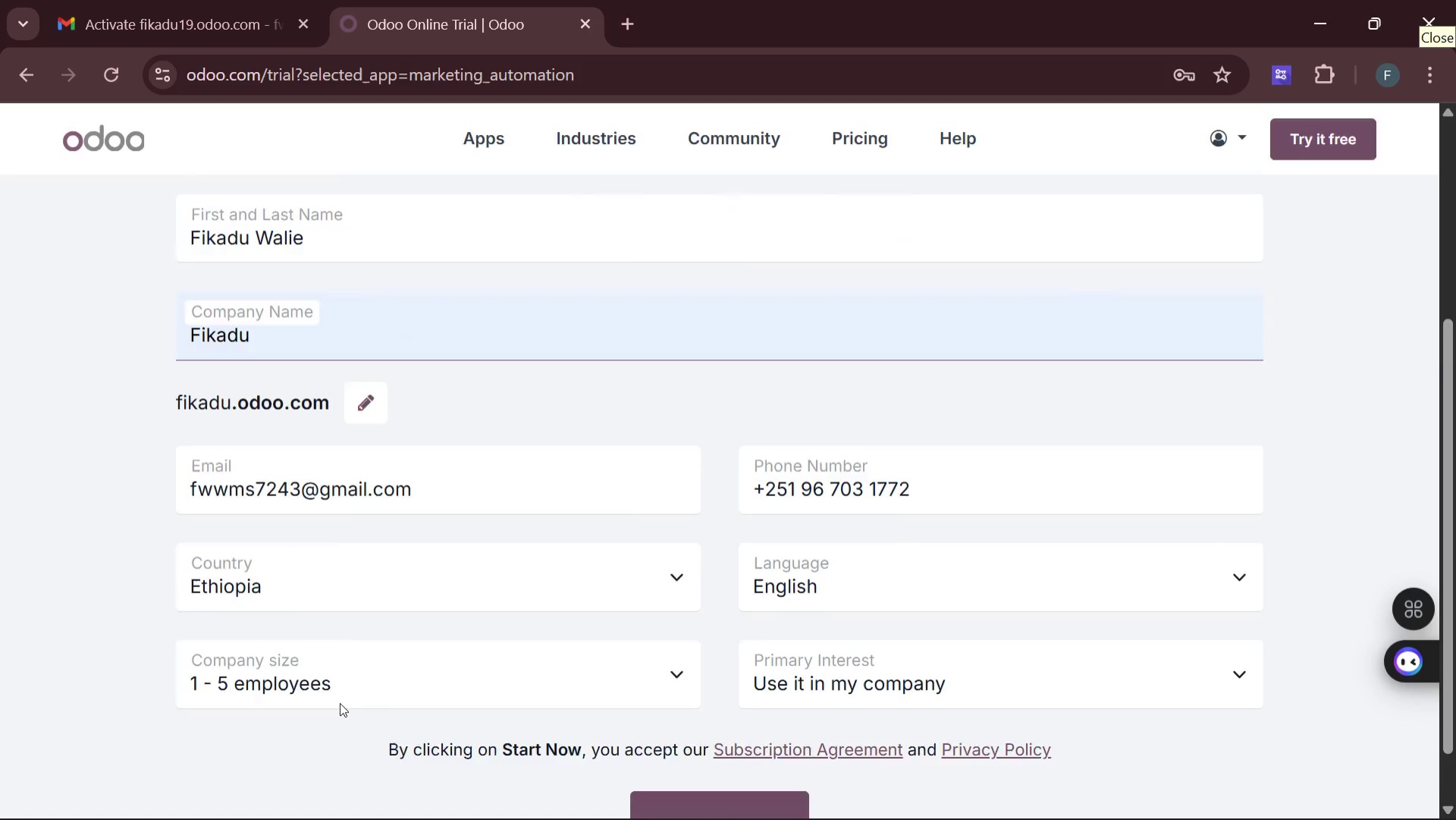 
left_click([662, 735])
 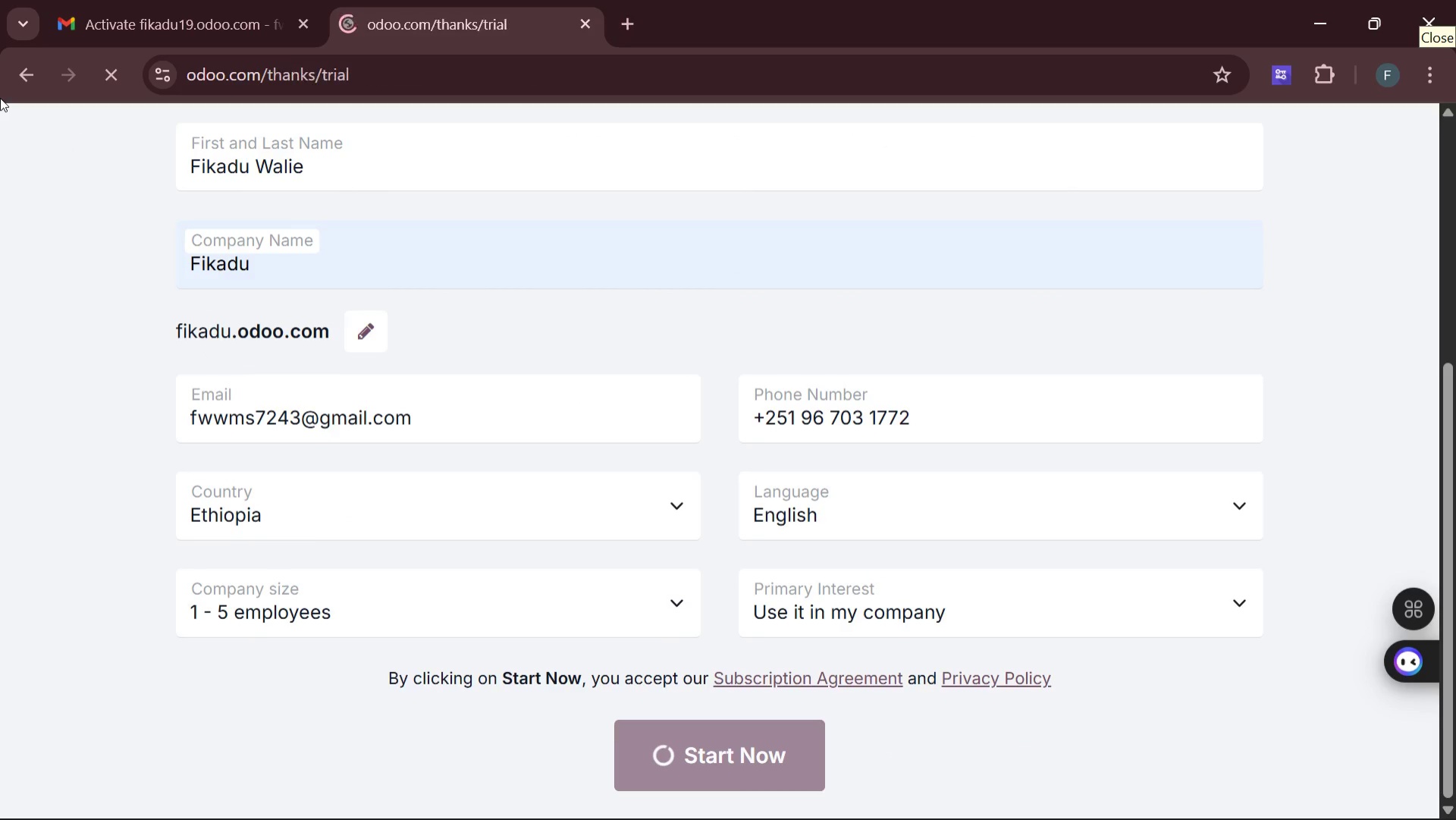 
wait(6.1)
 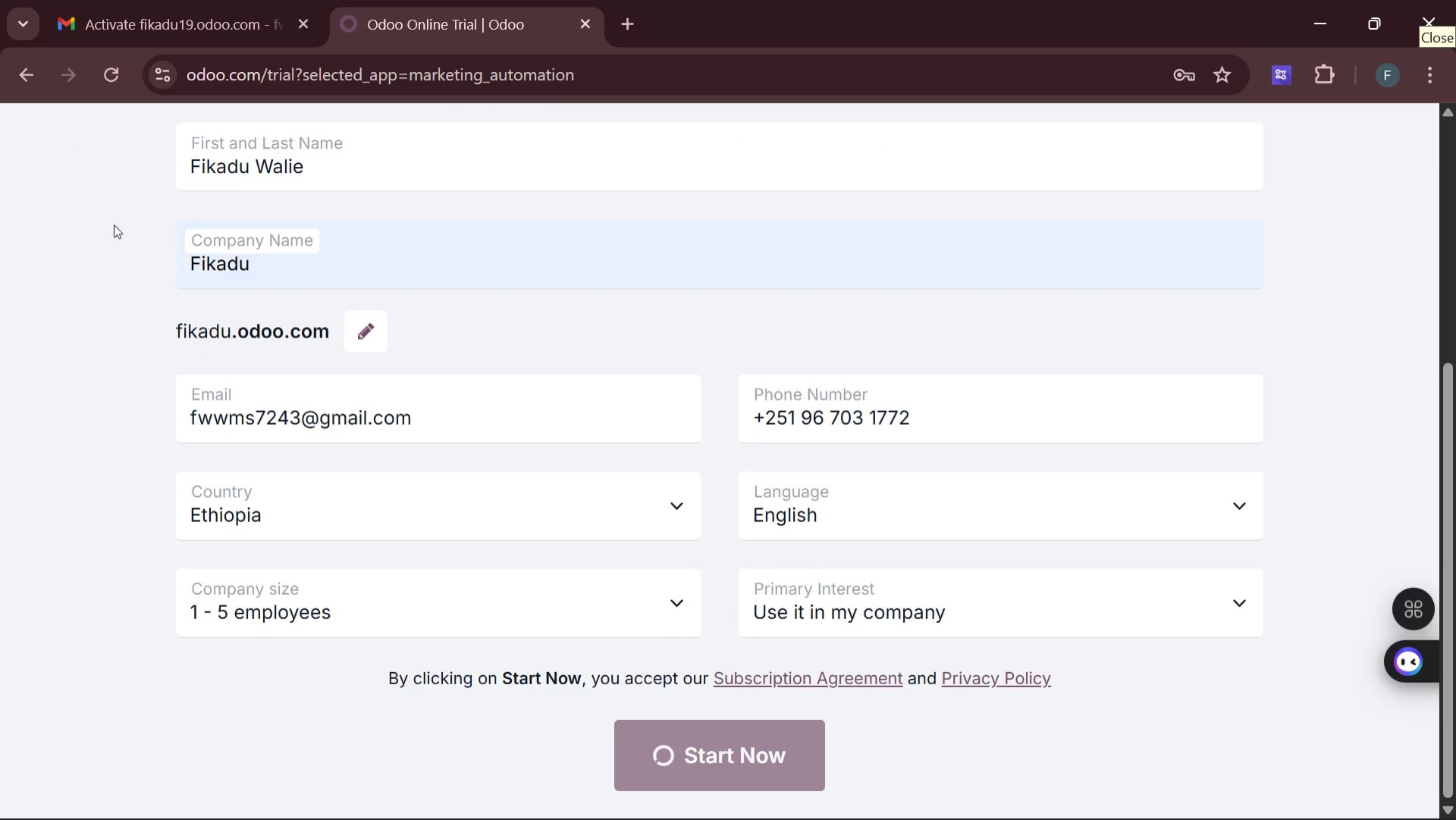 
mouse_move([804, 812])
 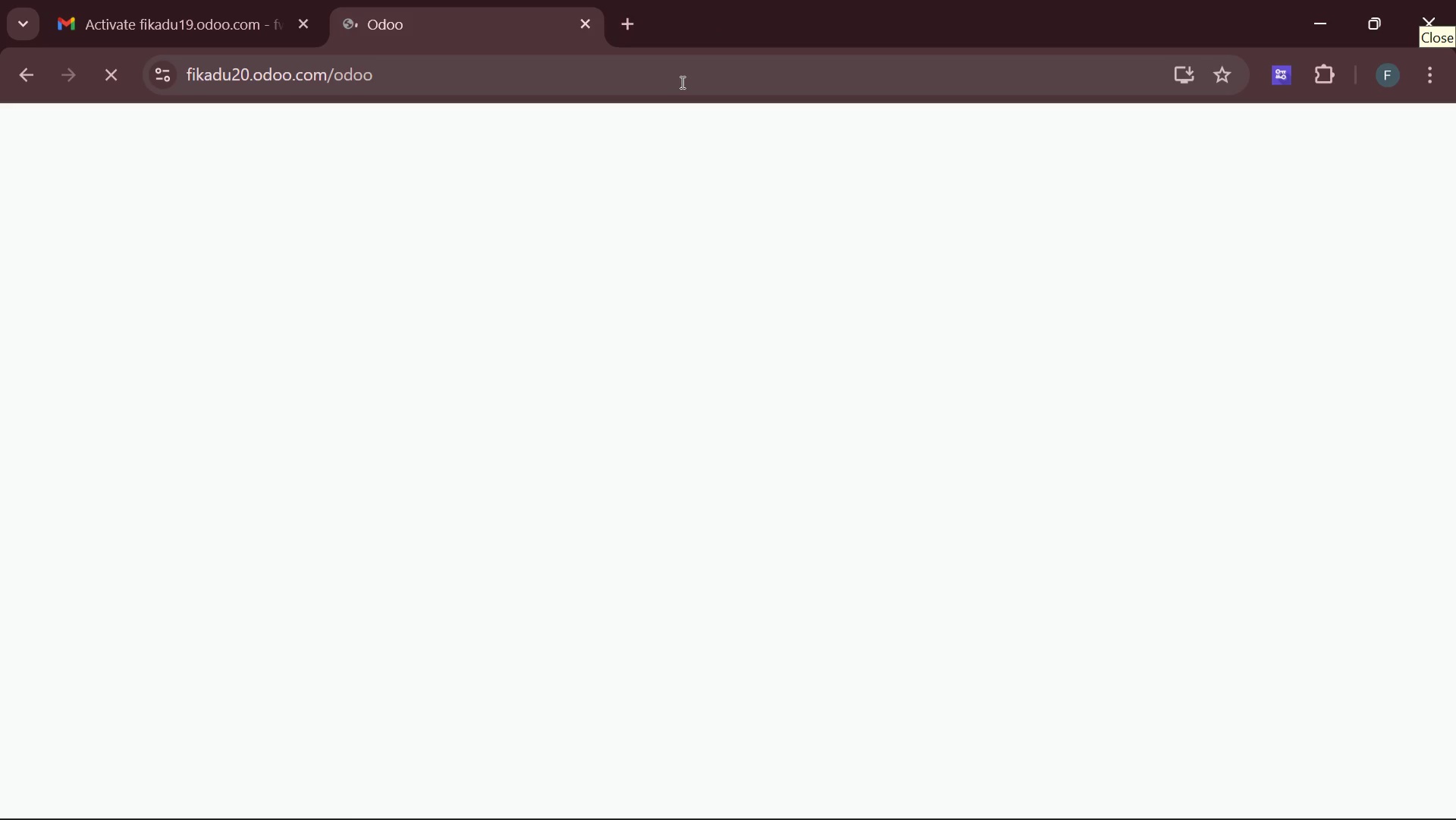 
wait(31.97)
 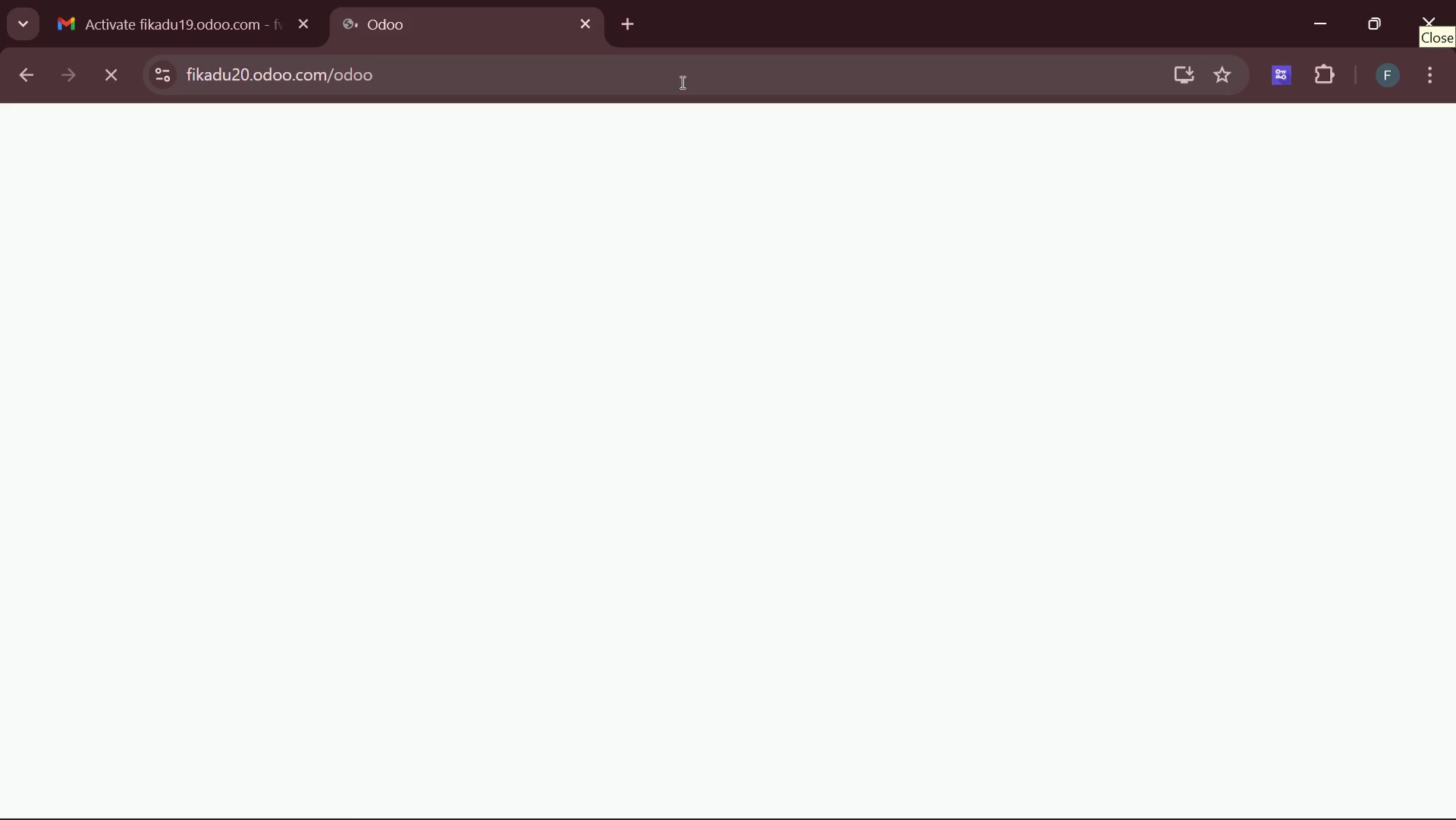 
left_click([782, 190])
 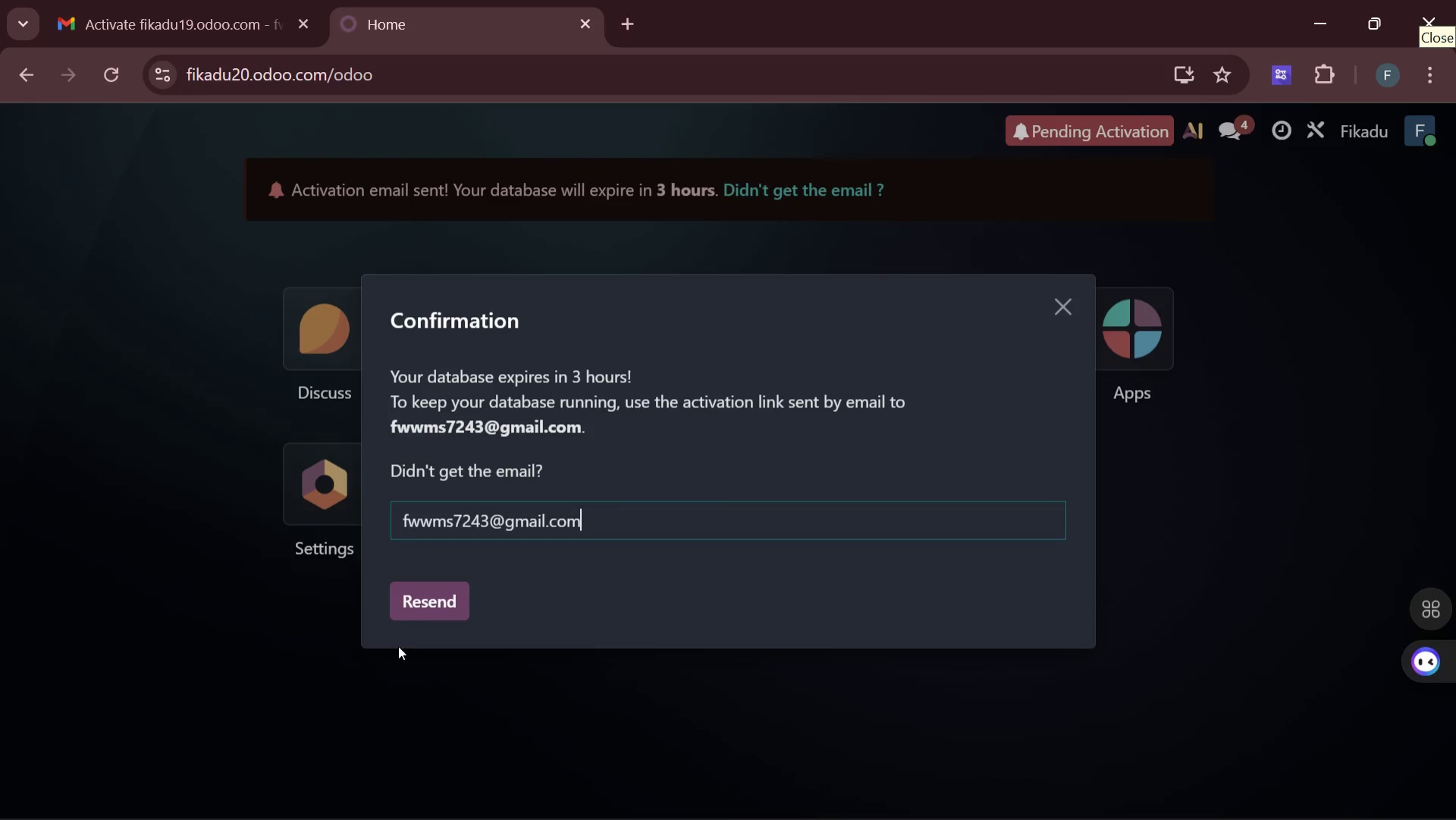 
left_click([421, 600])
 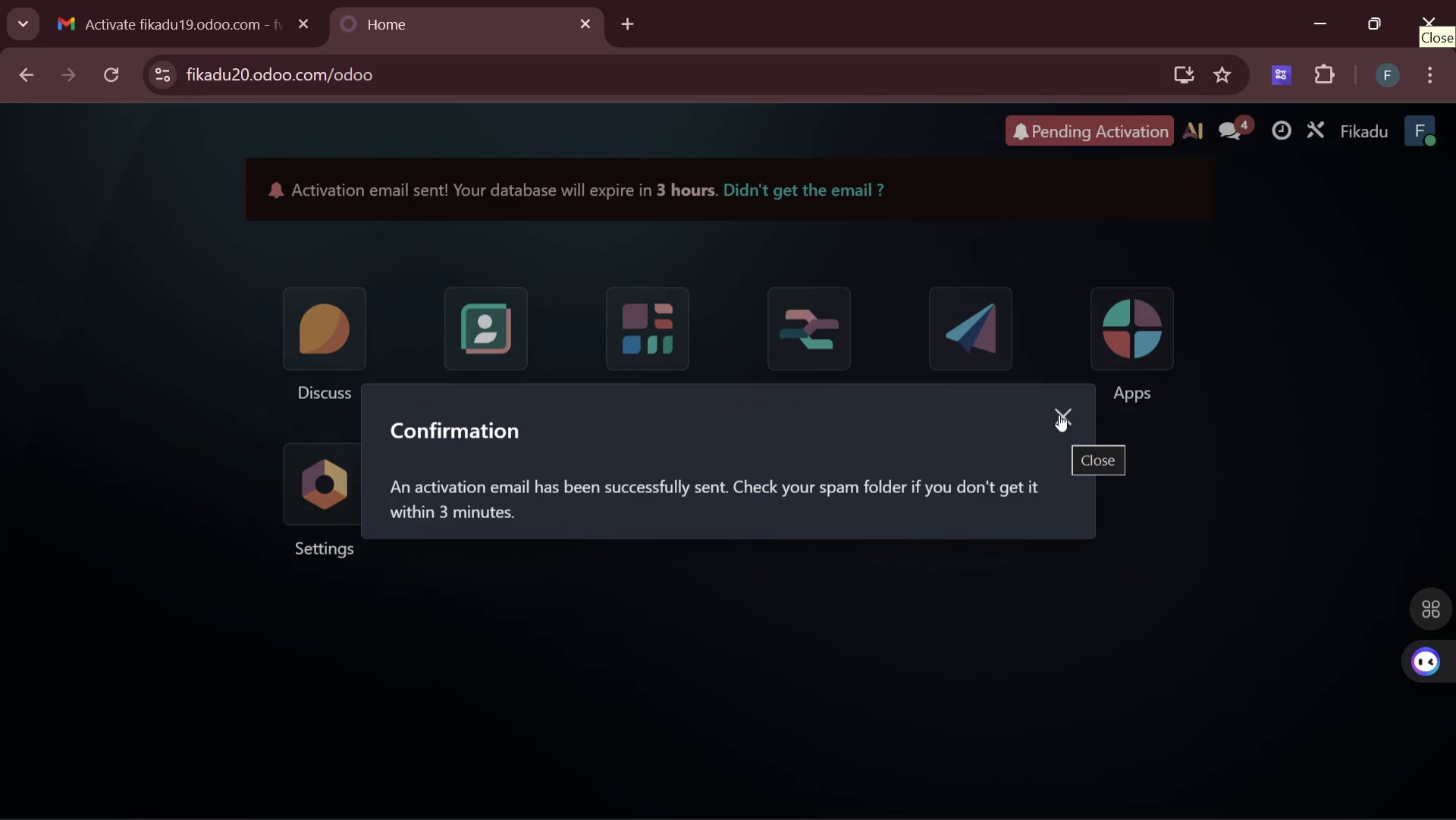 
wait(6.89)
 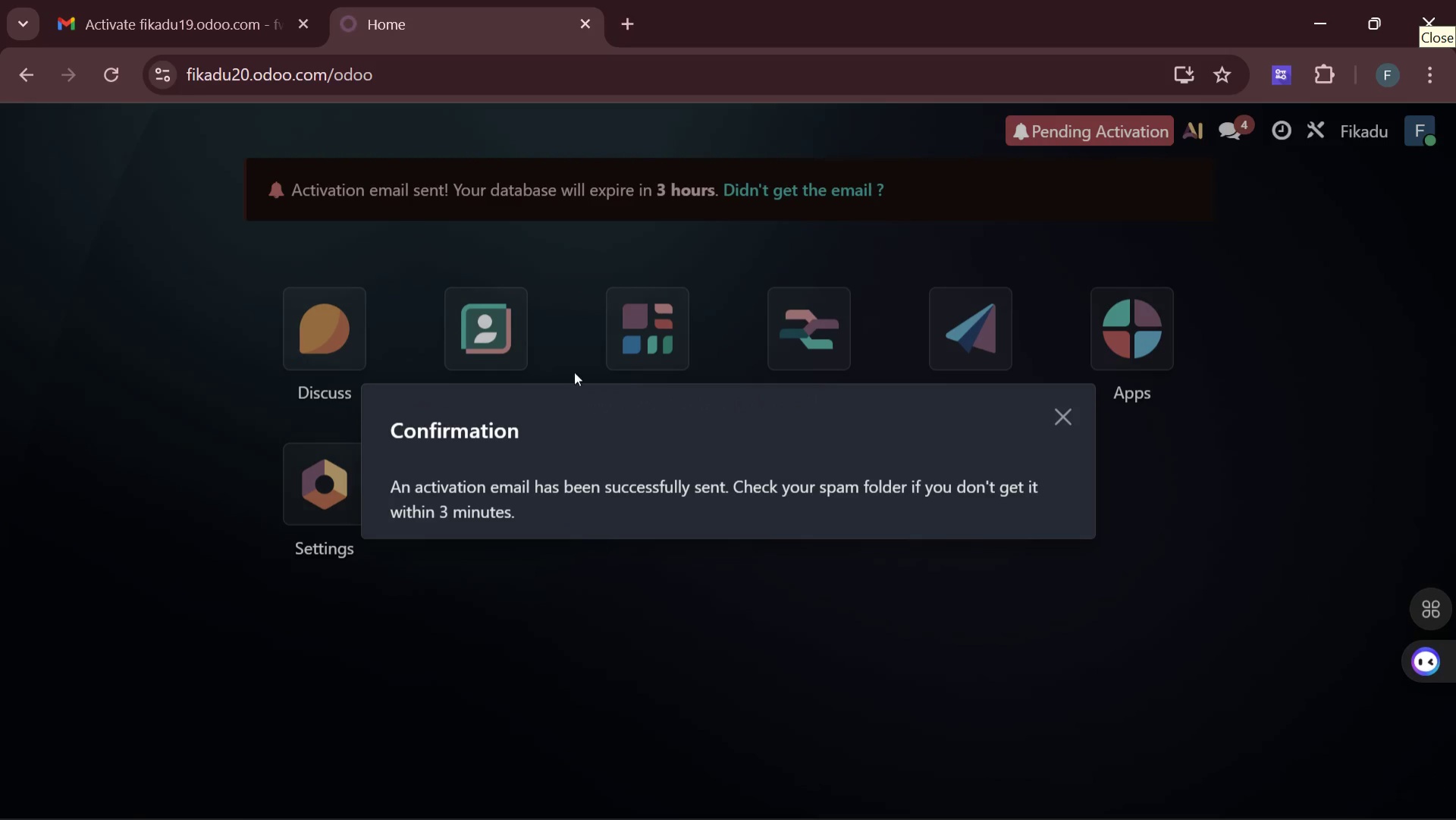 
left_click([1071, 429])
 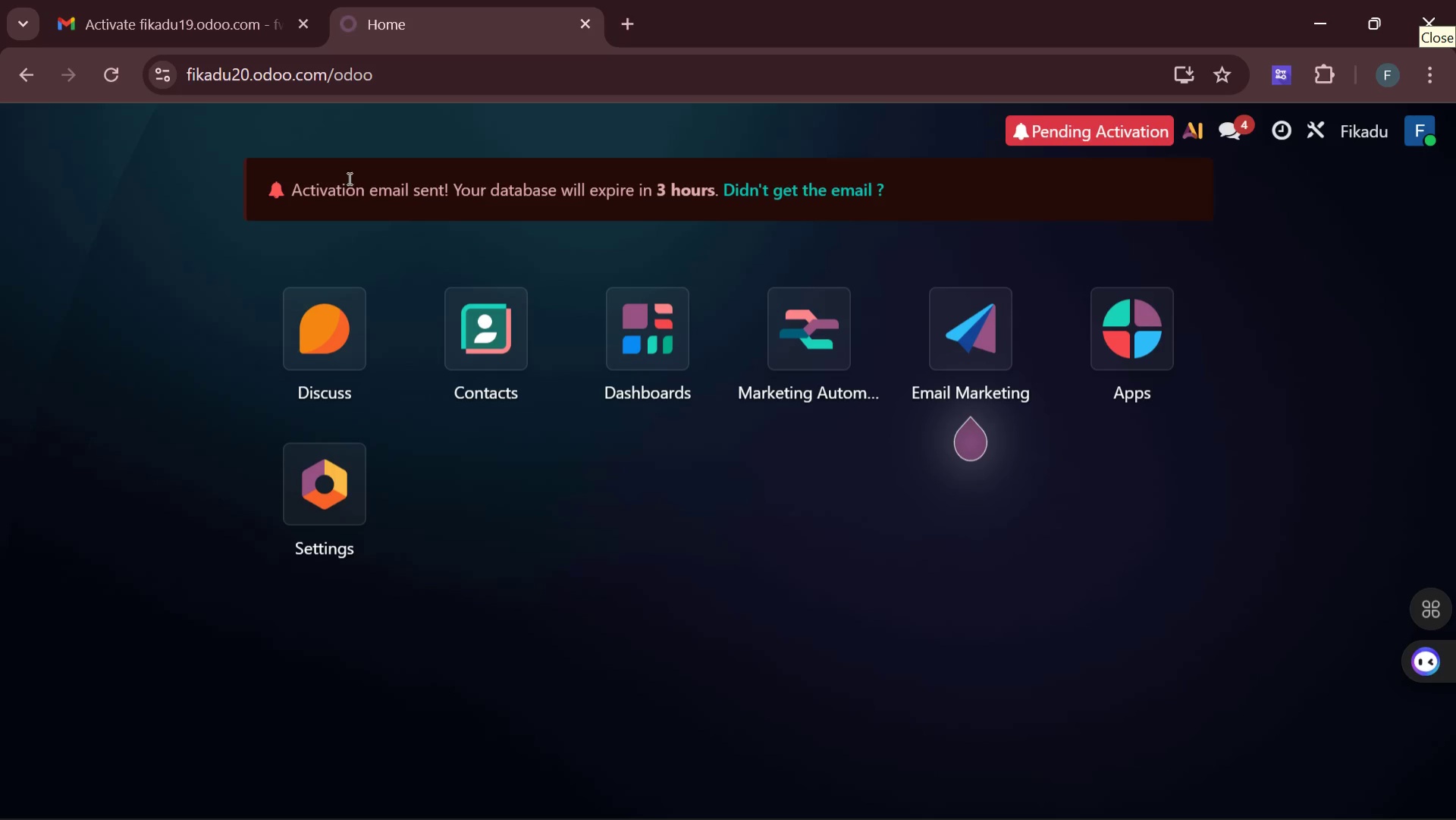 
left_click([152, 17])
 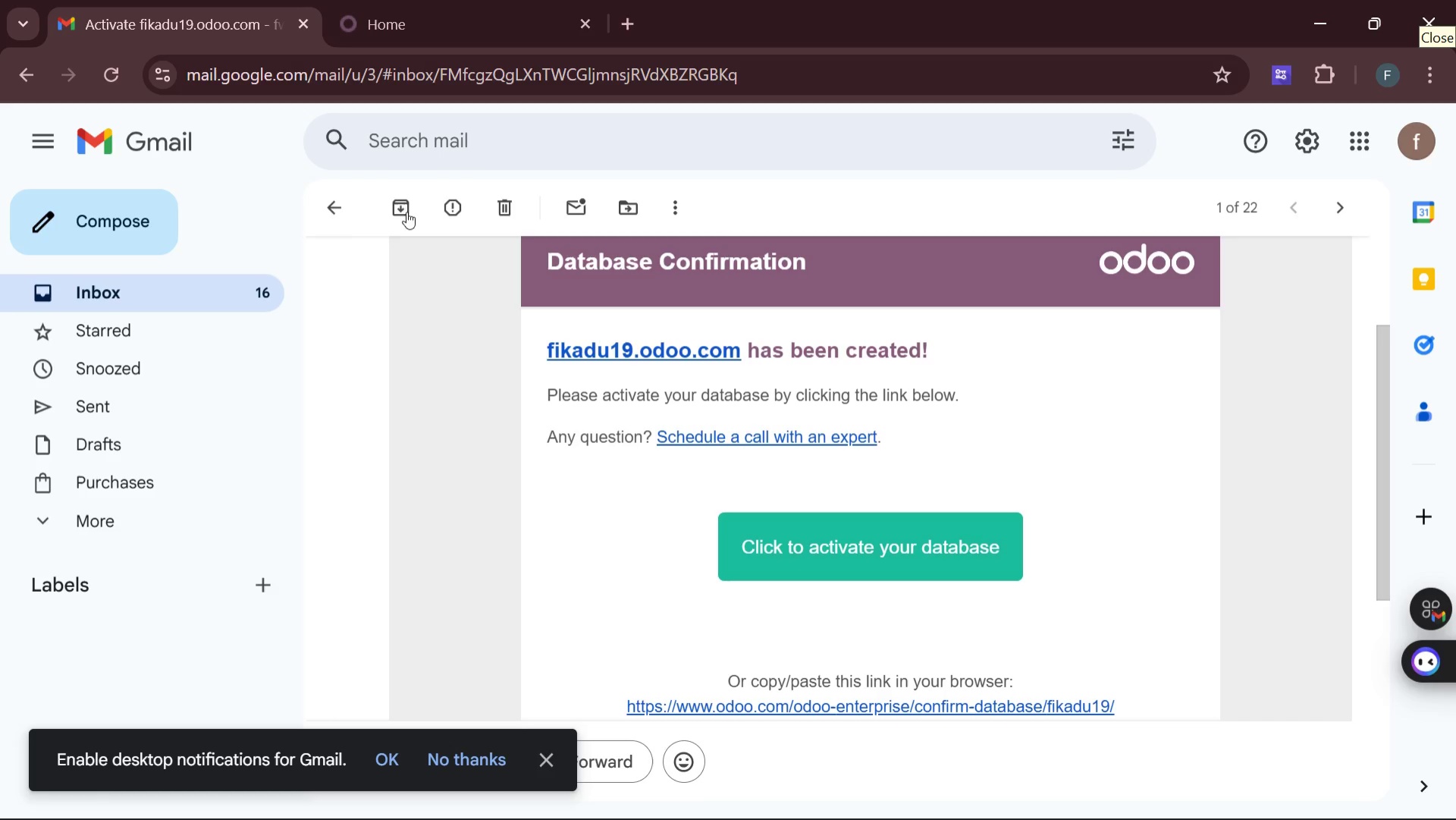 
left_click([321, 204])
 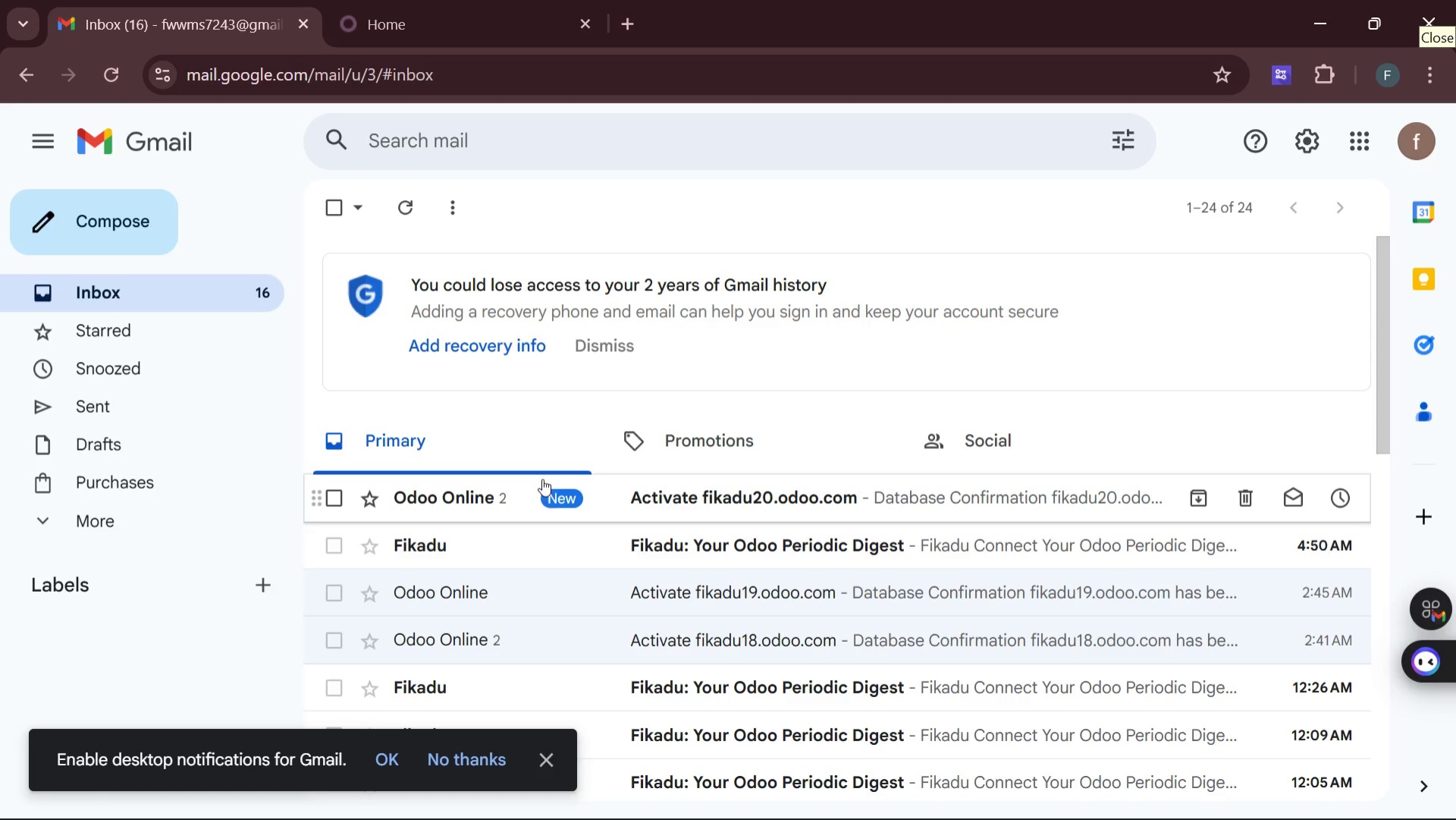 
left_click([556, 500])
 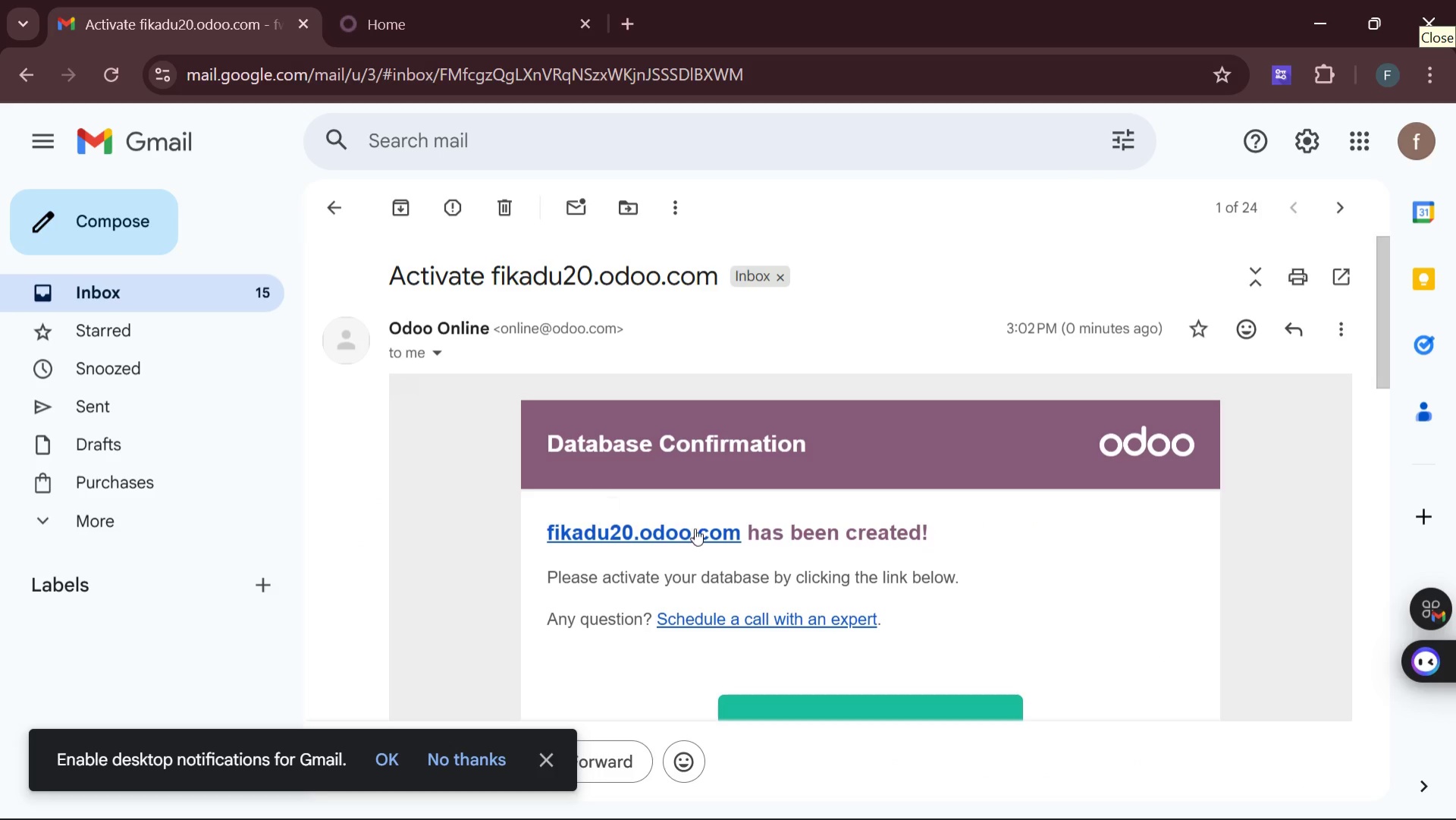 
mouse_move([817, 605])
 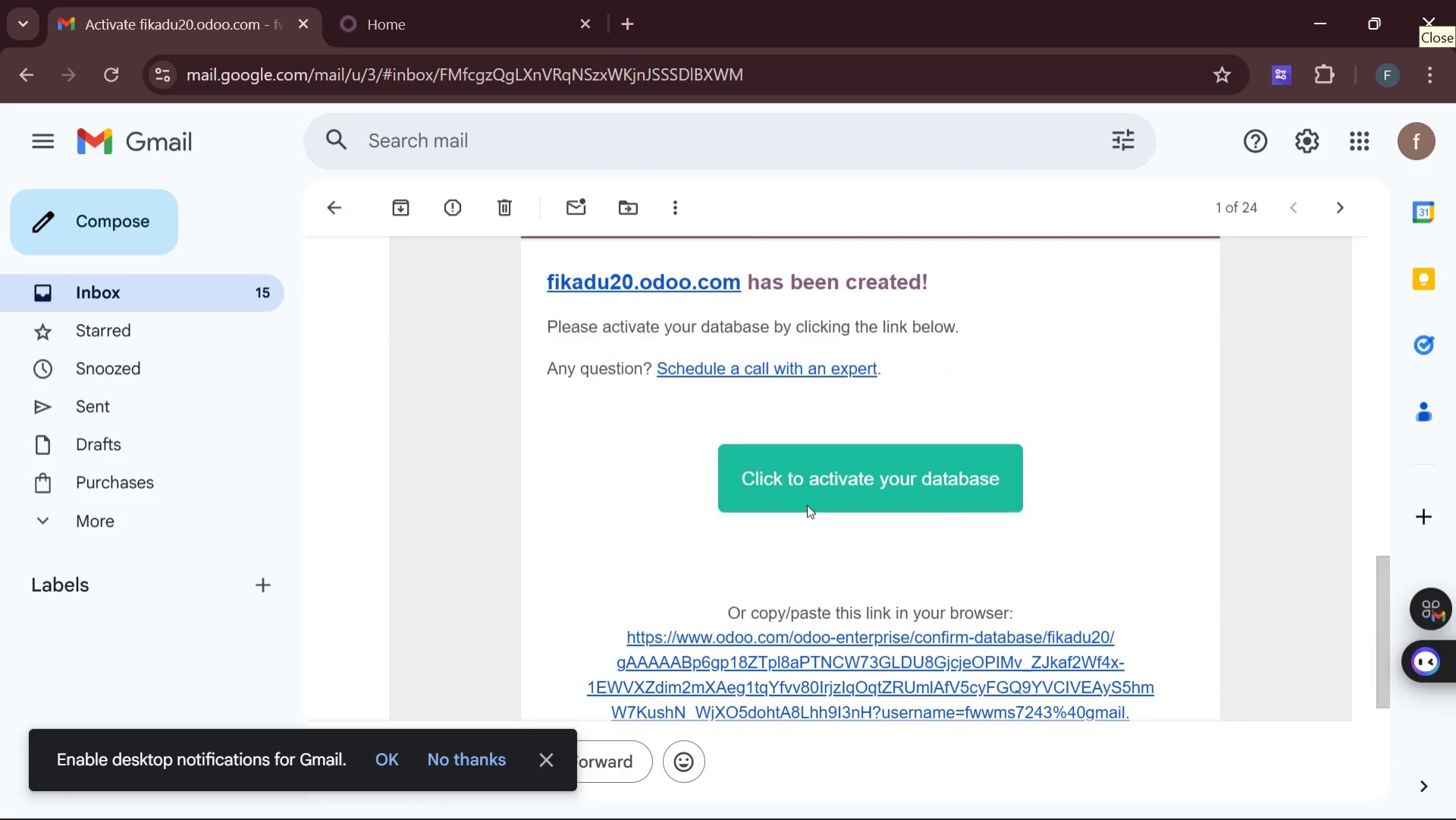 
left_click([805, 498])
 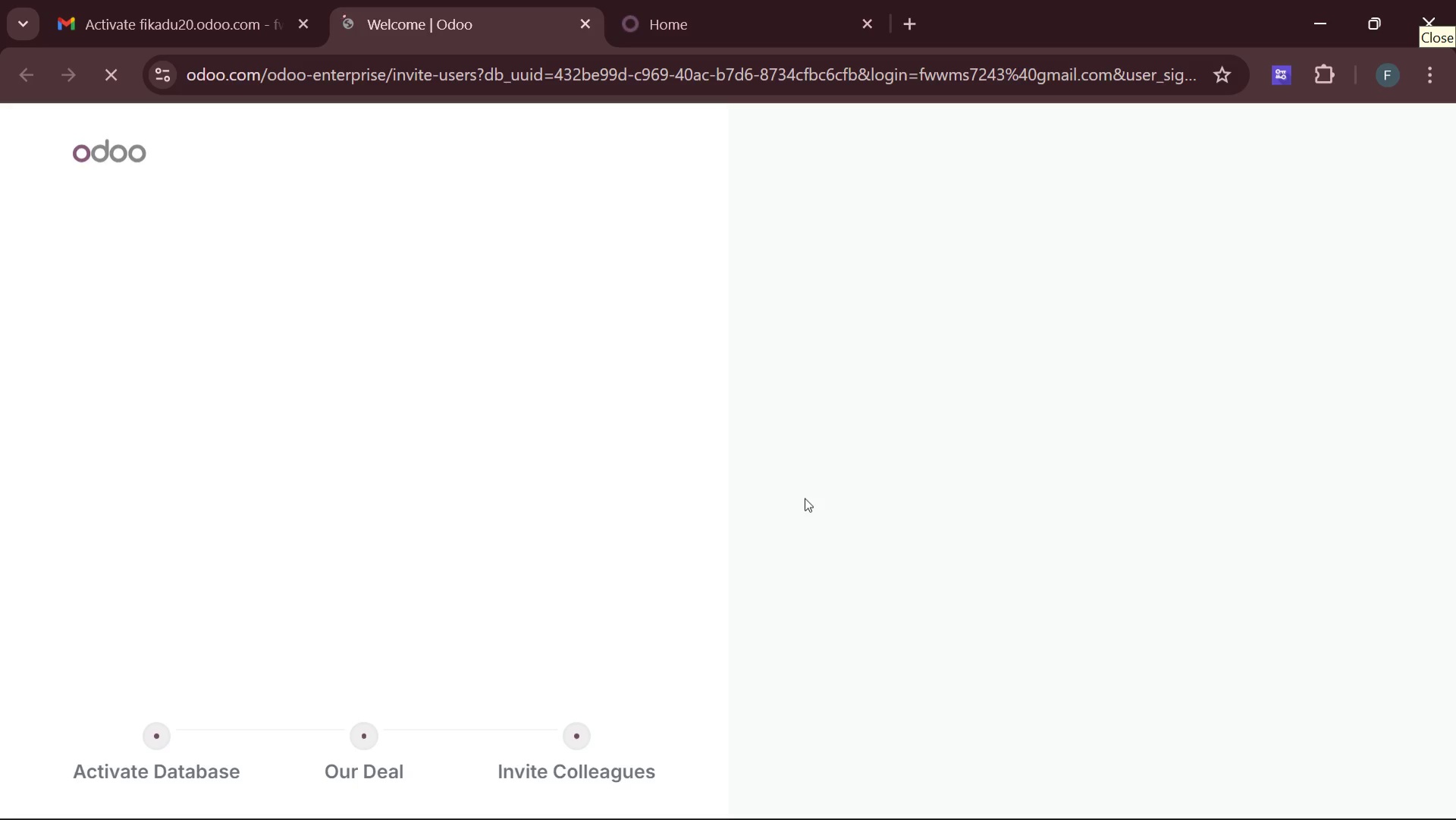 
wait(11.94)
 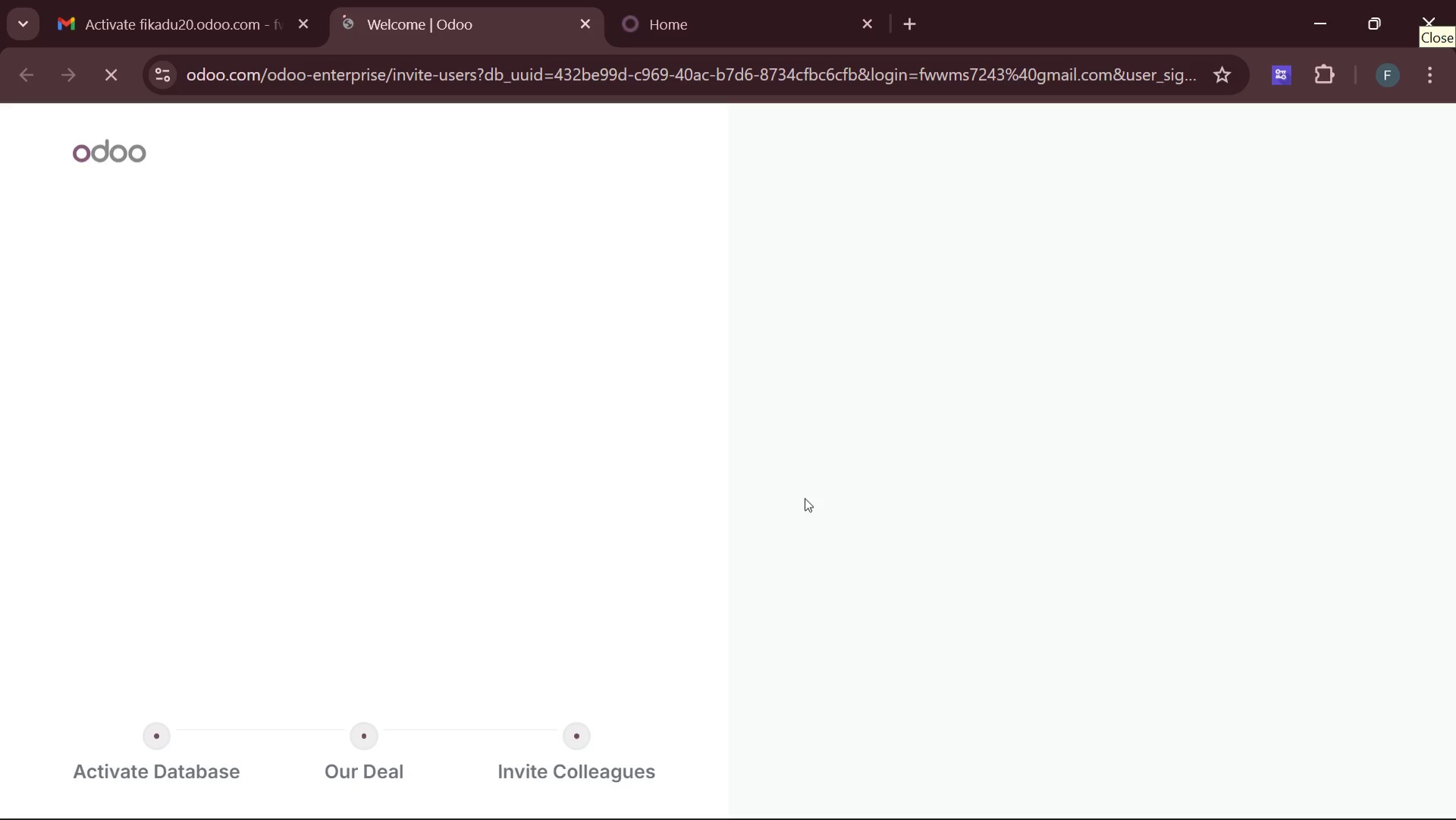 
left_click([438, 559])
 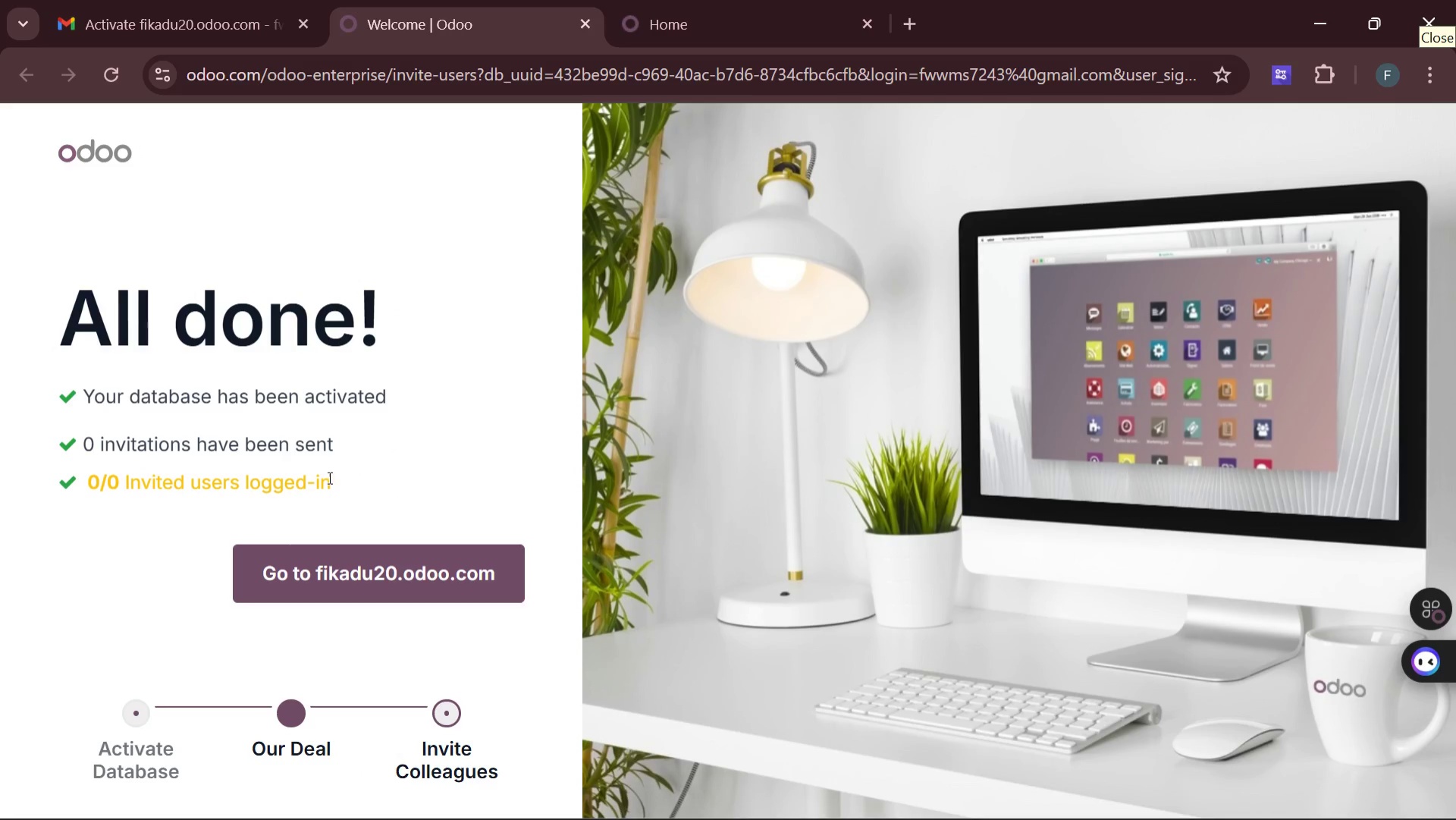 
left_click([318, 572])
 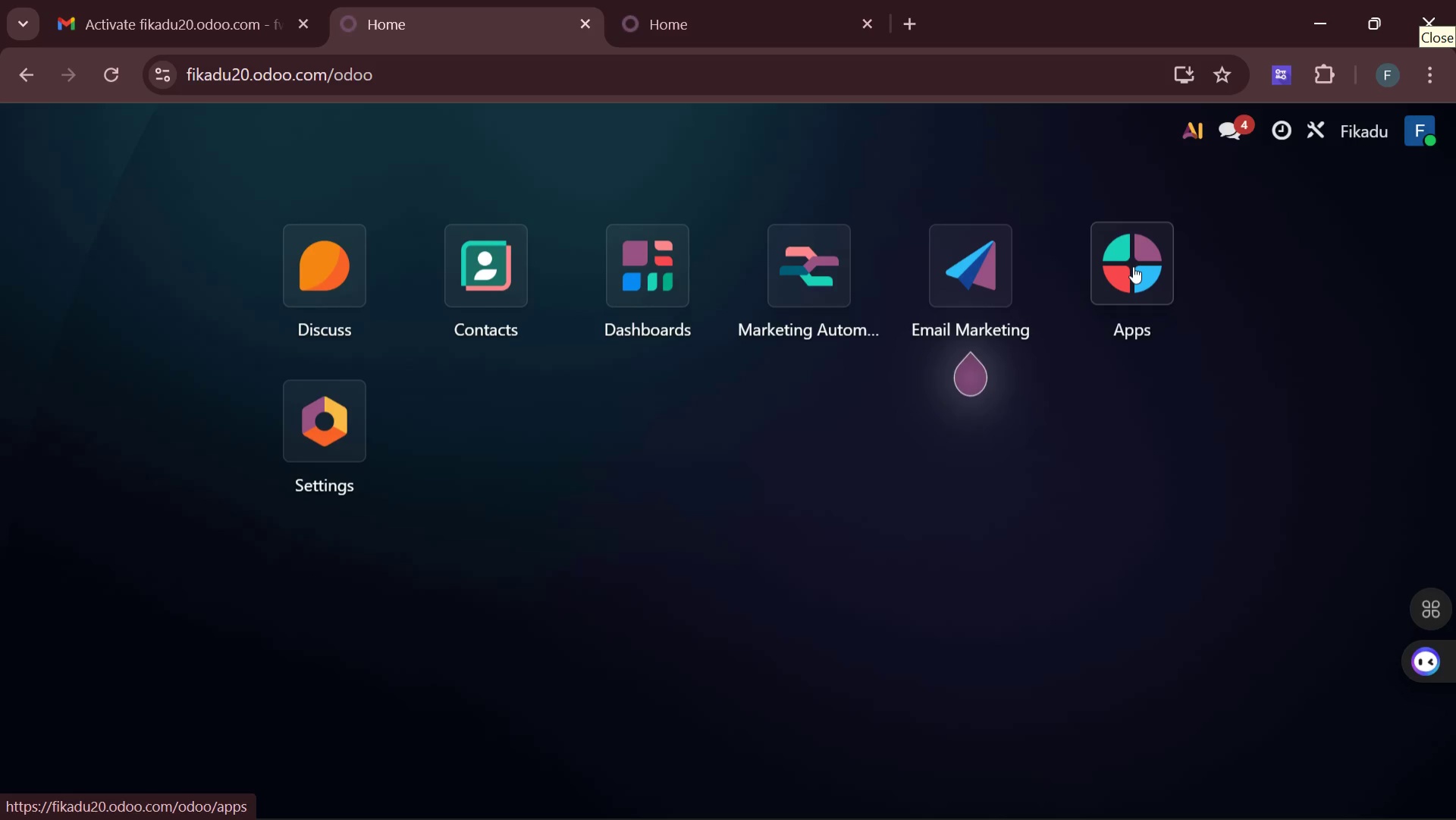 
wait(13.3)
 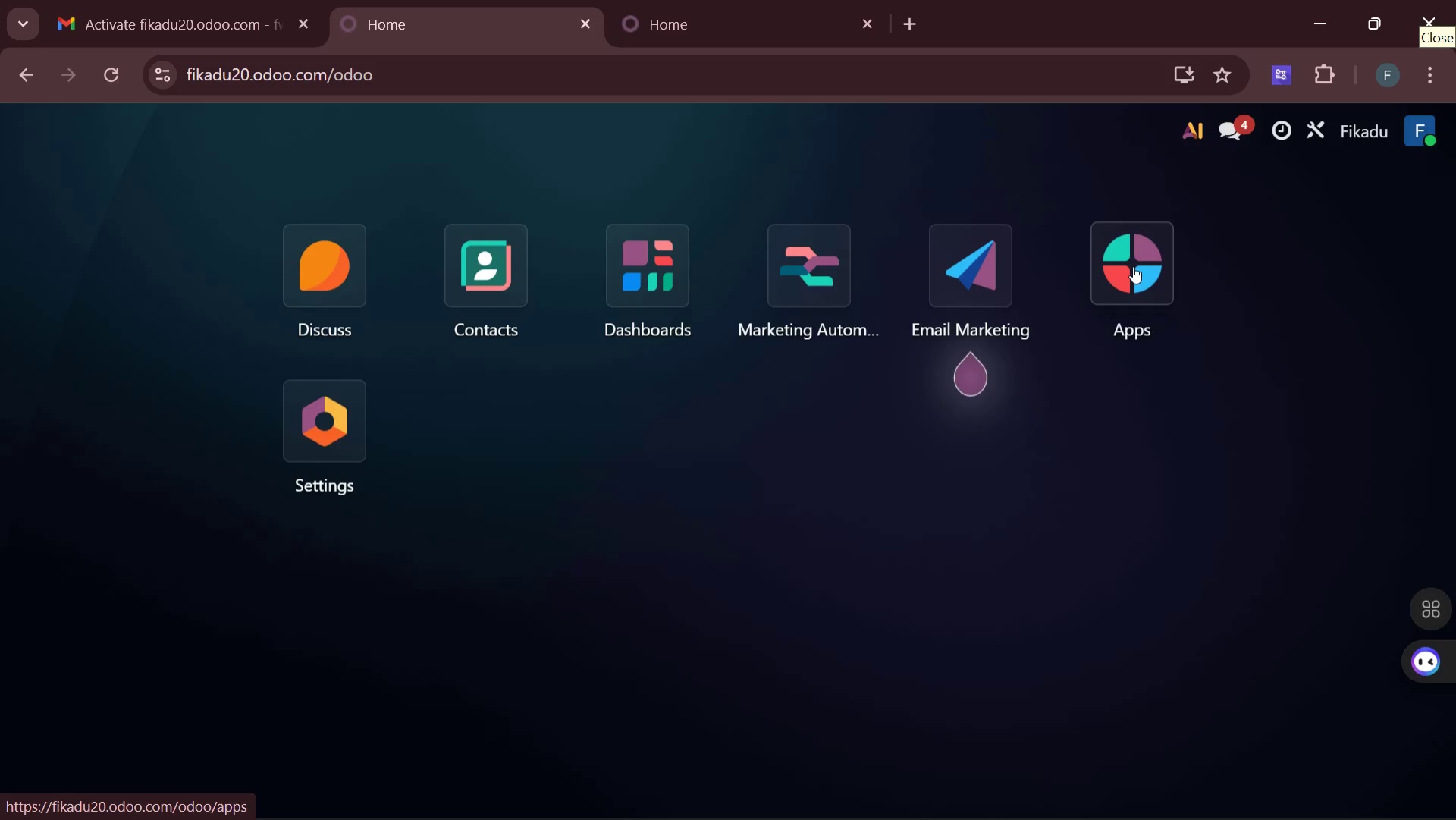 
left_click([1140, 267])
 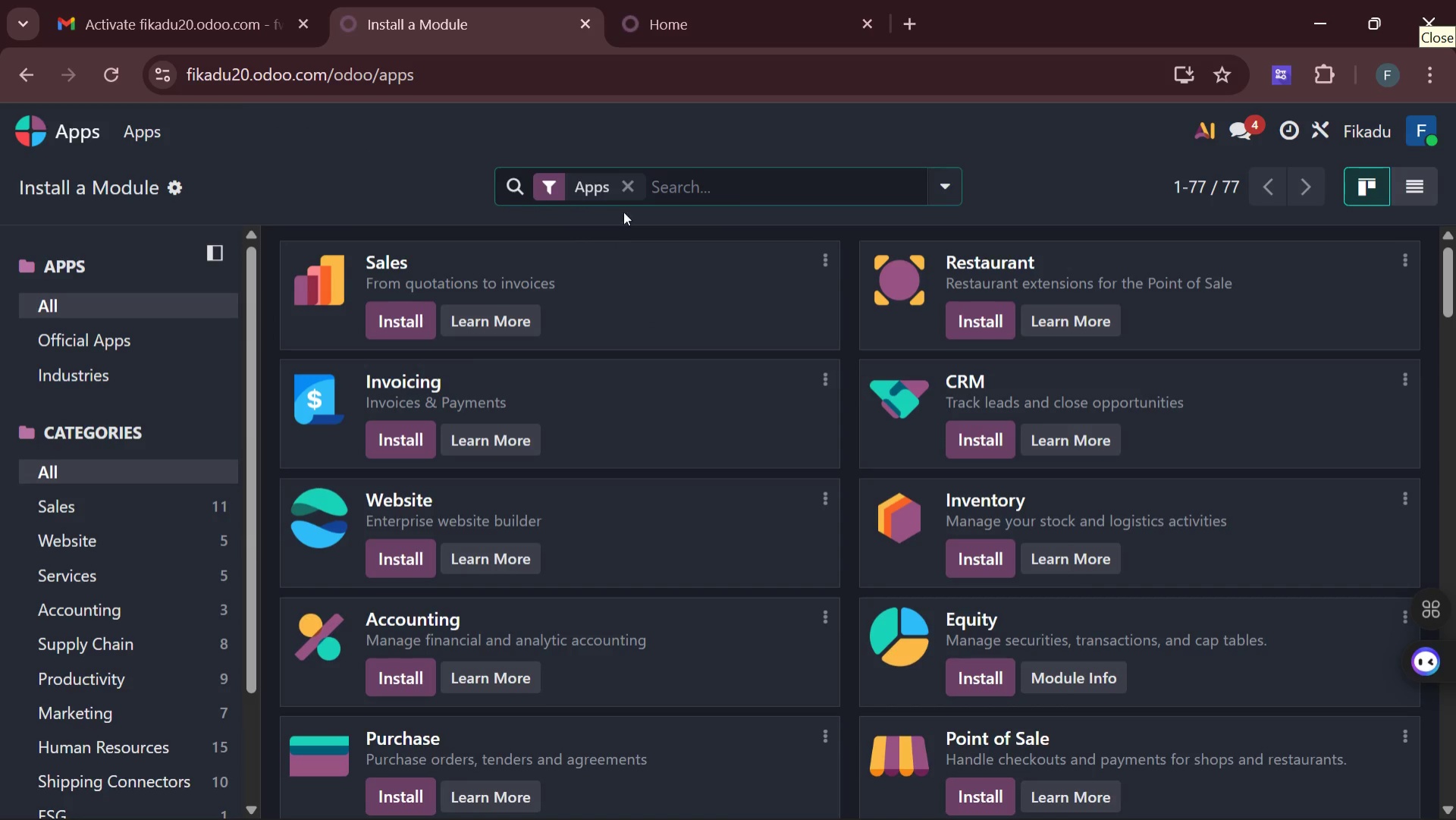 
left_click([626, 187])
 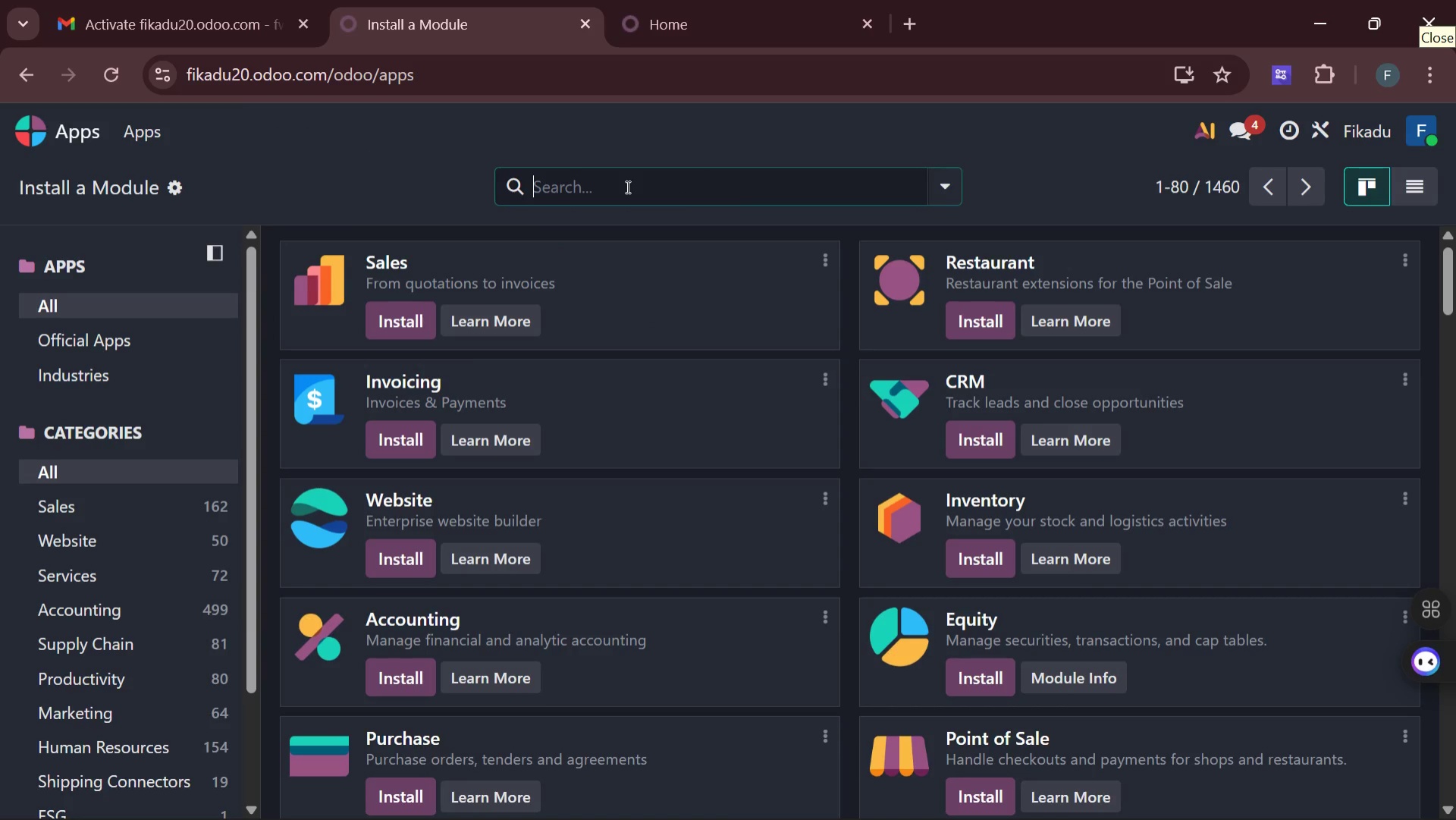 
type(blog)
 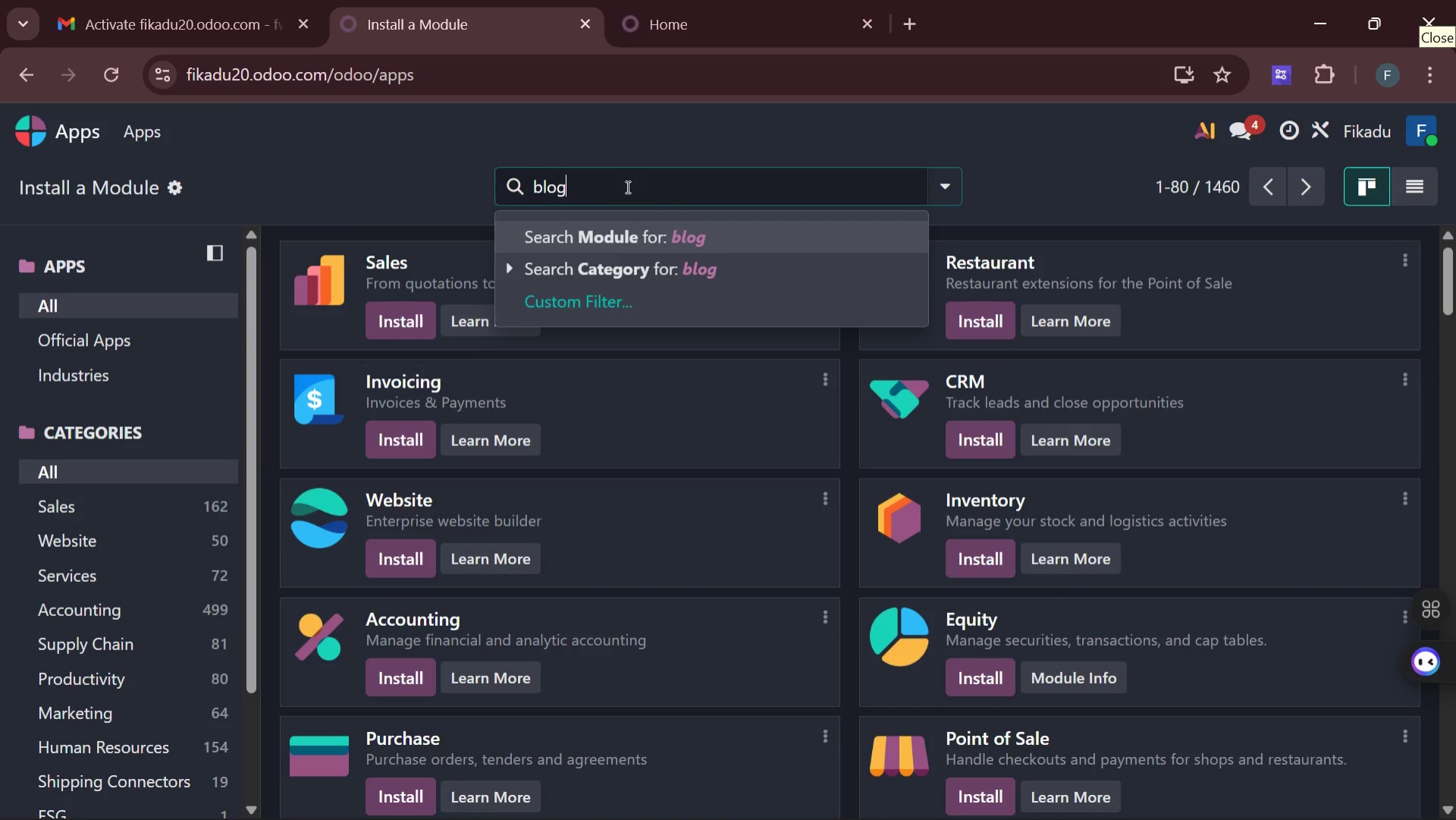 
key(Enter)
 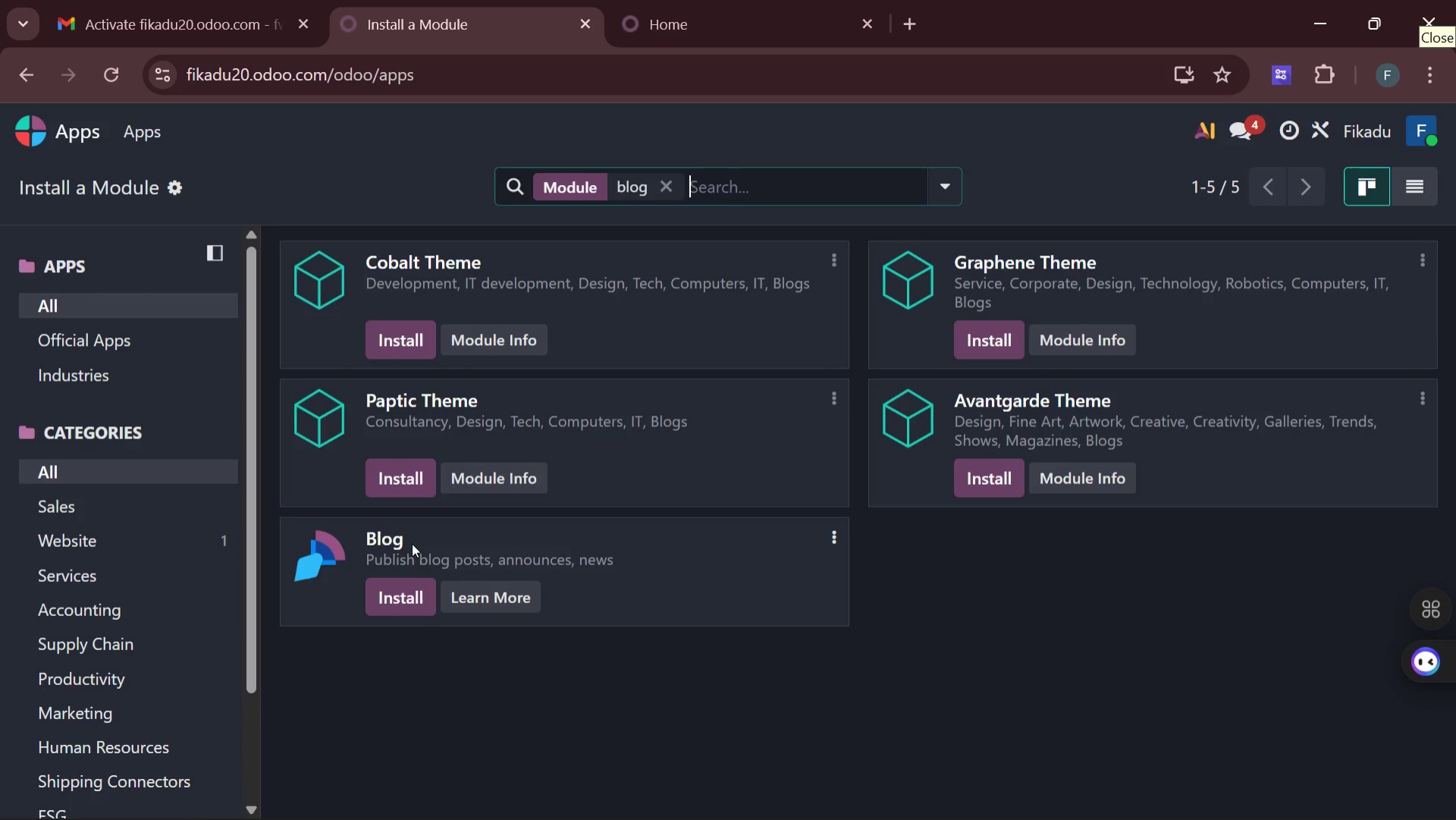 
left_click([400, 600])
 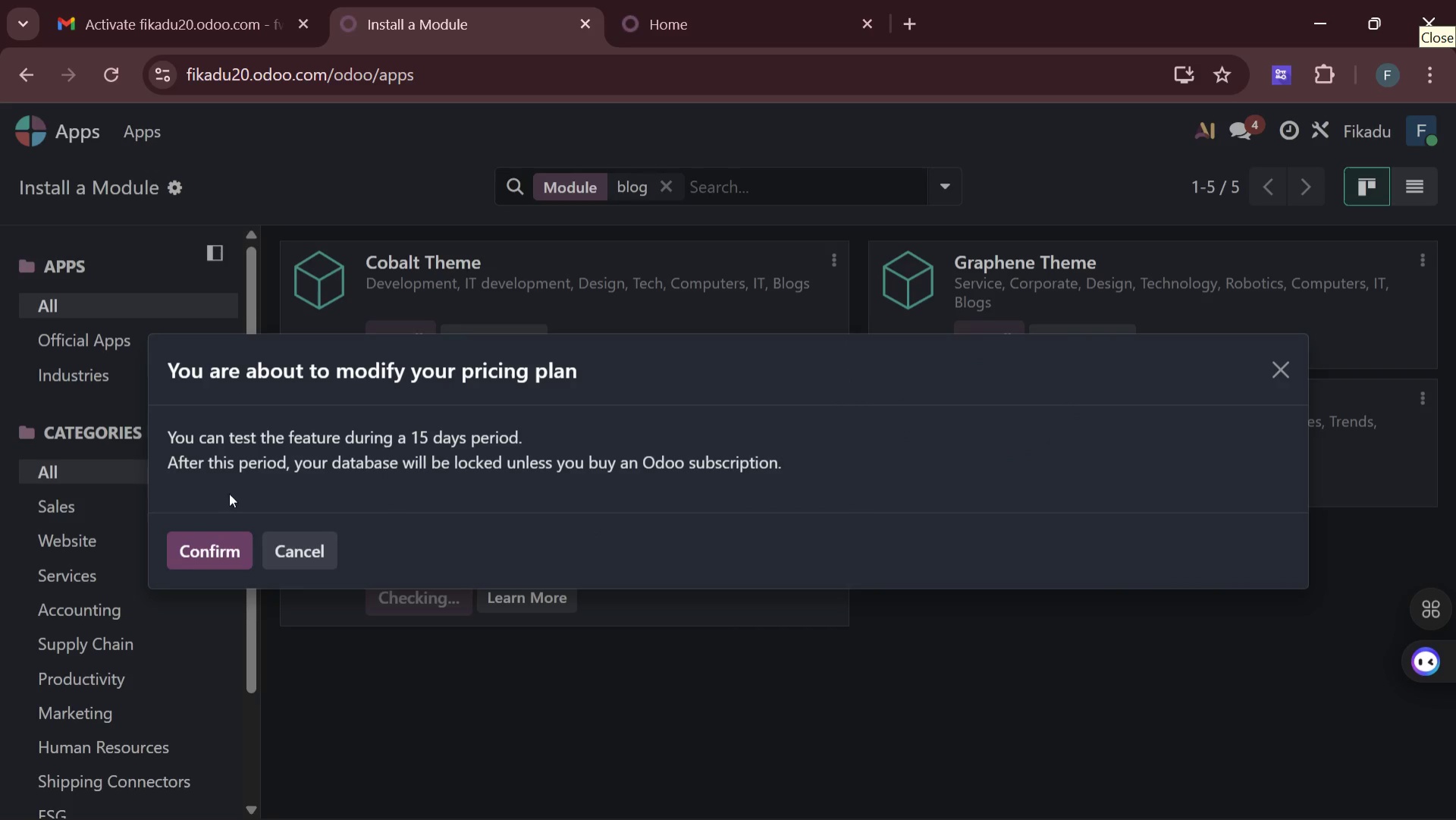 
left_click([206, 547])
 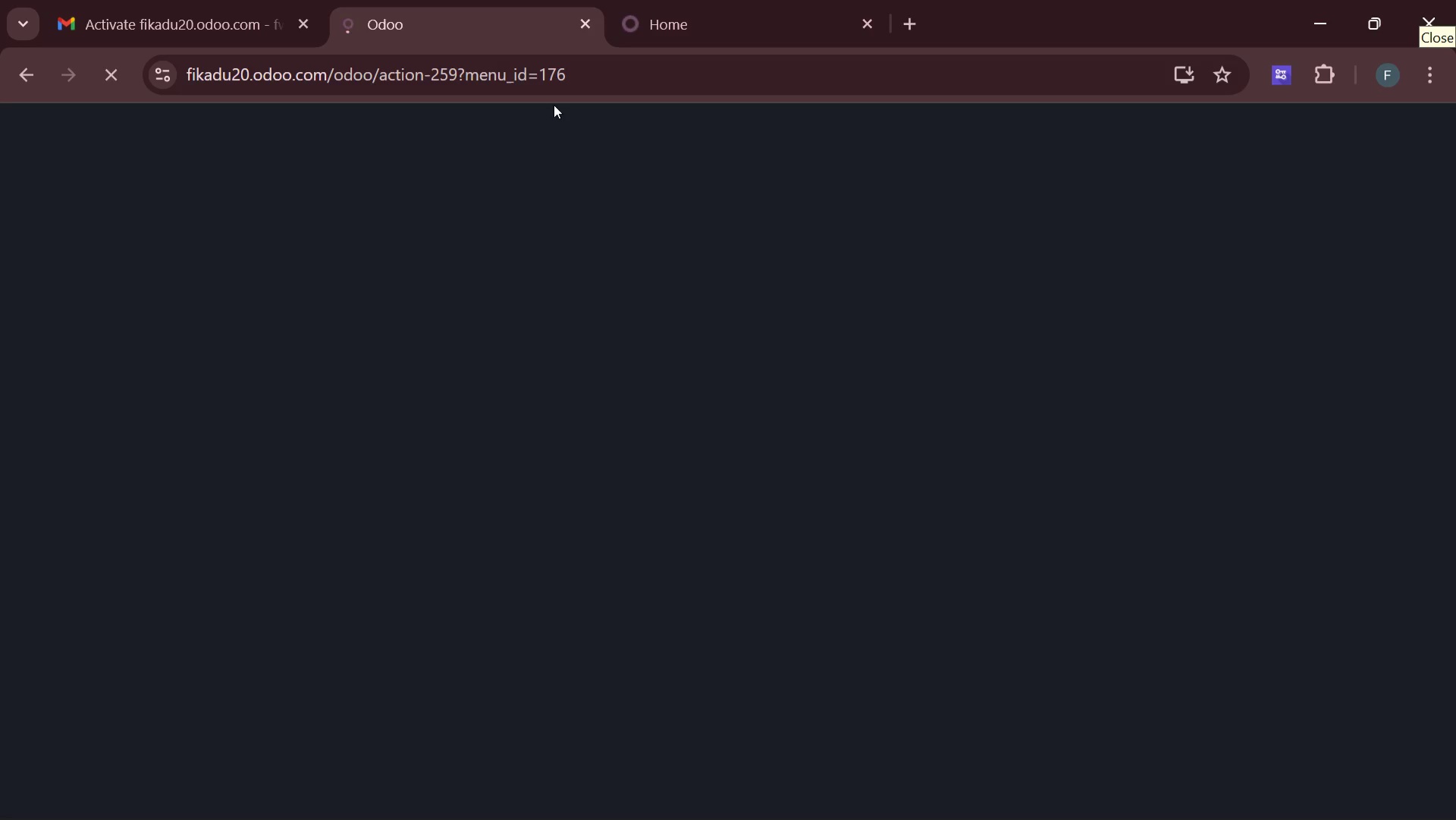 
wait(30.24)
 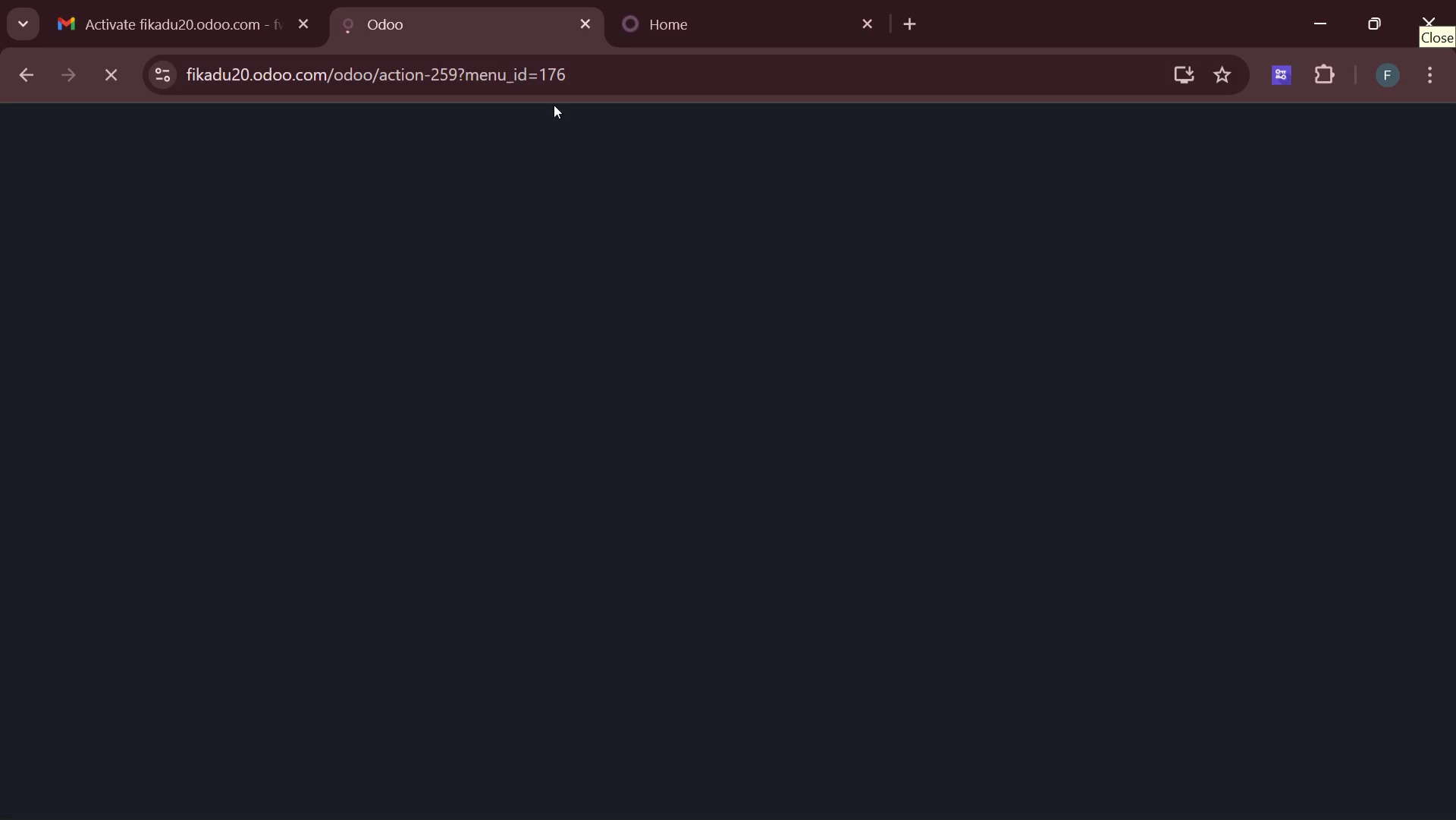 
left_click([1147, 775])
 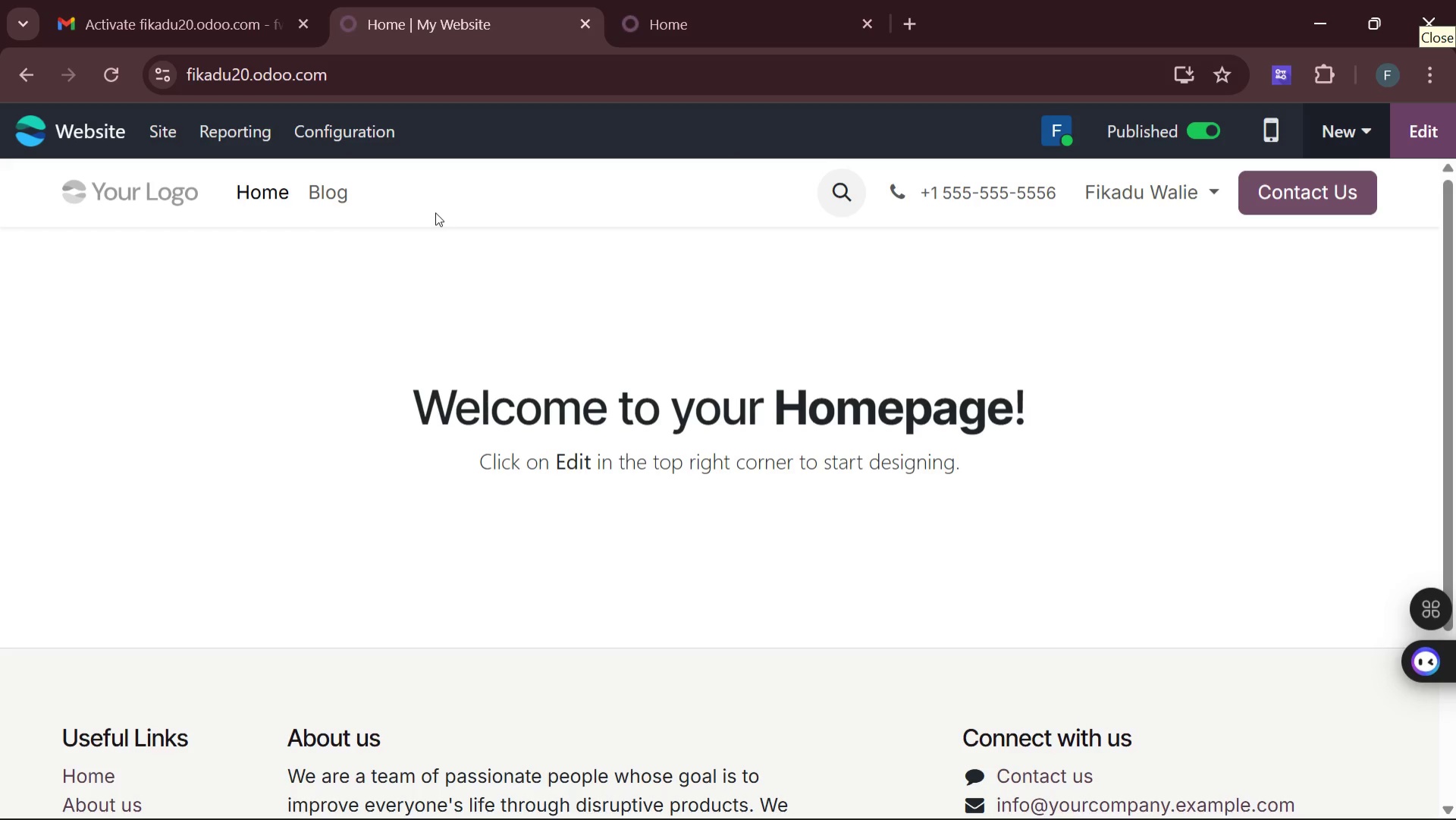 
wait(18.91)
 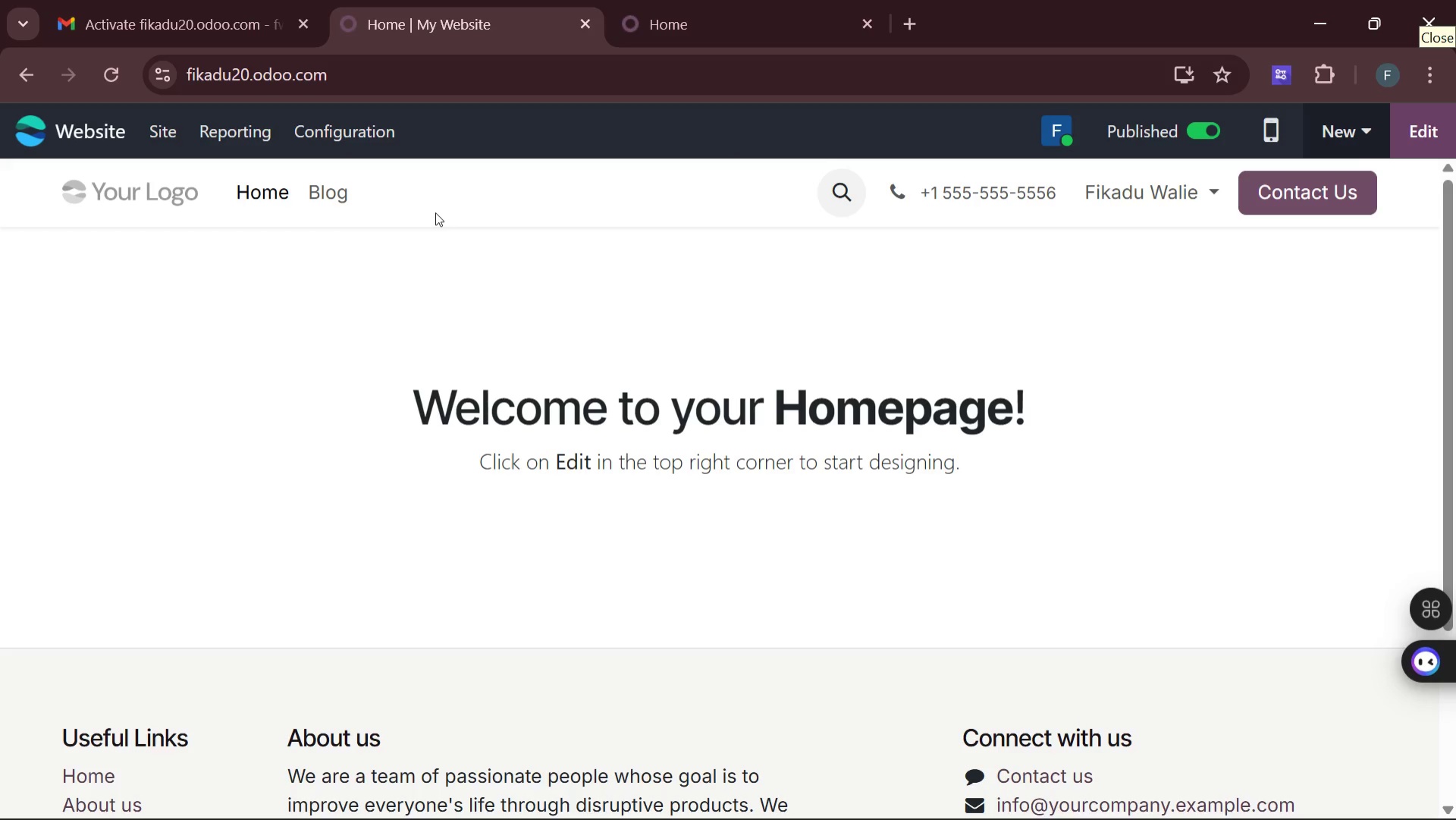 
left_click([29, 132])
 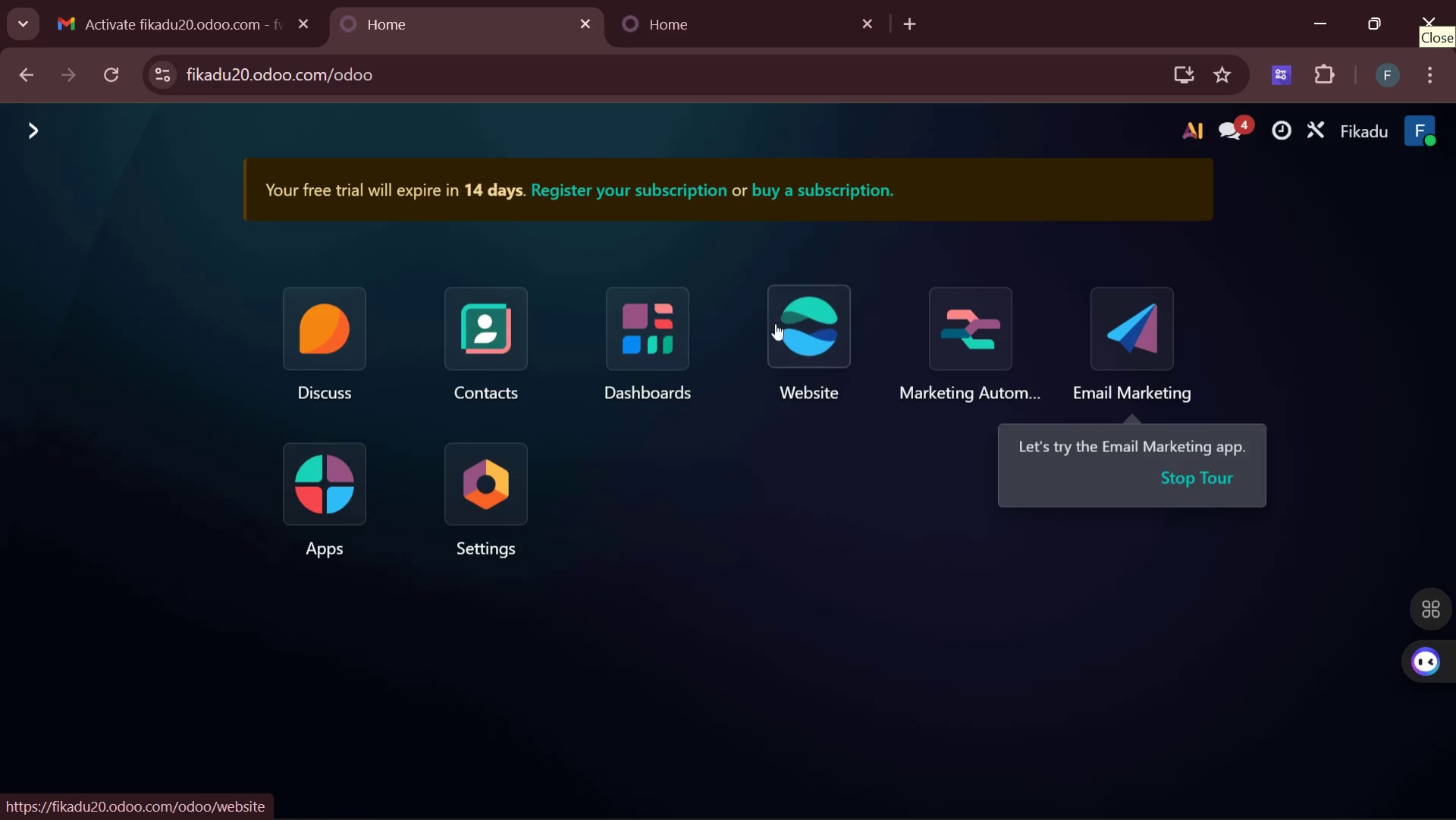 
left_click([1147, 331])
 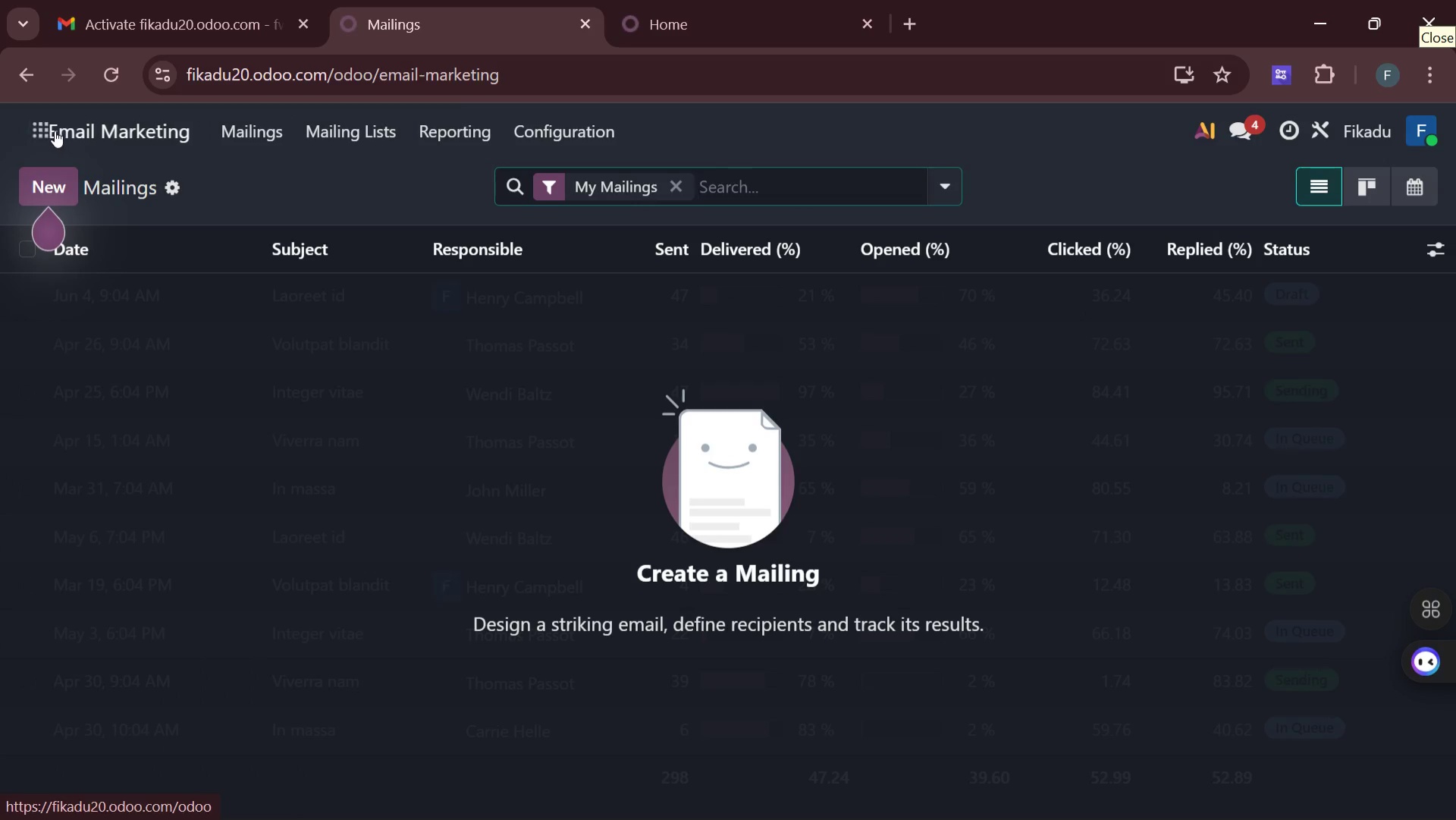 
left_click([46, 128])
 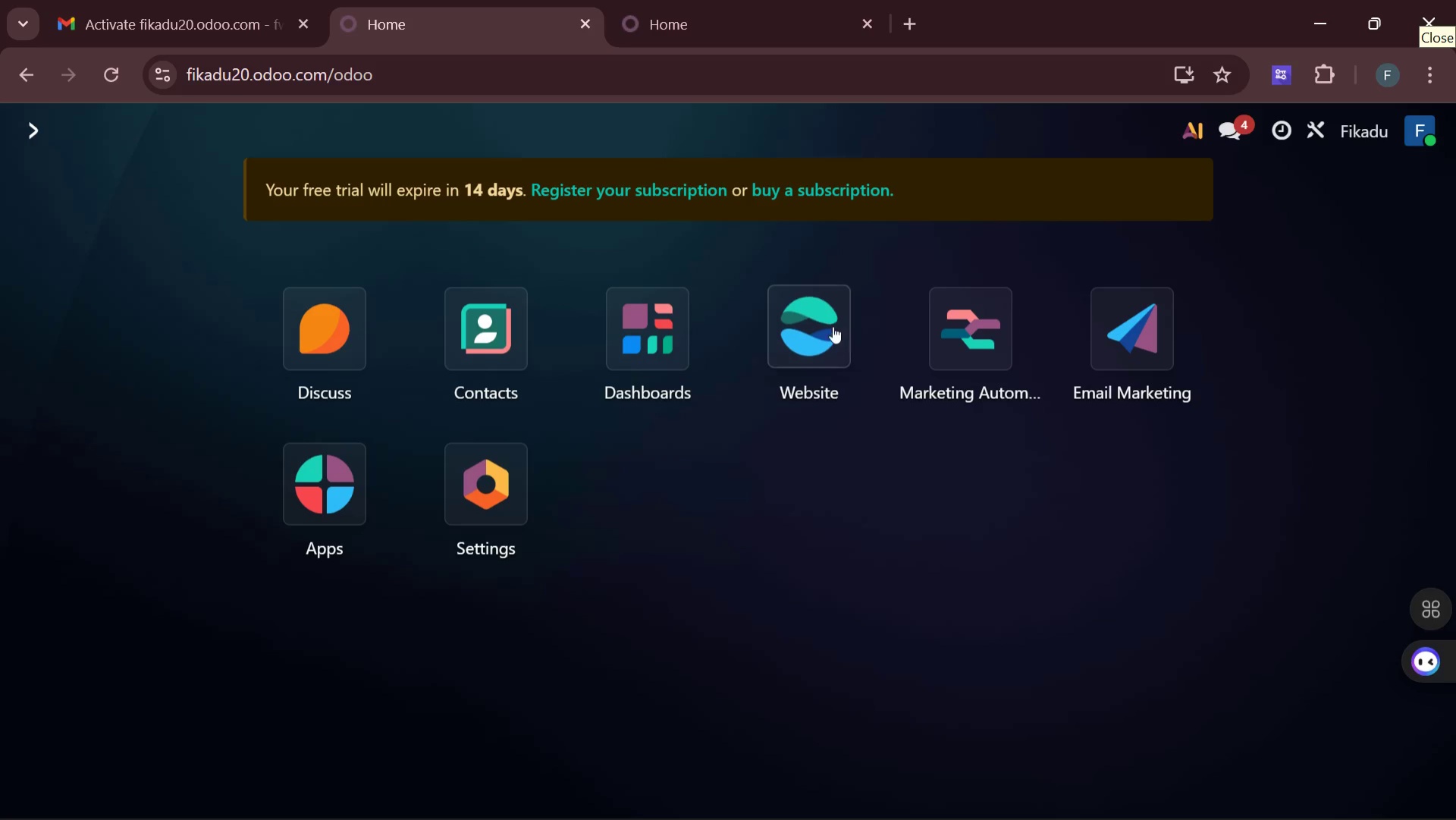 
left_click([816, 331])
 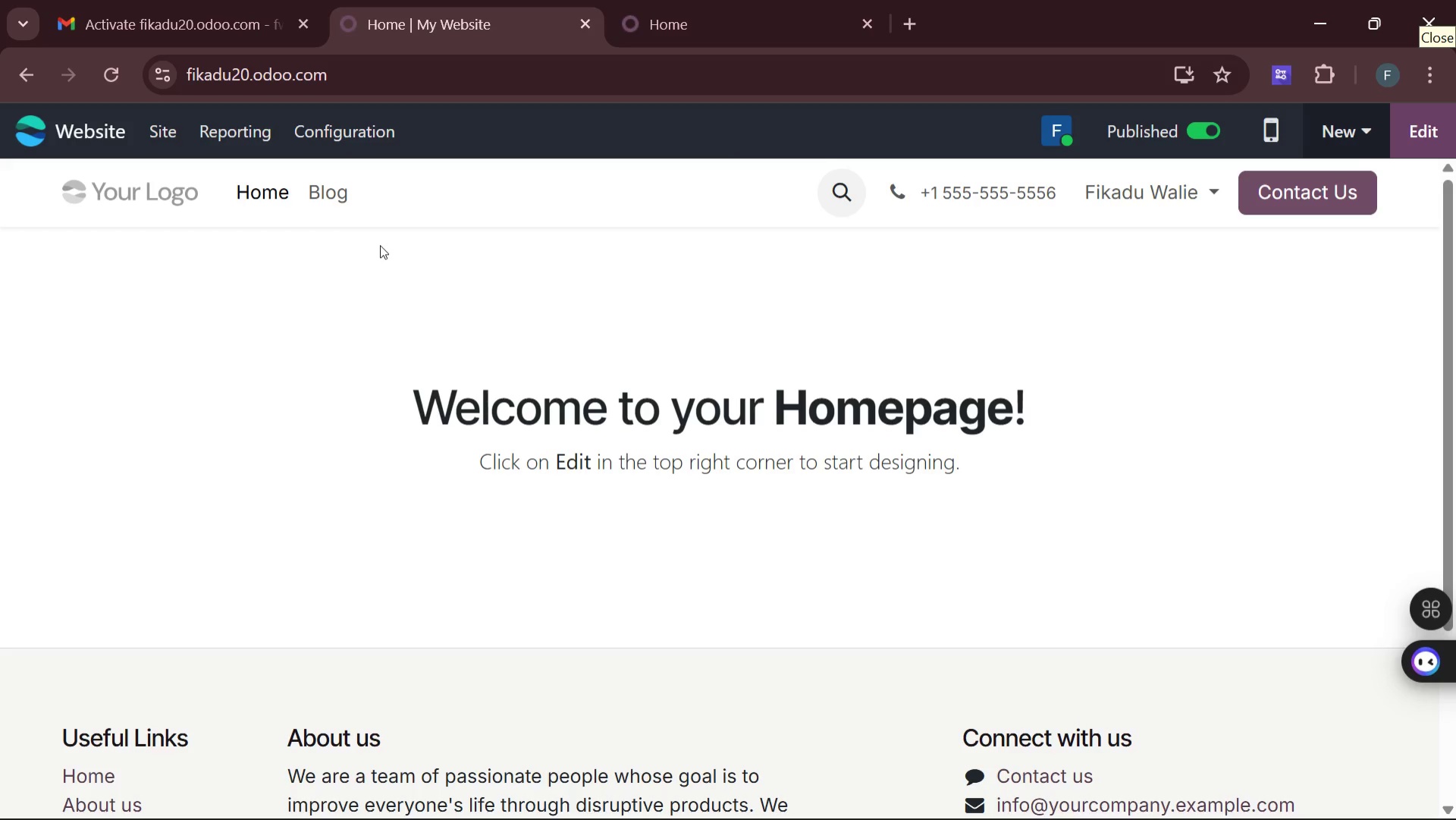 
wait(13.53)
 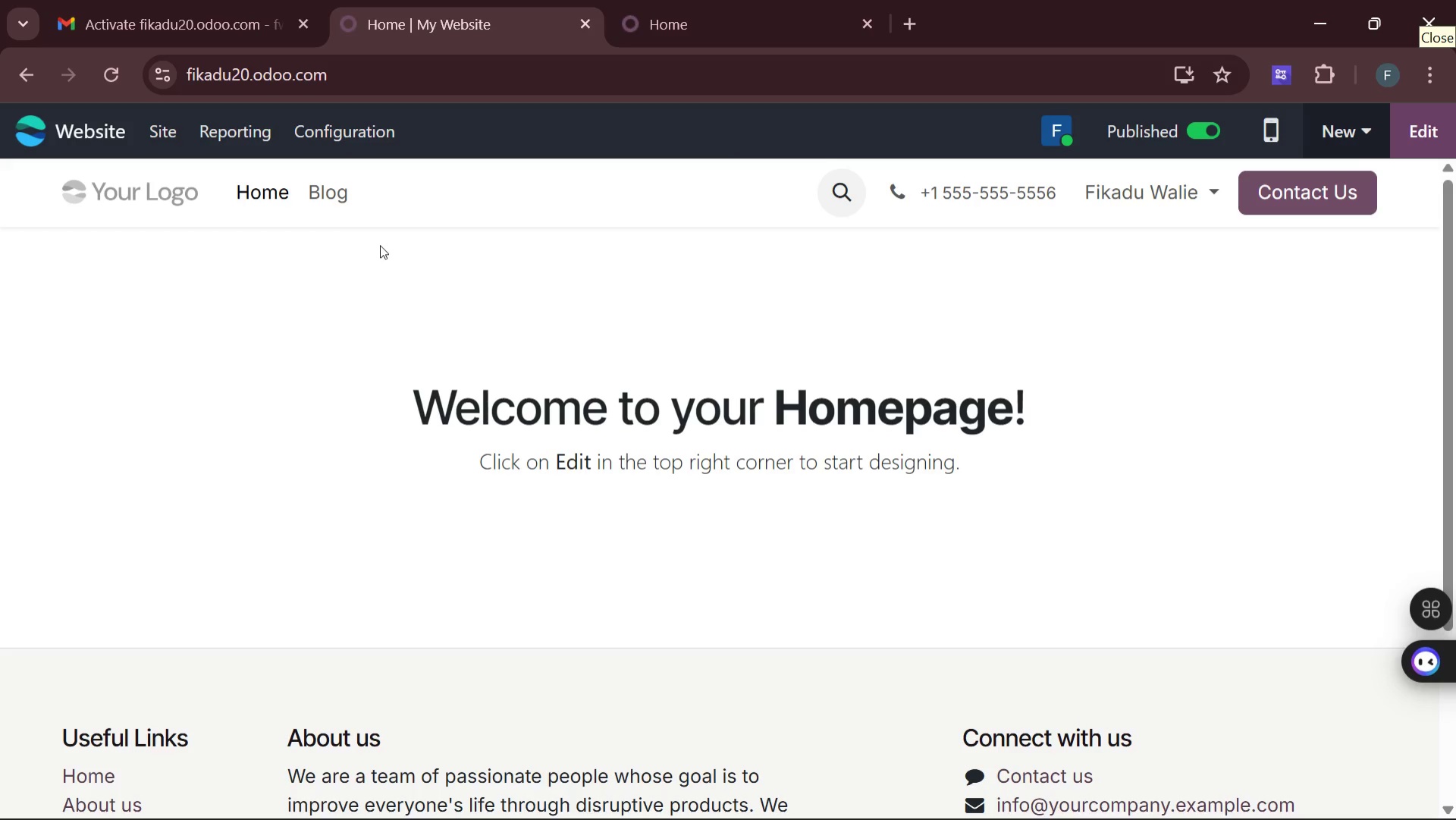 
left_click([345, 134])
 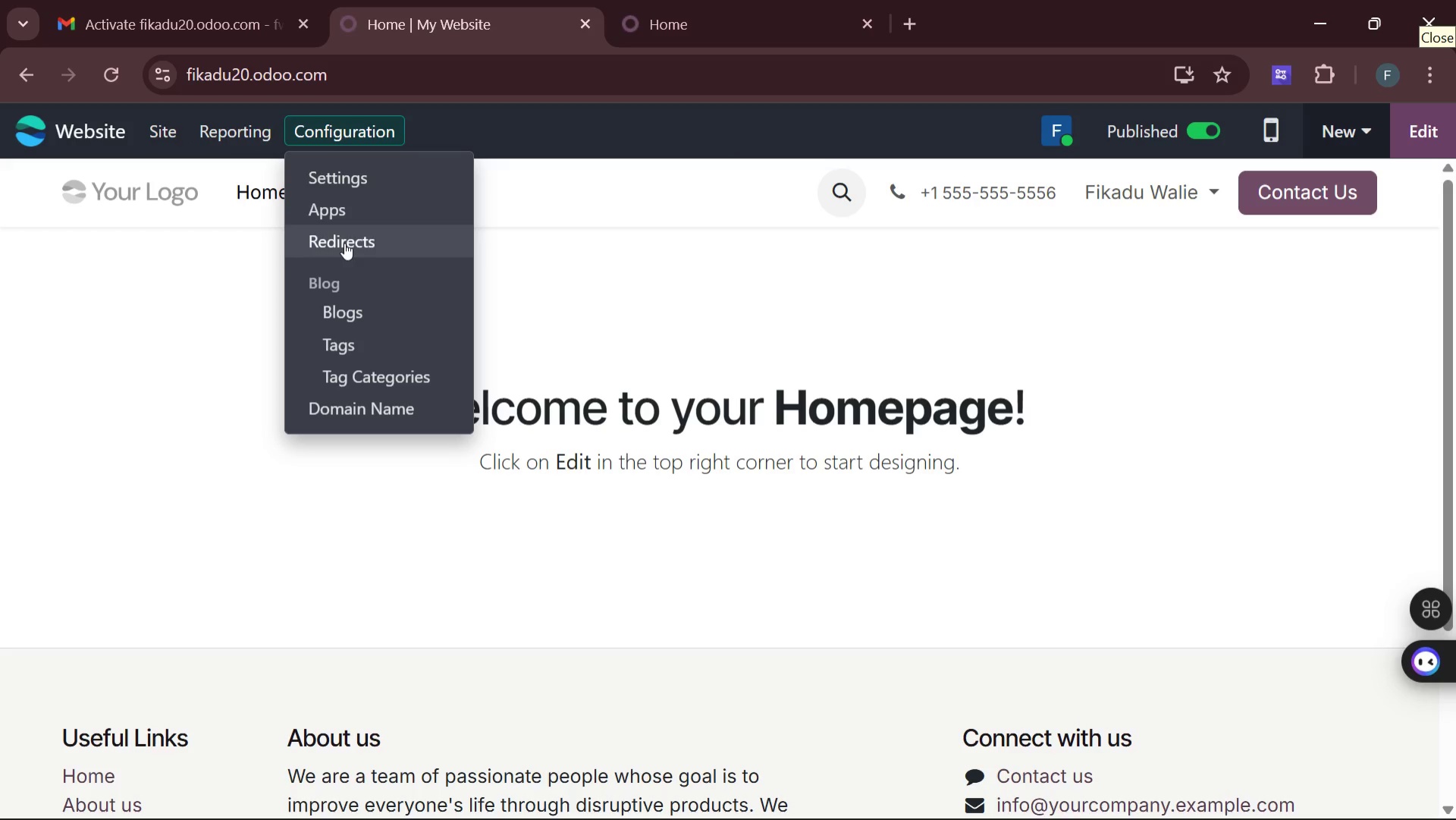 
left_click([347, 309])
 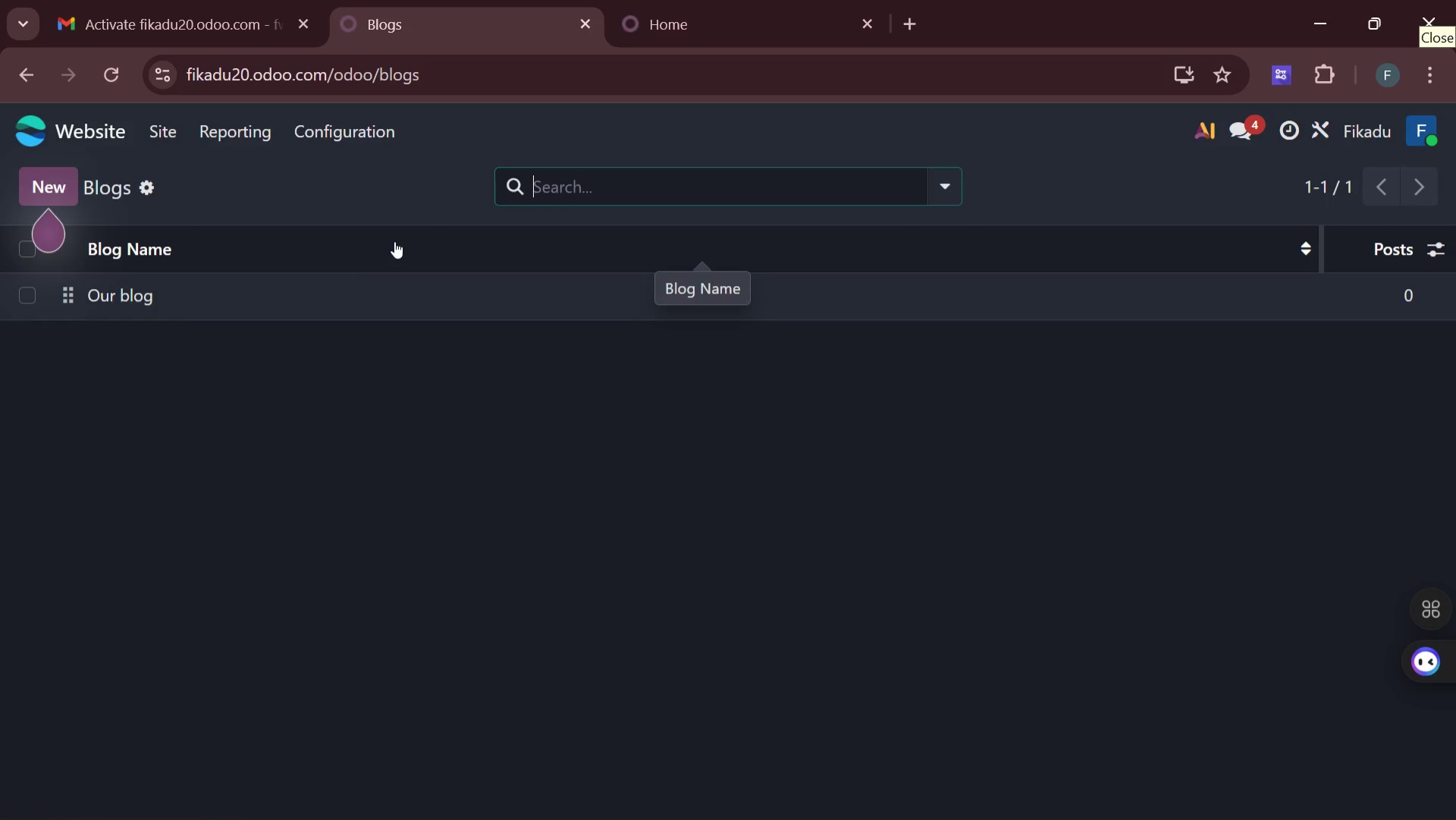 
wait(9.08)
 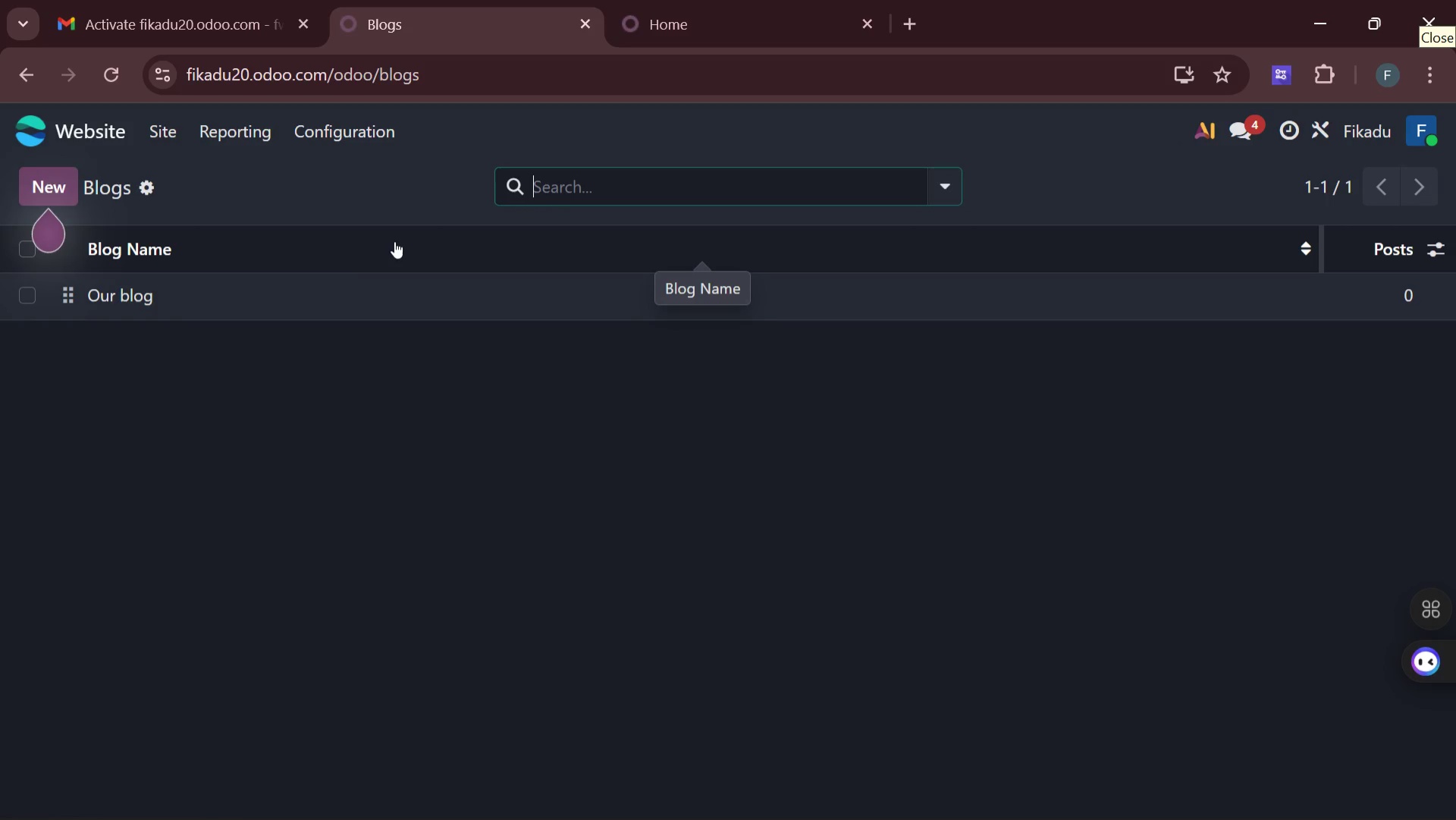 
left_click([52, 189])
 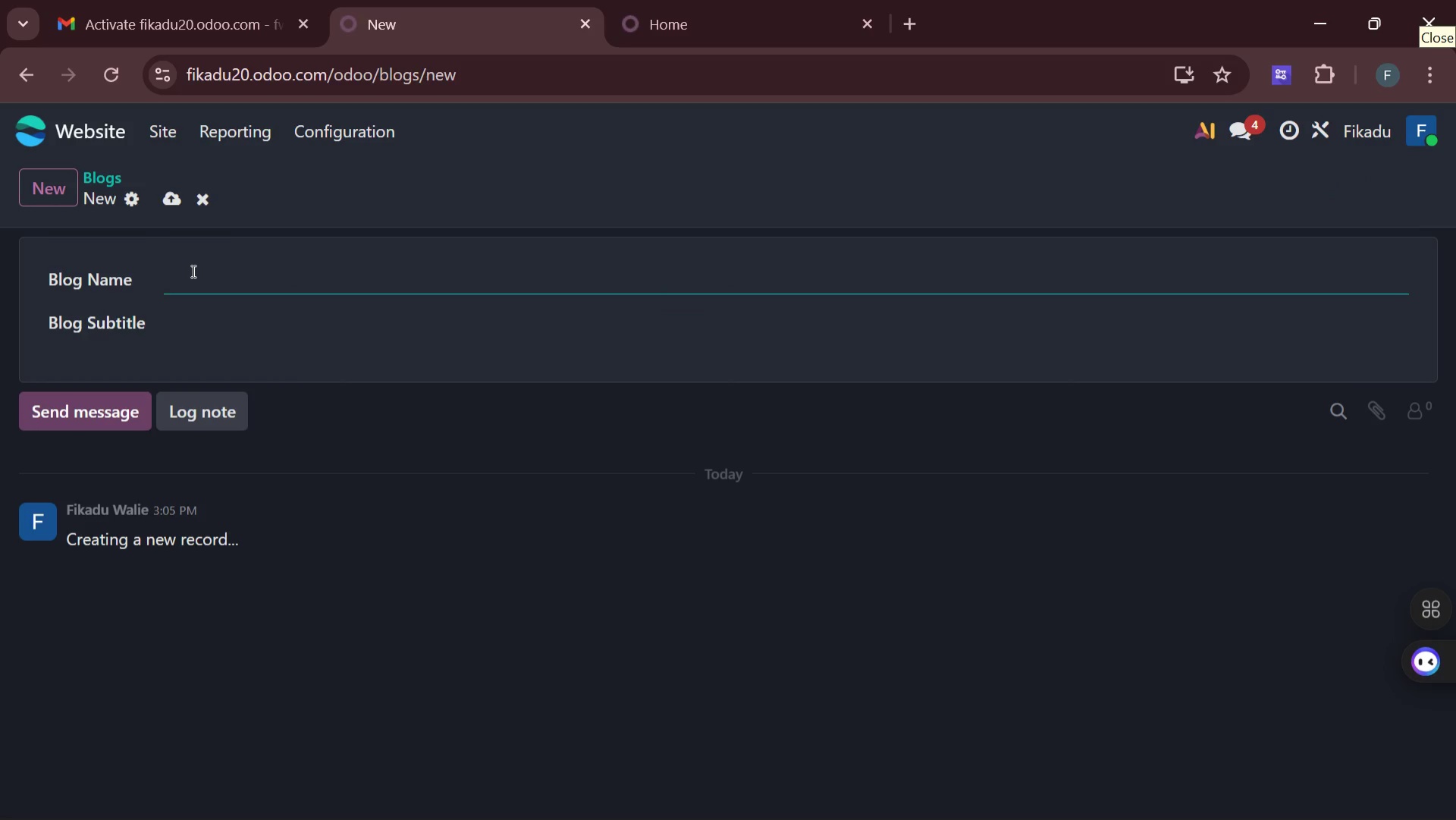 
wait(6.14)
 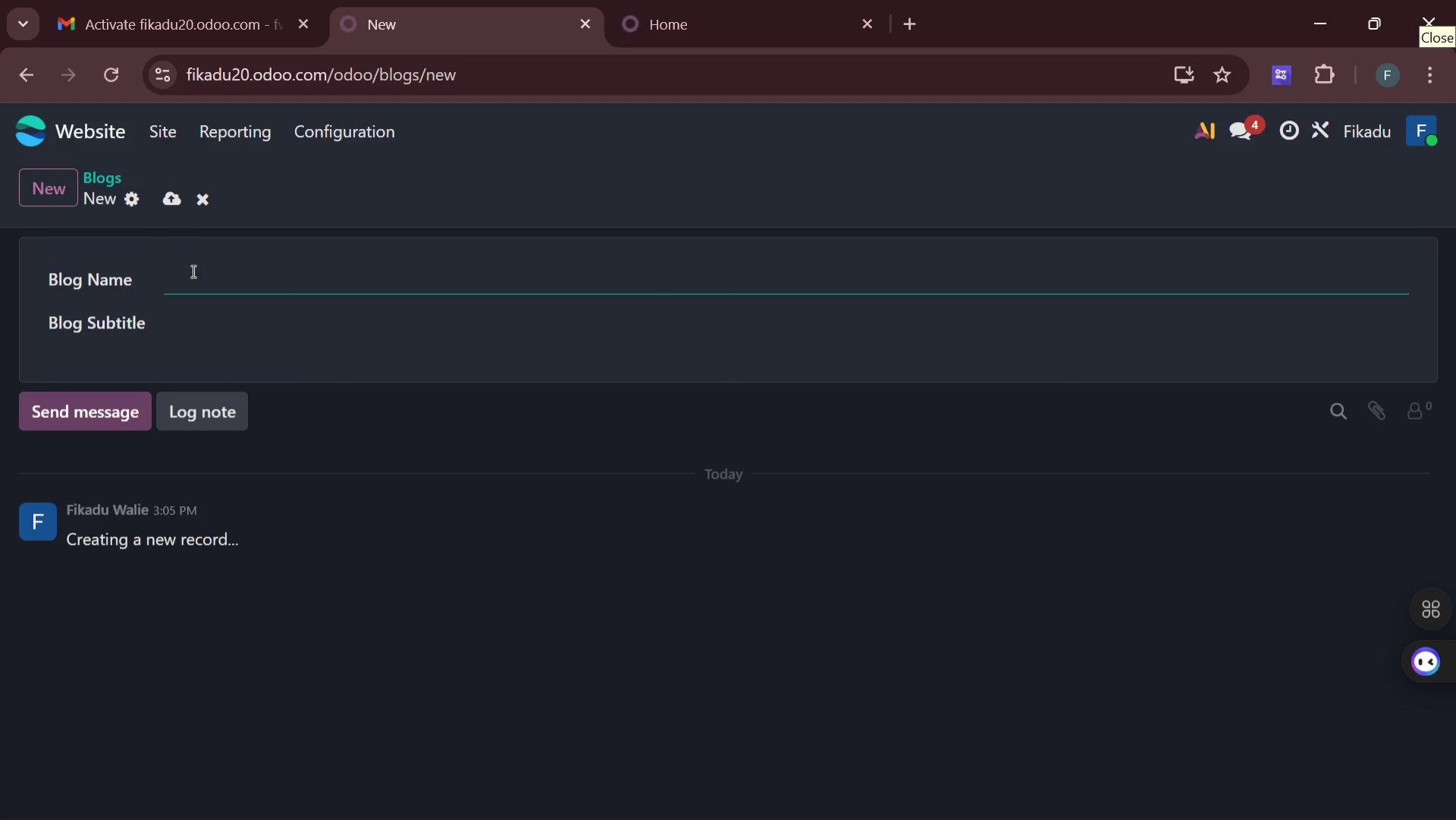 
type(IB Re)
 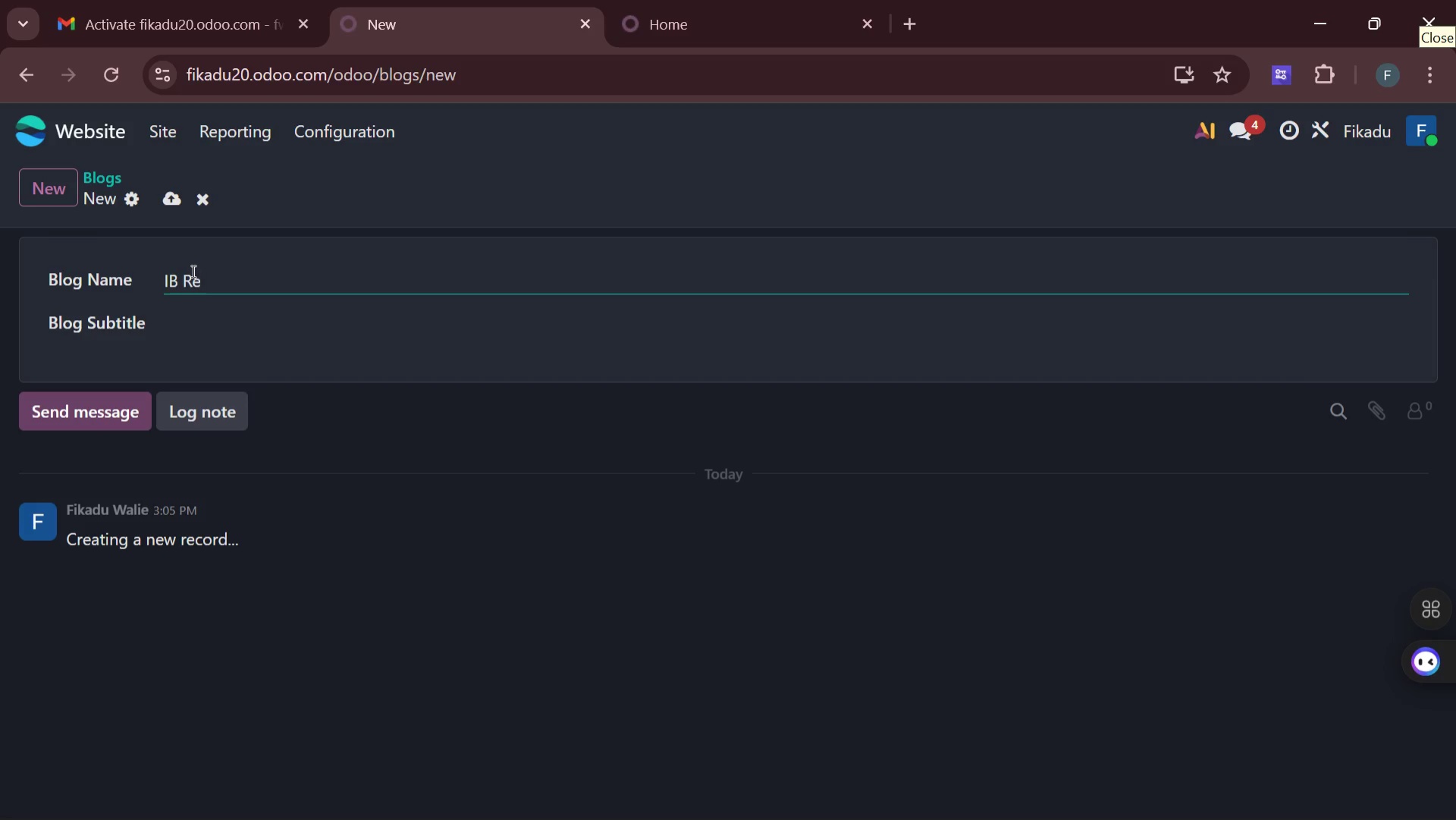 
type(sorux)
key(Backspace)
type(ce )
 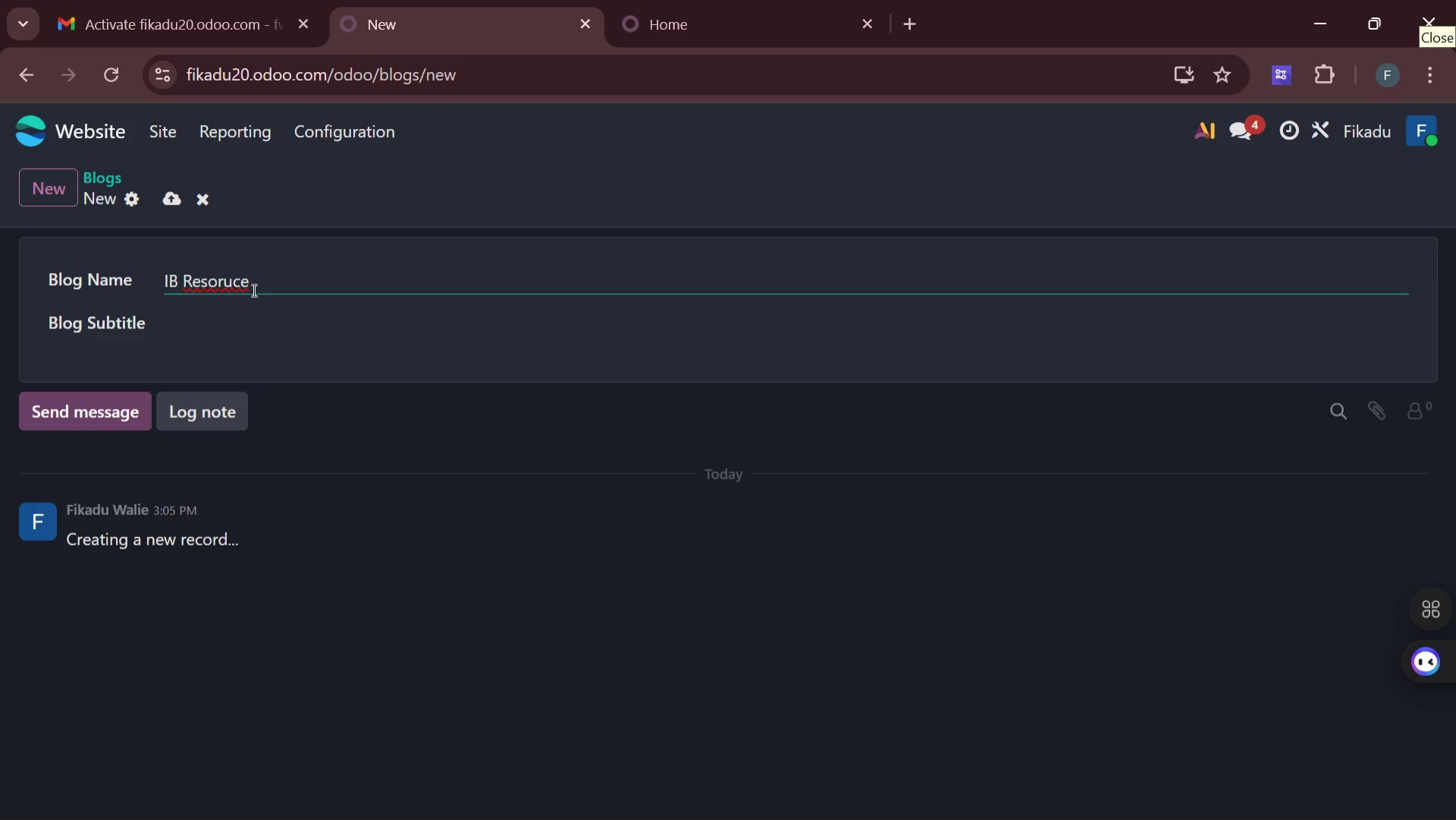 
wait(5.23)
 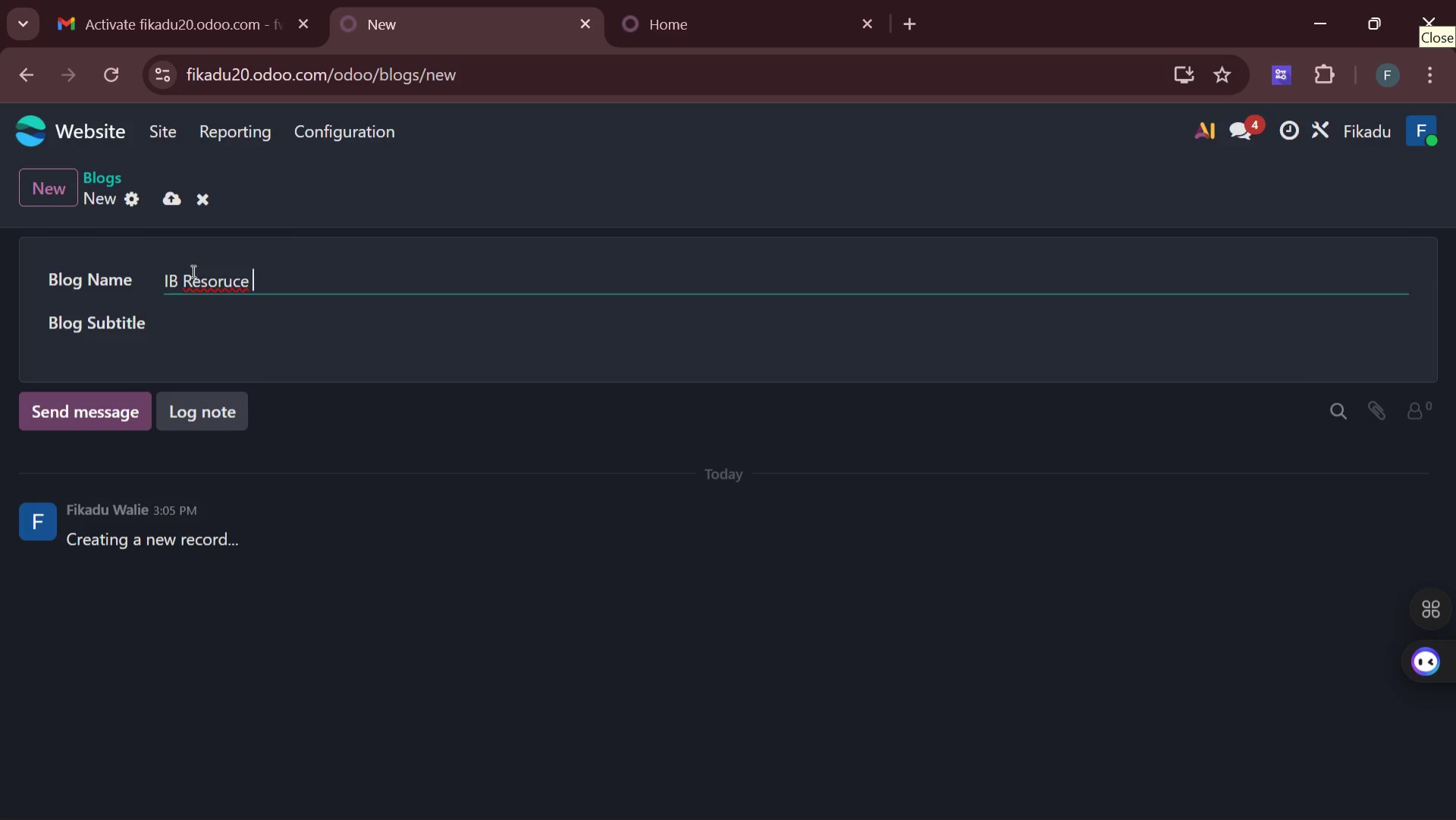 
key(Backspace)
key(Backspace)
key(Backspace)
key(Backspace)
key(Backspace)
type(urce )
 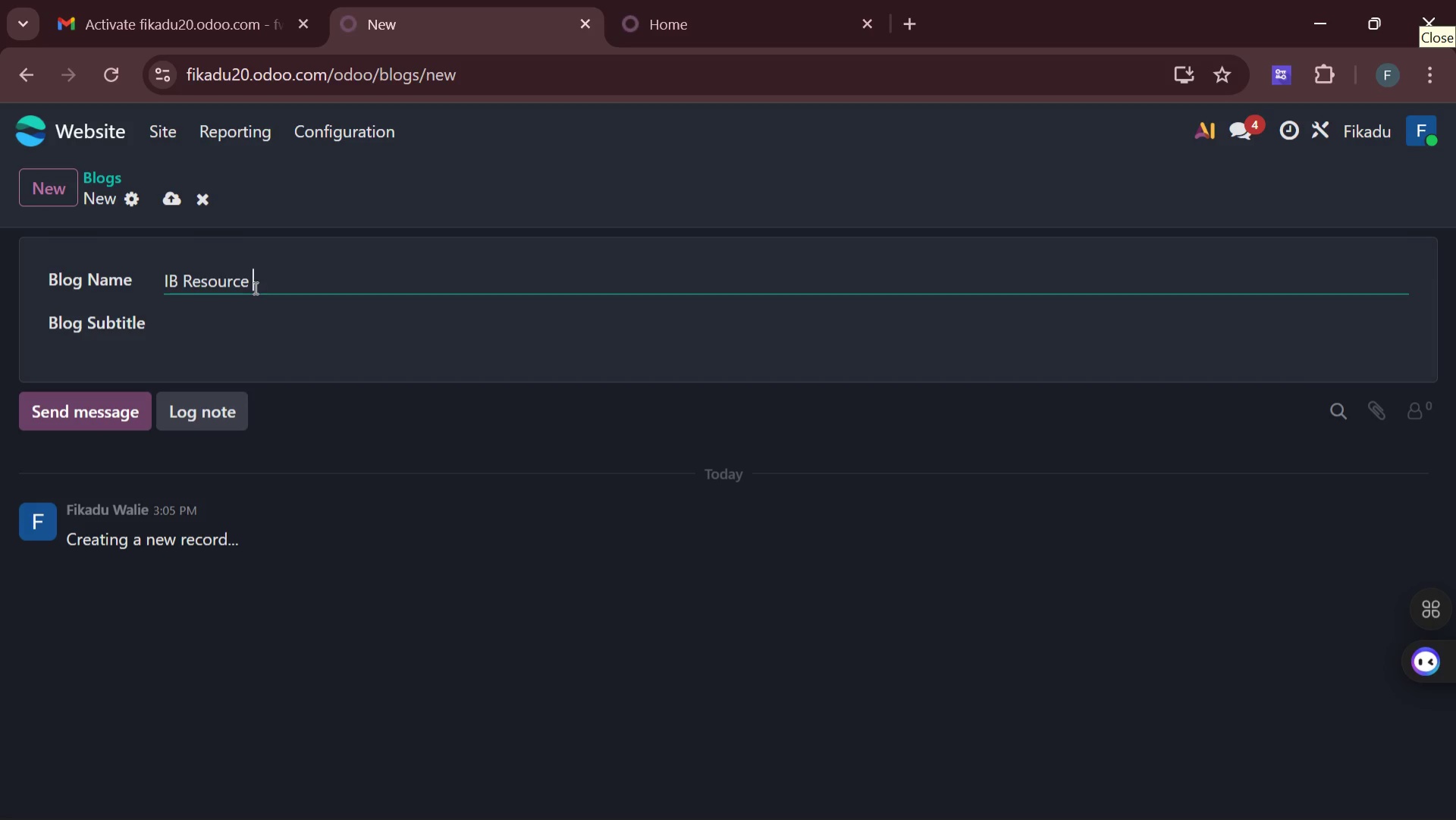 
wait(9.28)
 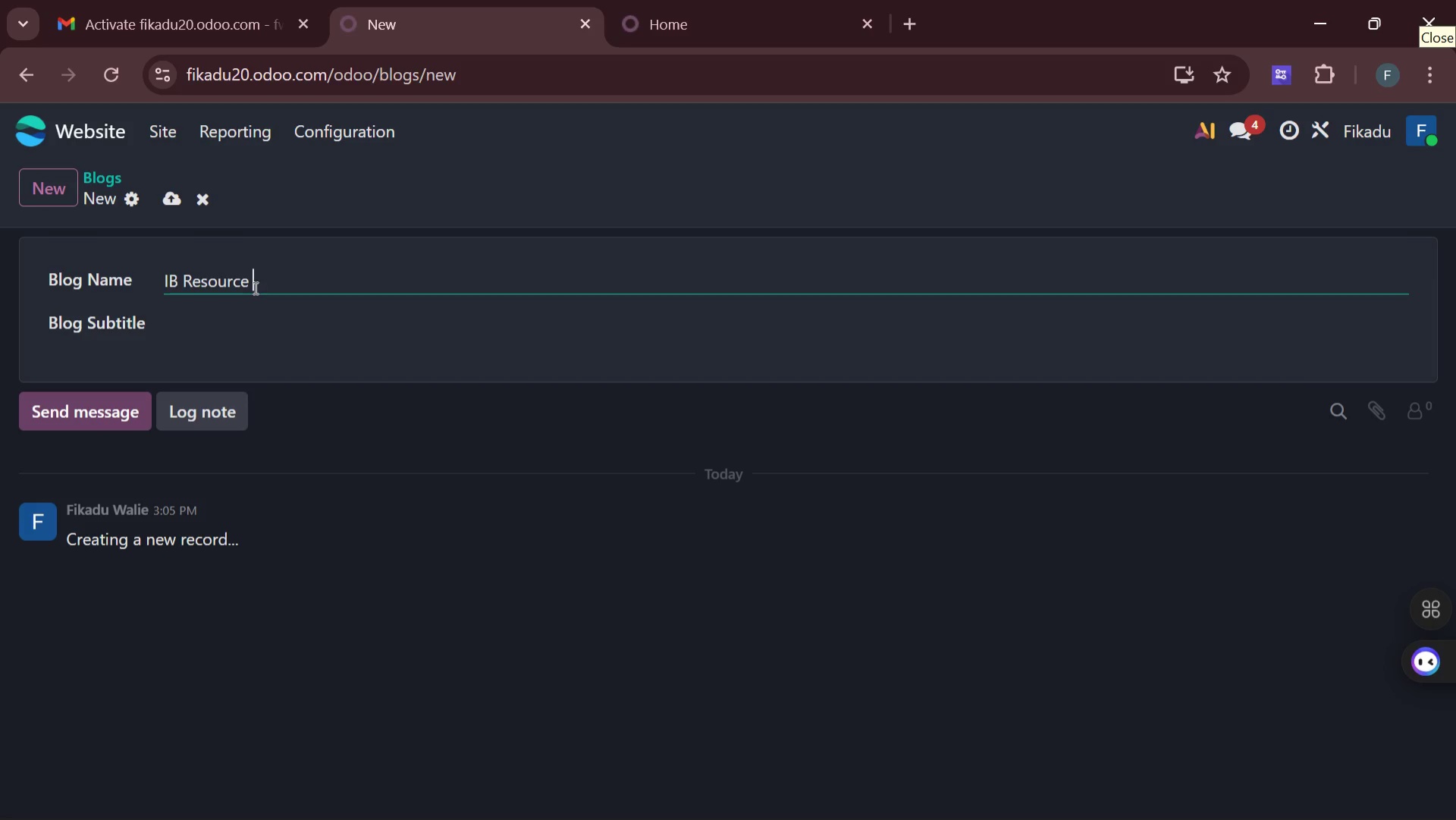 
left_click([43, 188])
 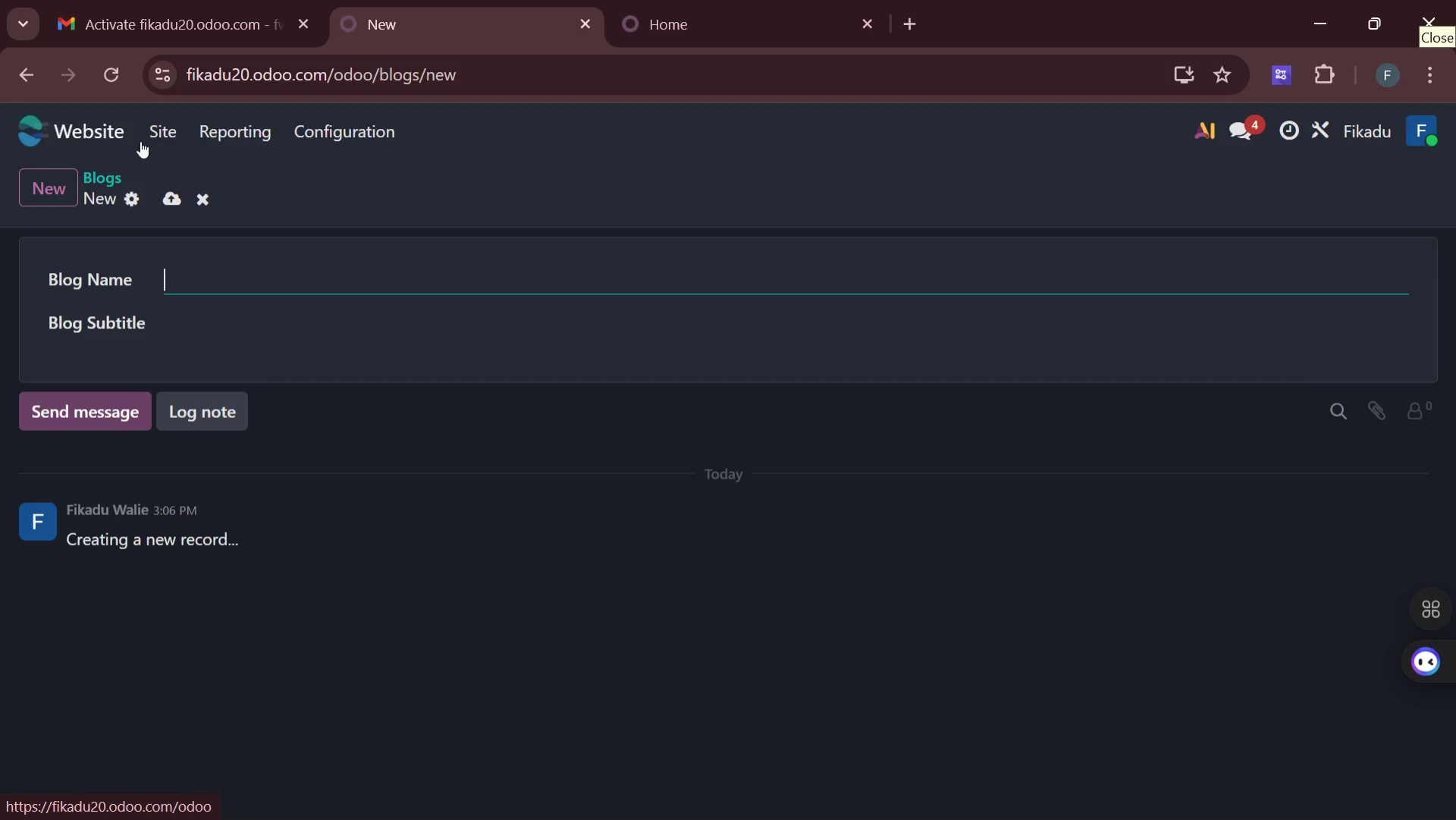 
left_click([328, 134])
 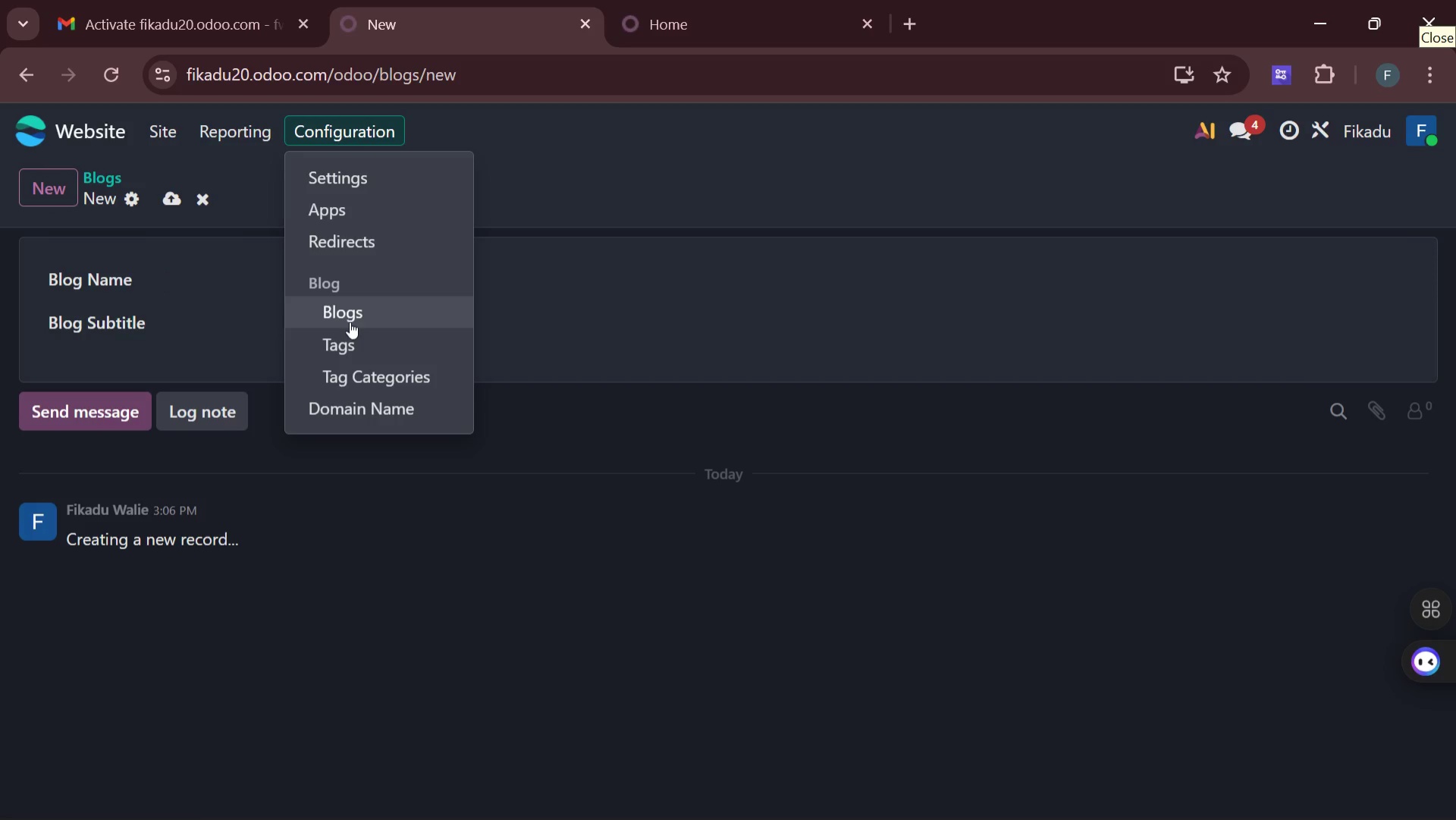 
left_click([350, 311])
 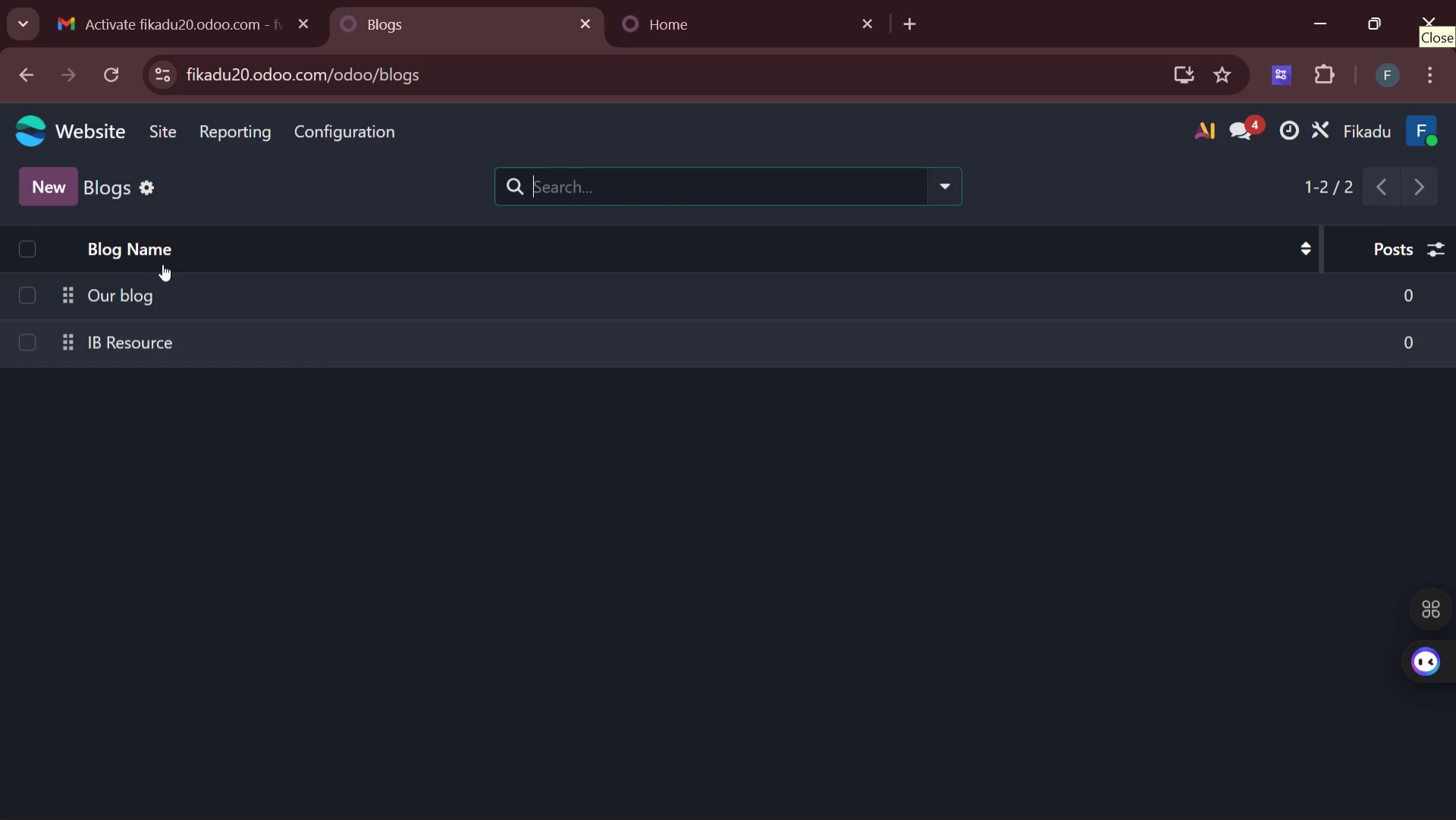 
wait(19.27)
 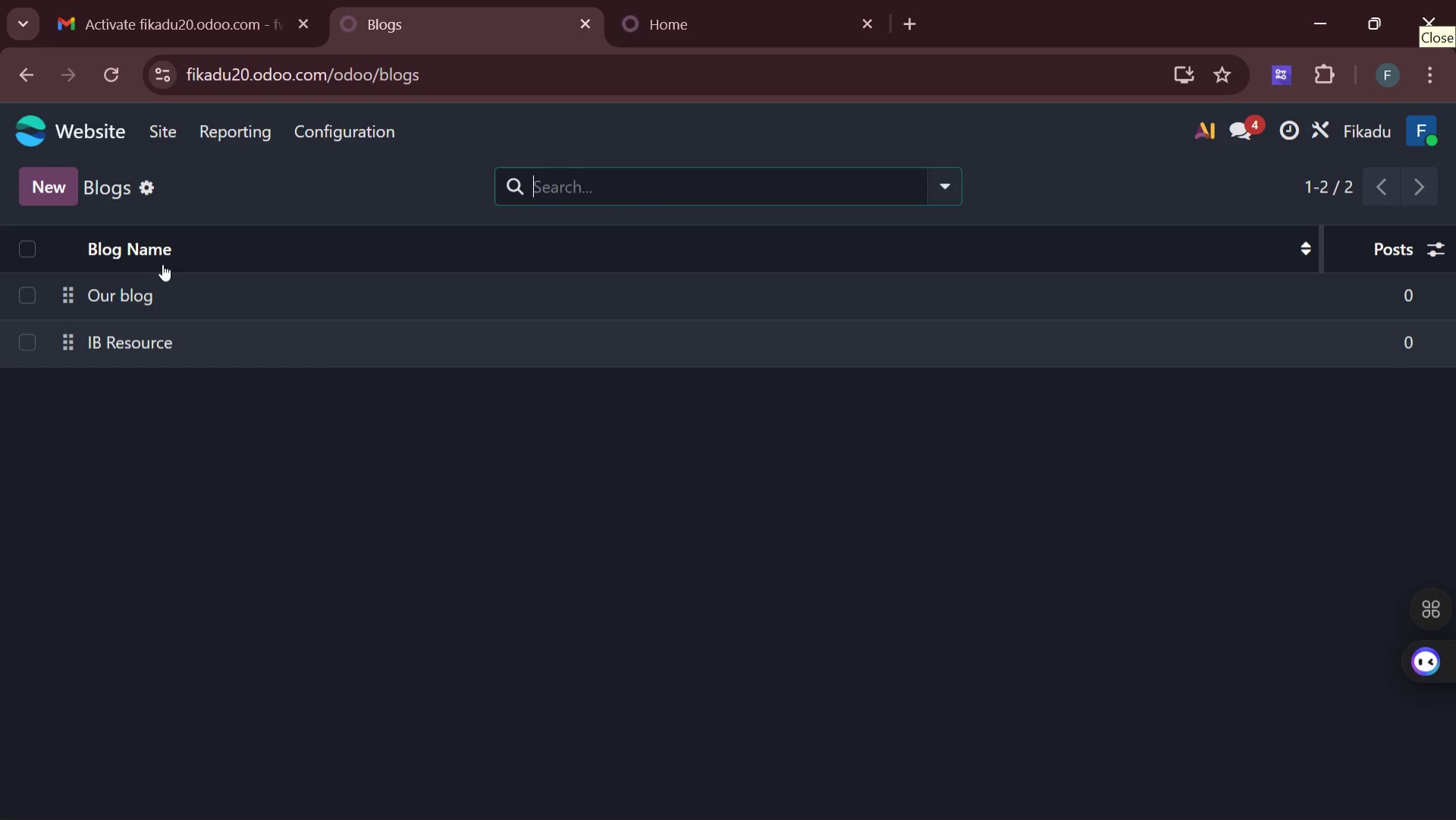 
left_click([50, 181])
 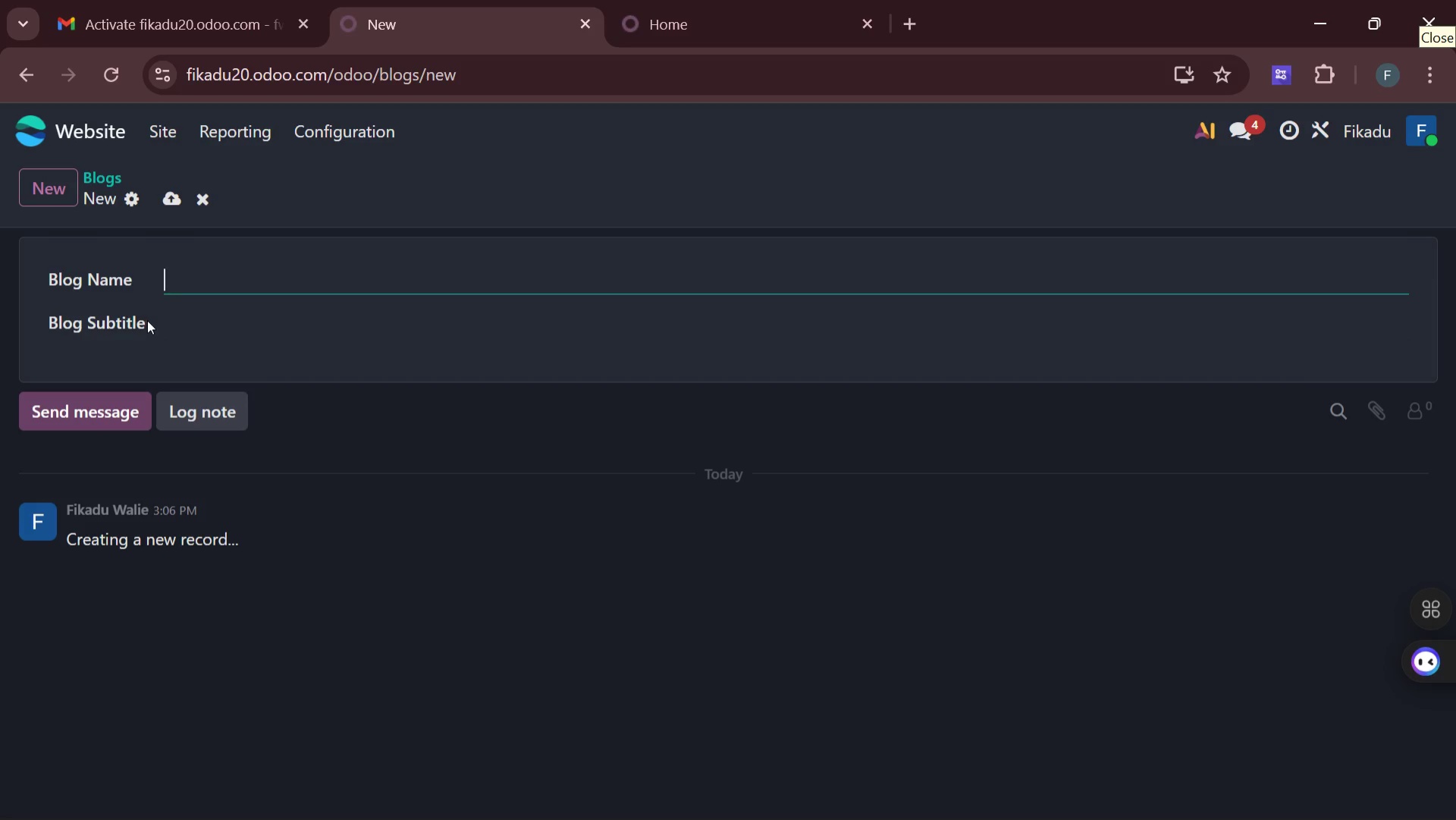 
wait(8.5)
 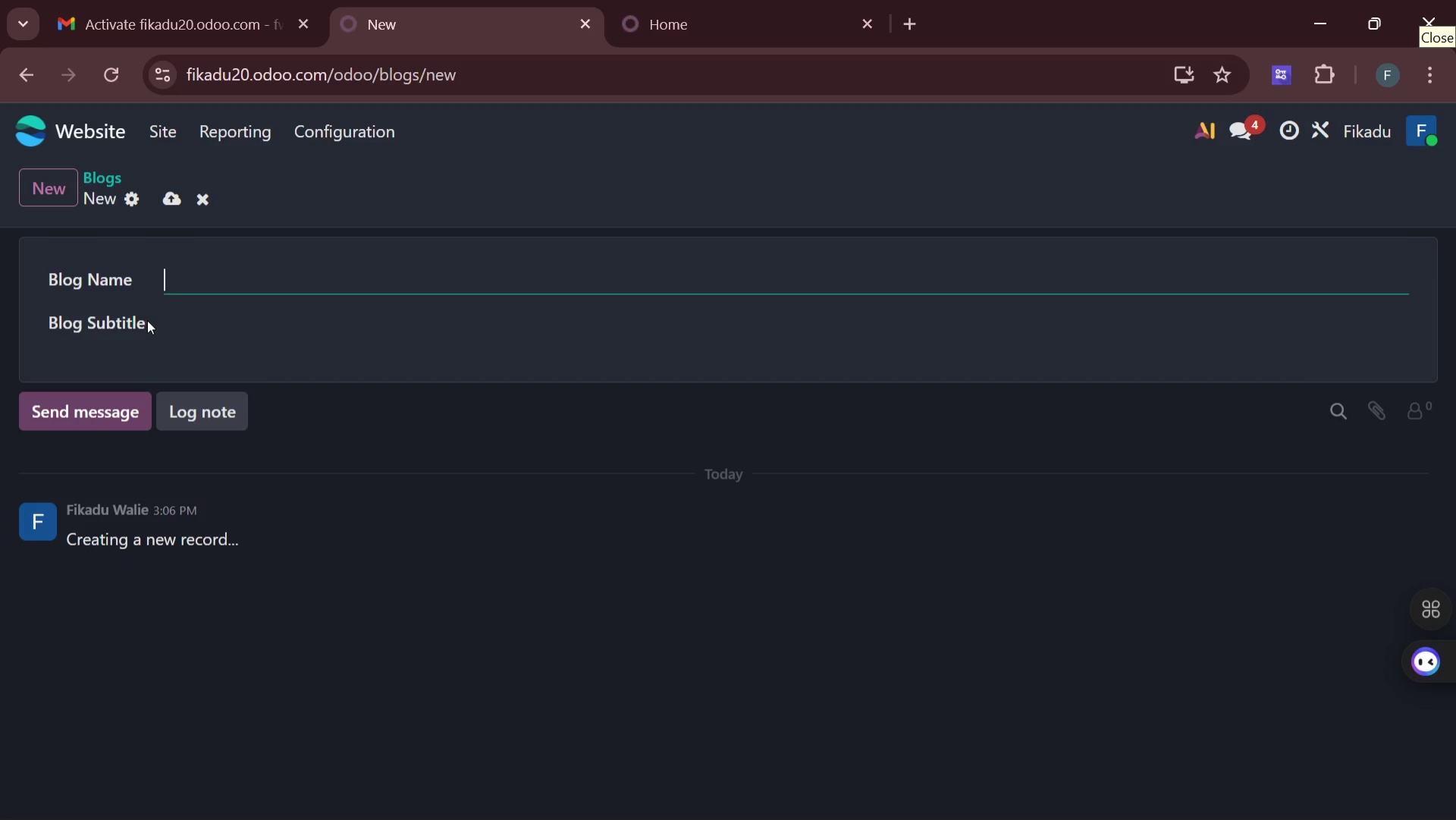 
left_click([85, 125])
 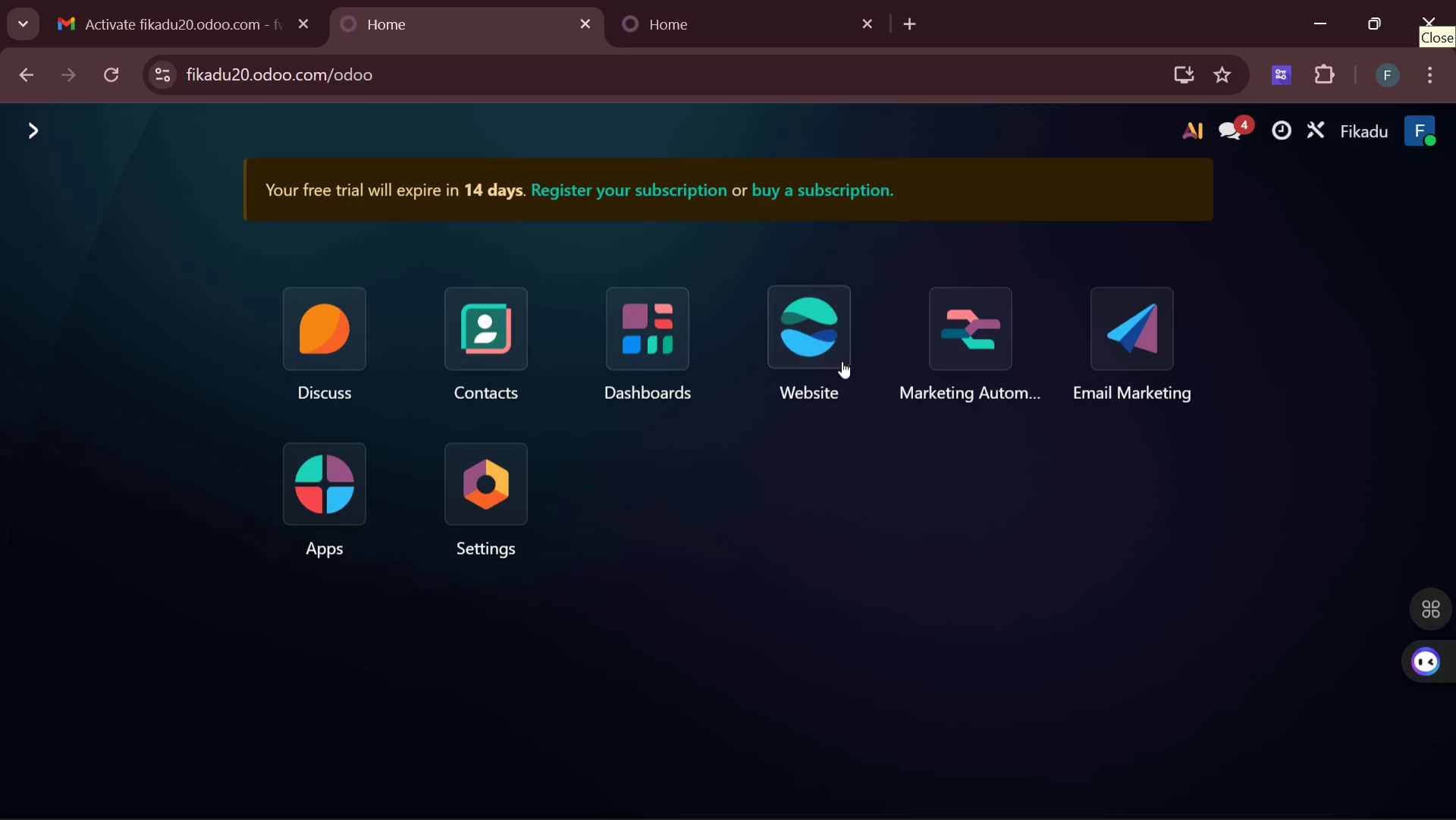 
left_click([821, 343])
 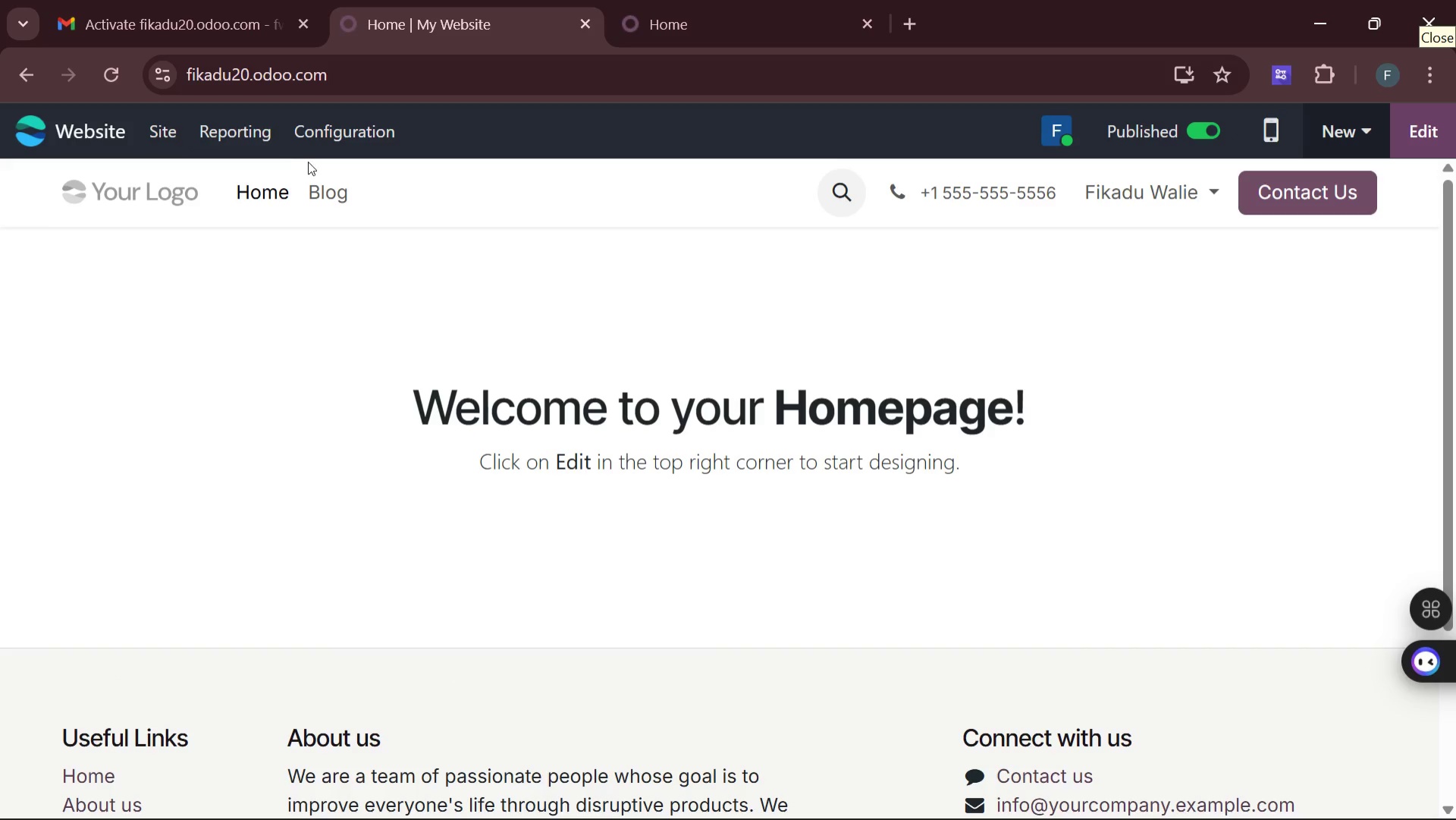 
left_click([325, 140])
 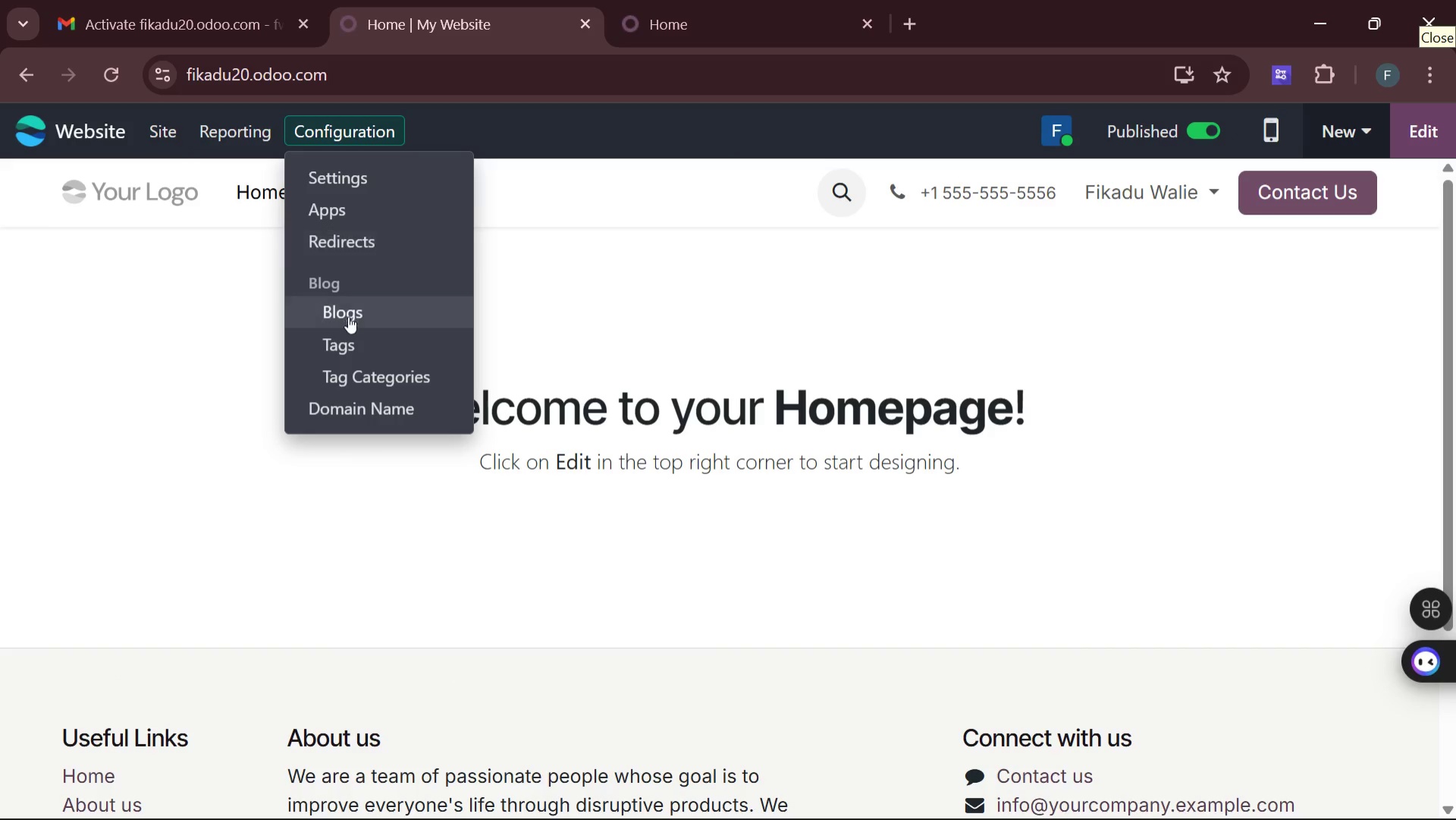 
left_click([348, 315])
 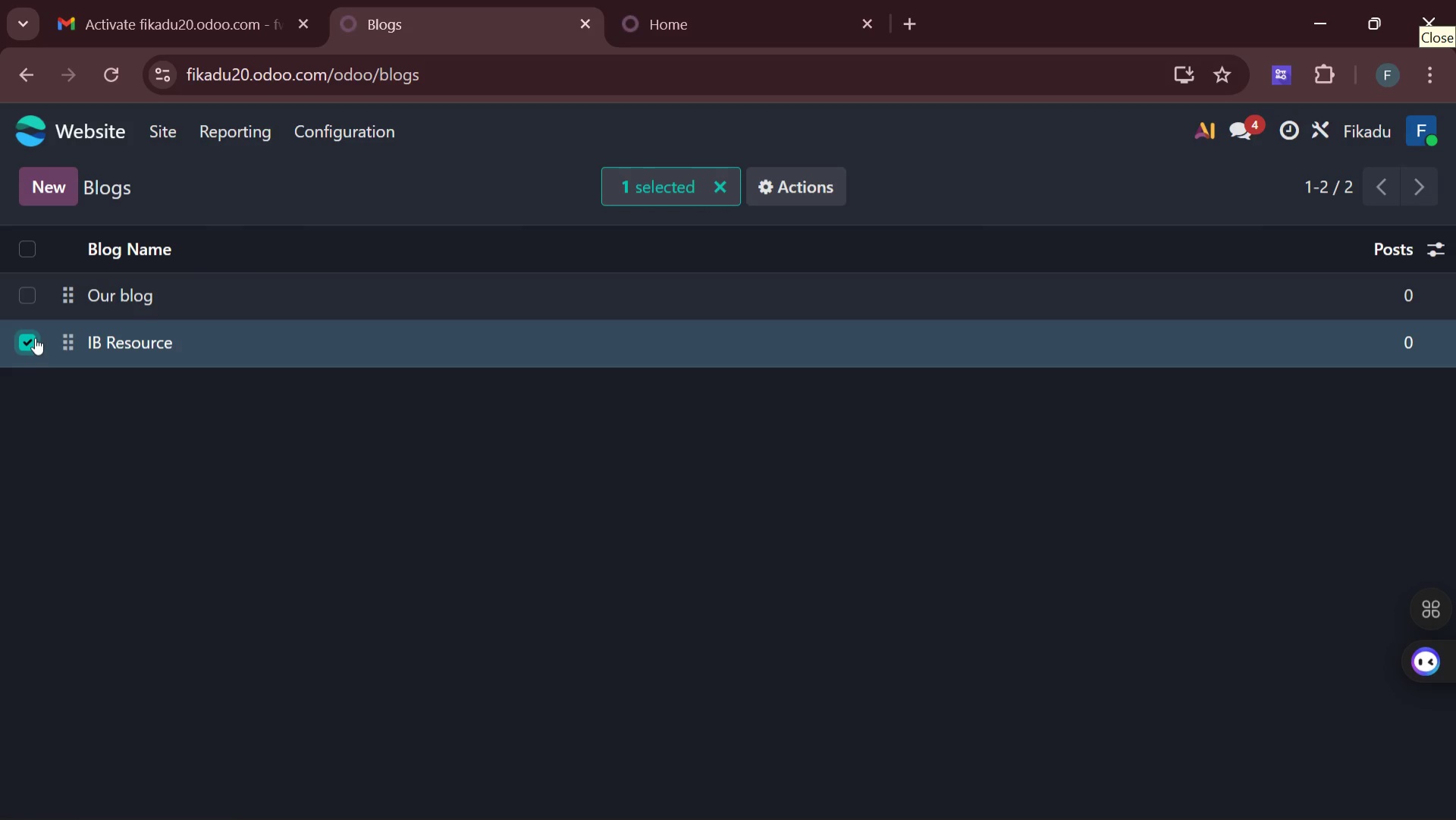 
wait(8.25)
 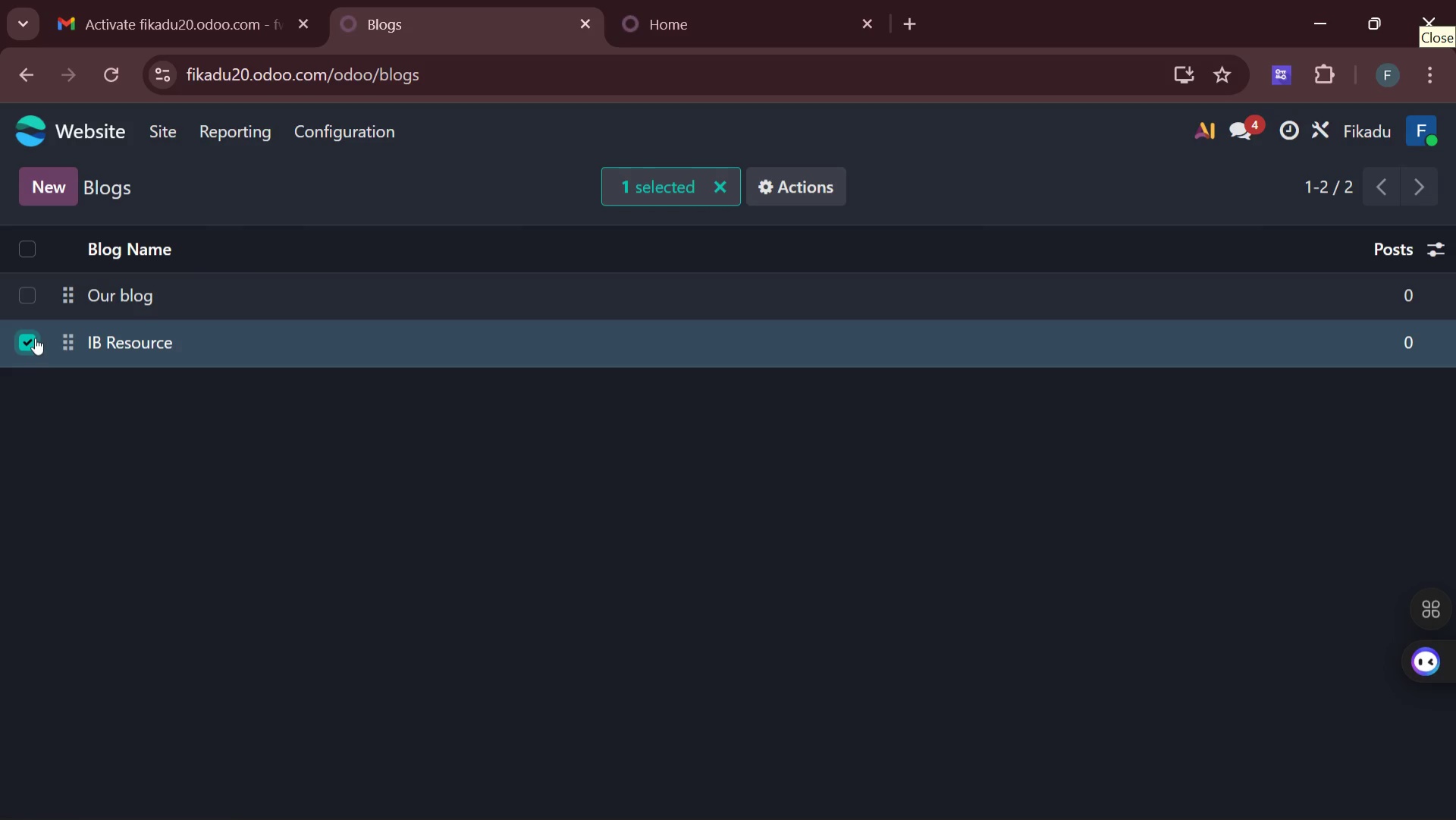 
left_click_drag(start_coordinate=[173, 338], to_coordinate=[107, 334])
 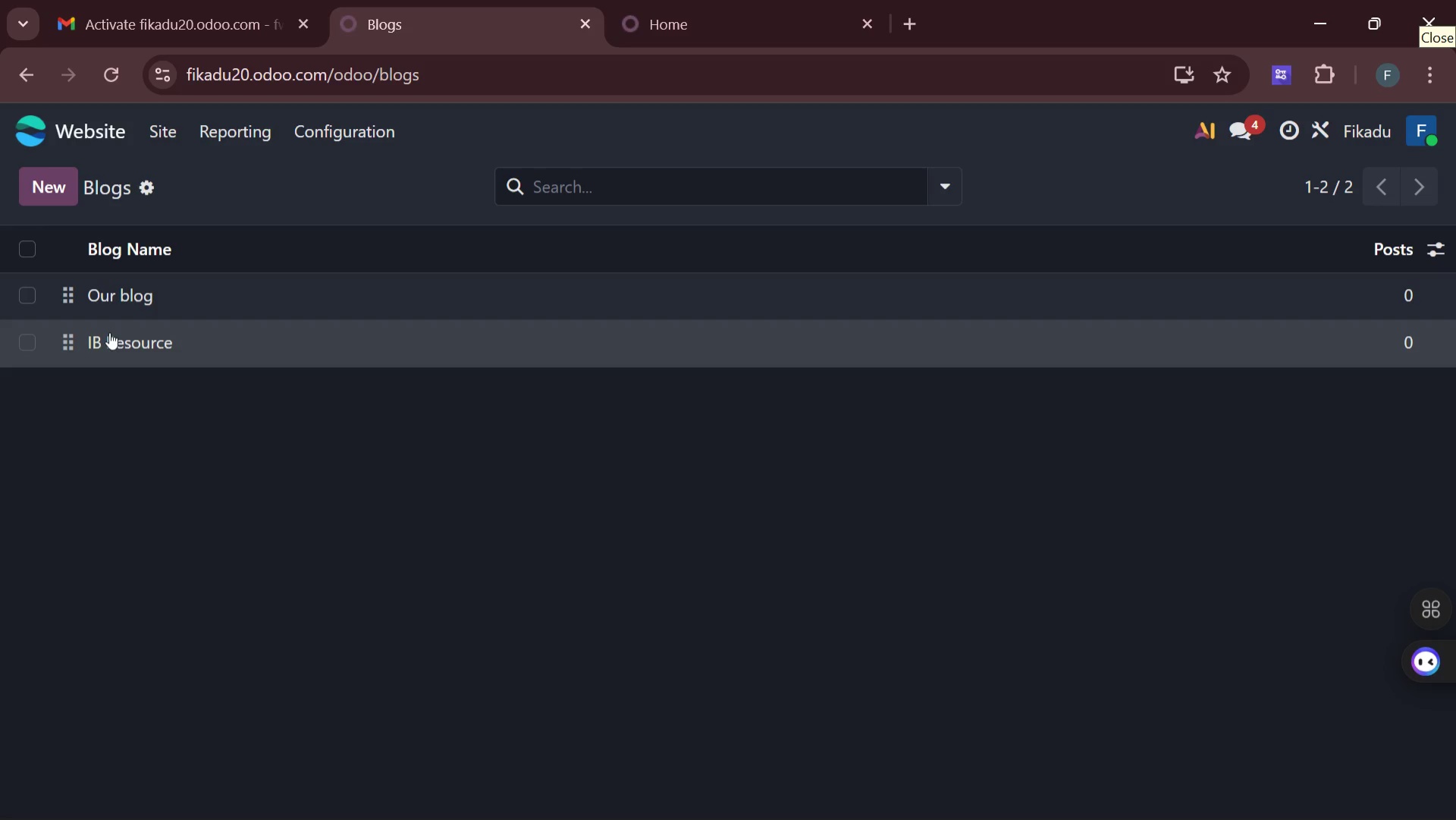 
left_click([109, 332])
 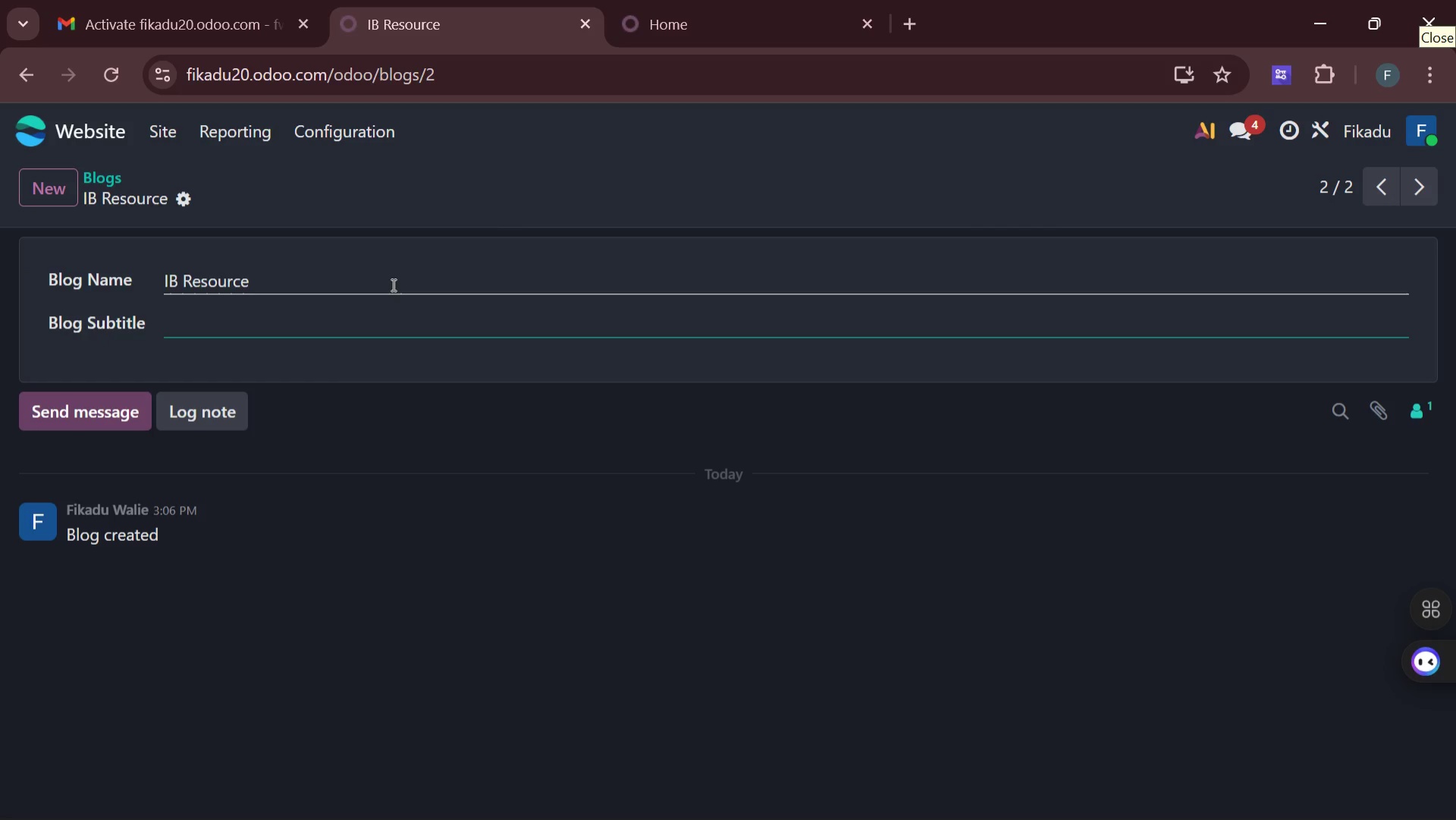 
wait(10.34)
 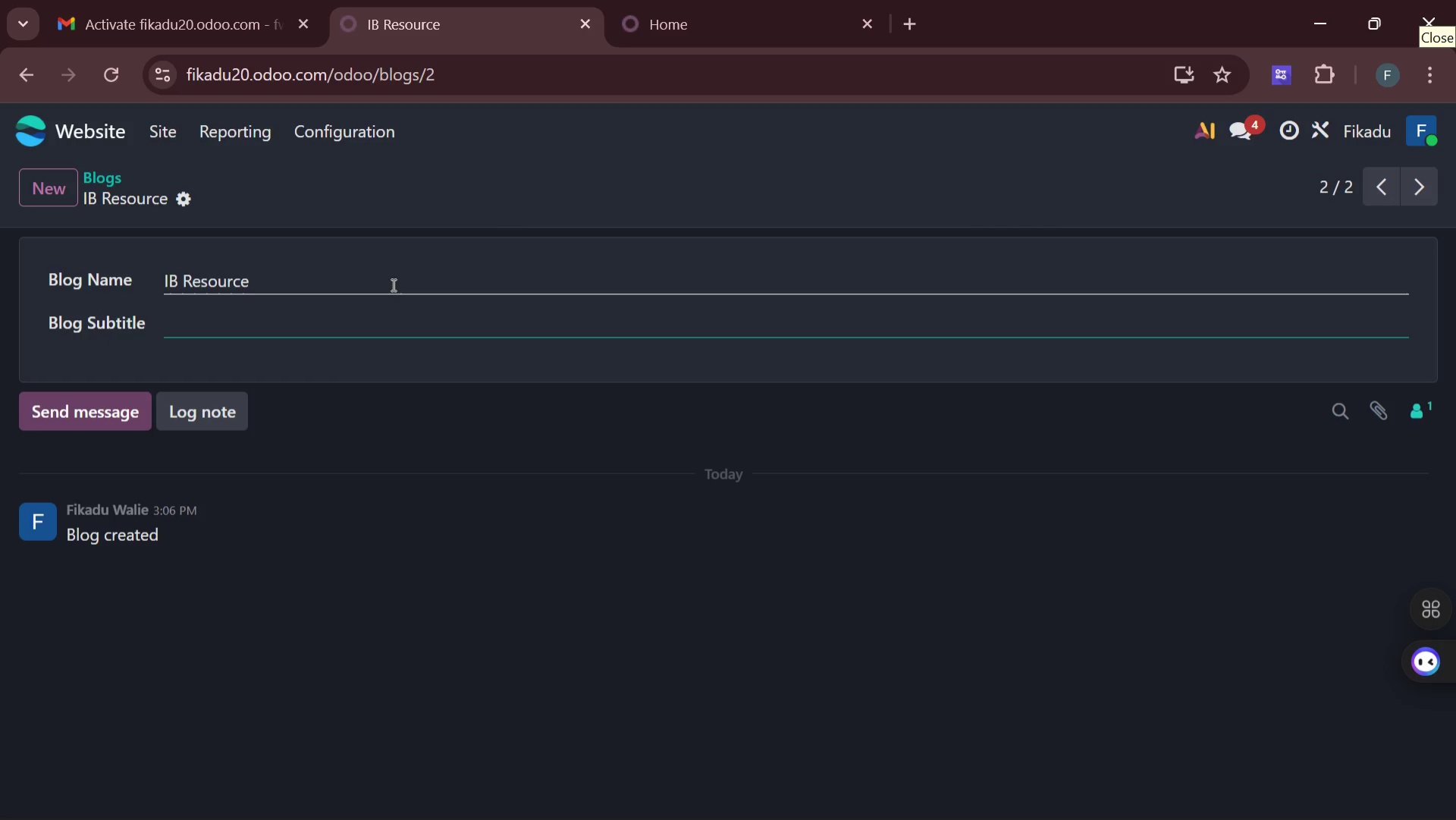 
type(Master the IB )
 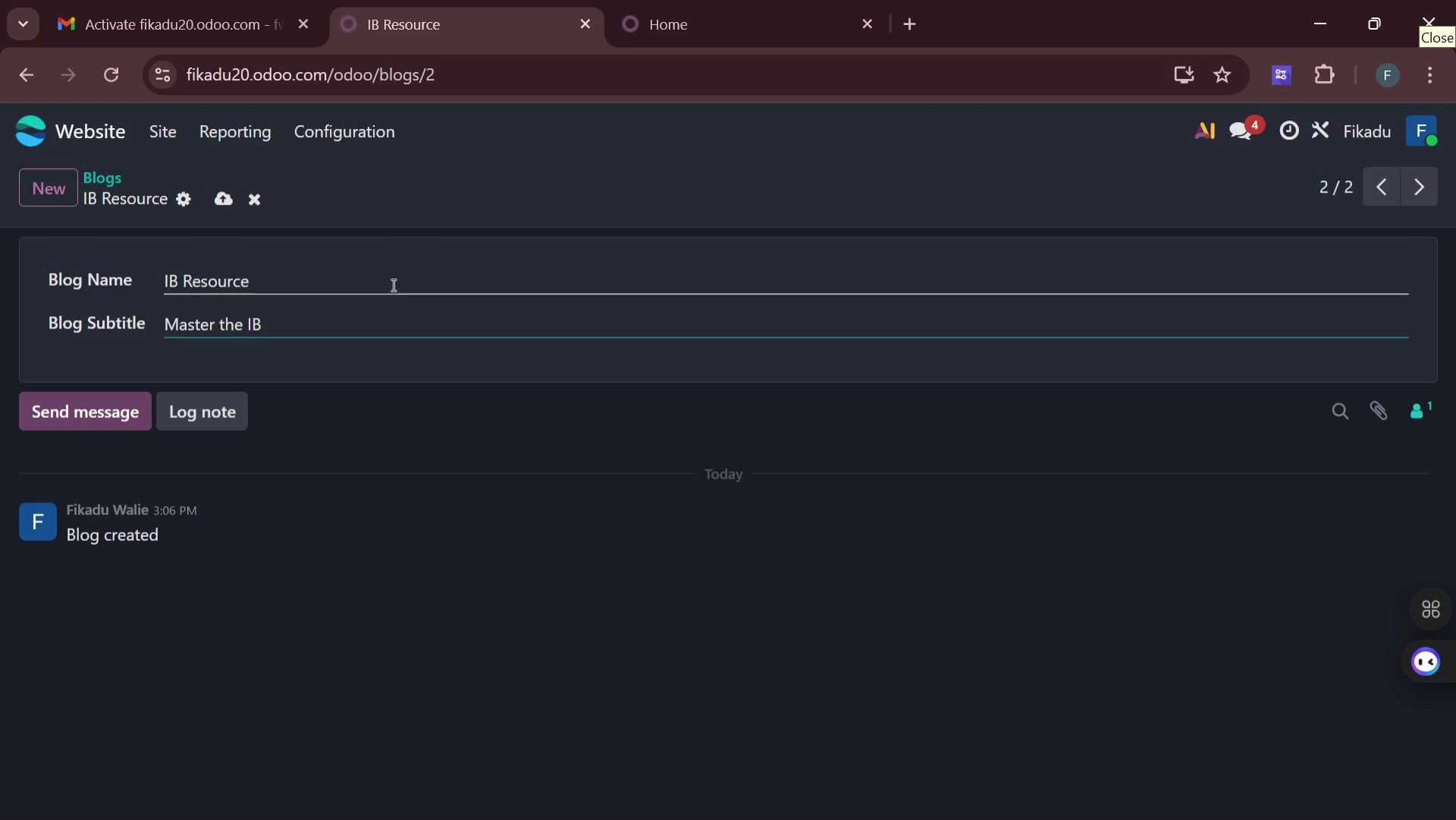 
type(Interns)
key(Backspace)
type(al Assement )
 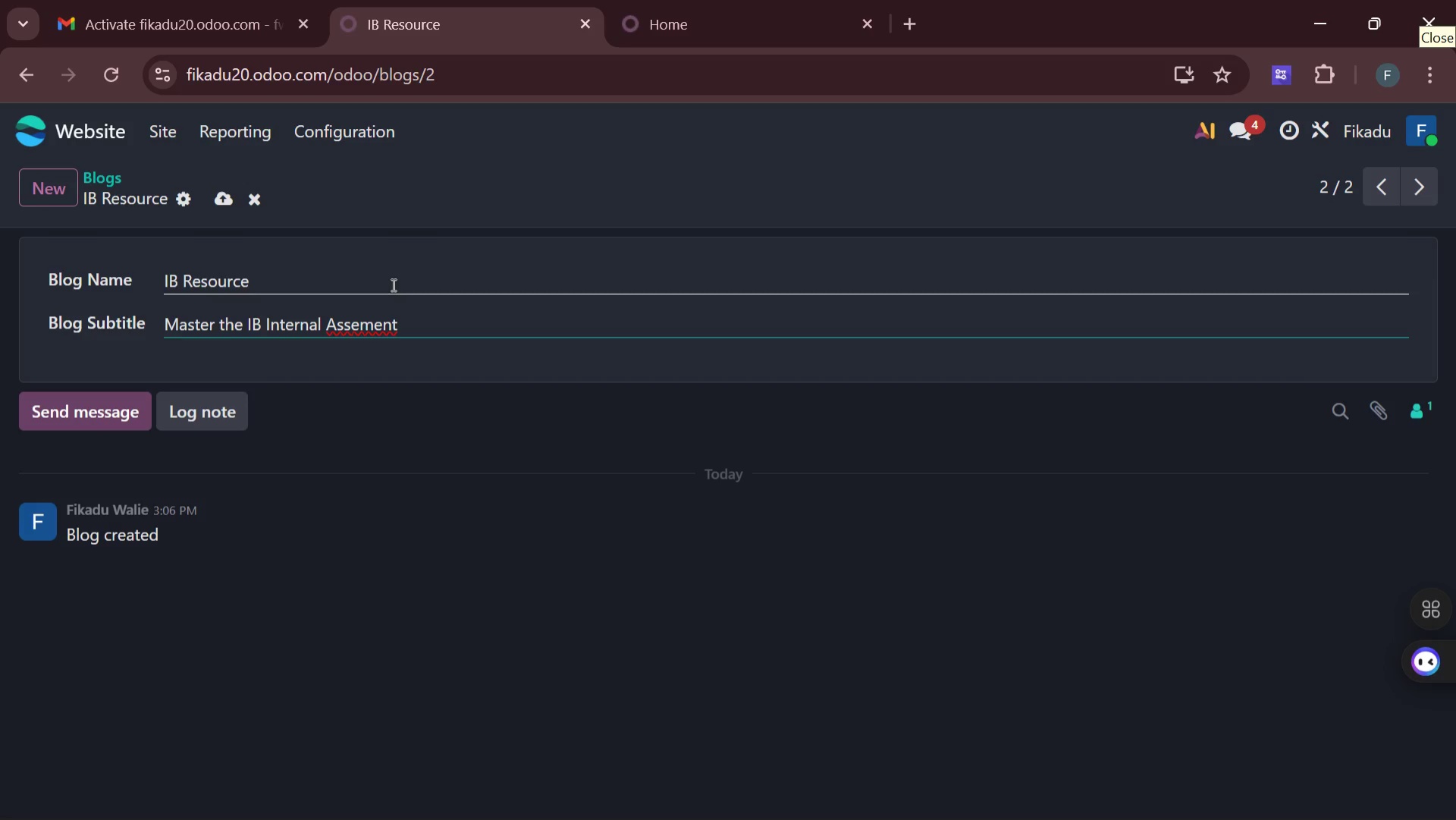 
wait(5.89)
 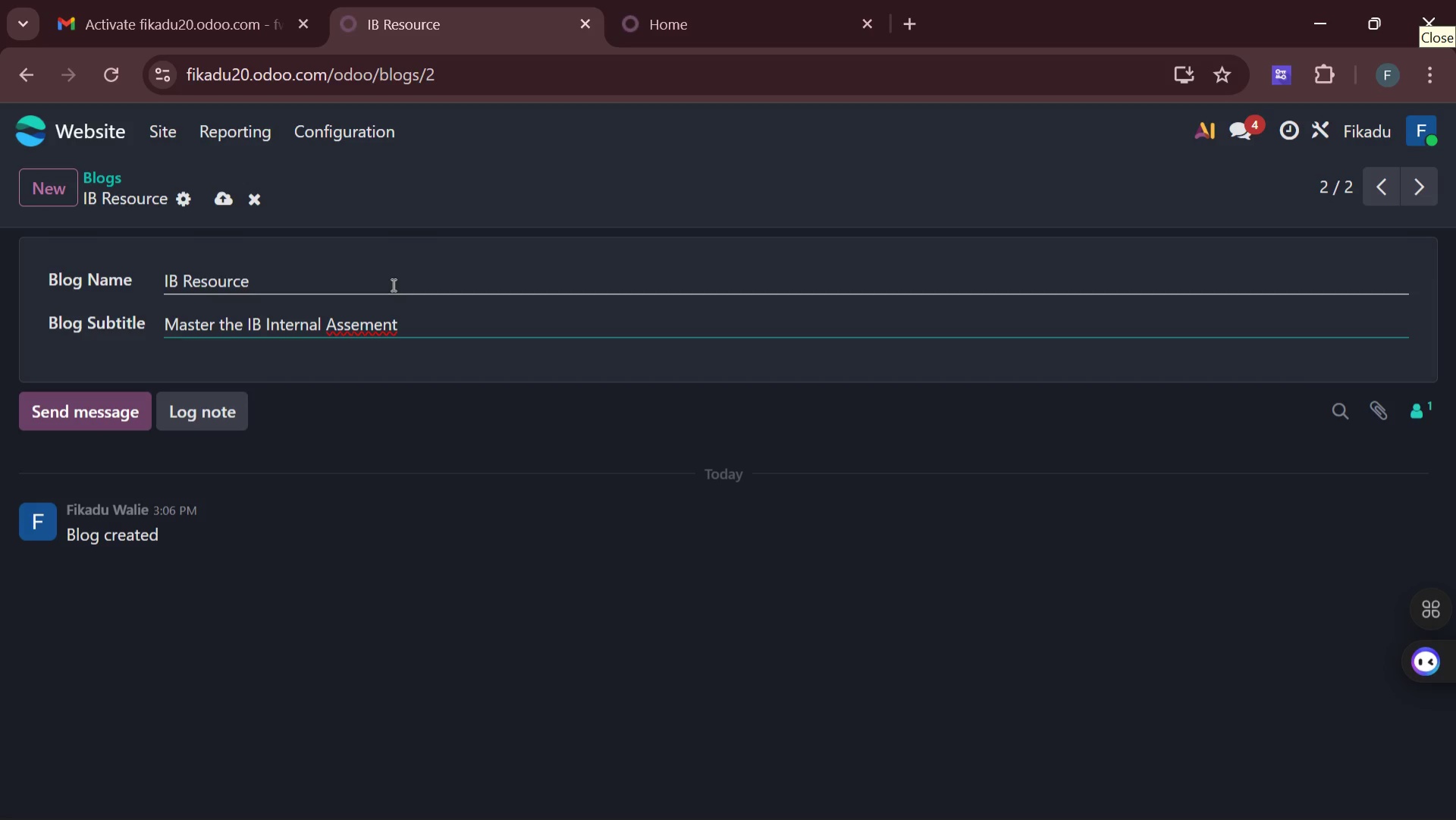 
key(Backspace)
 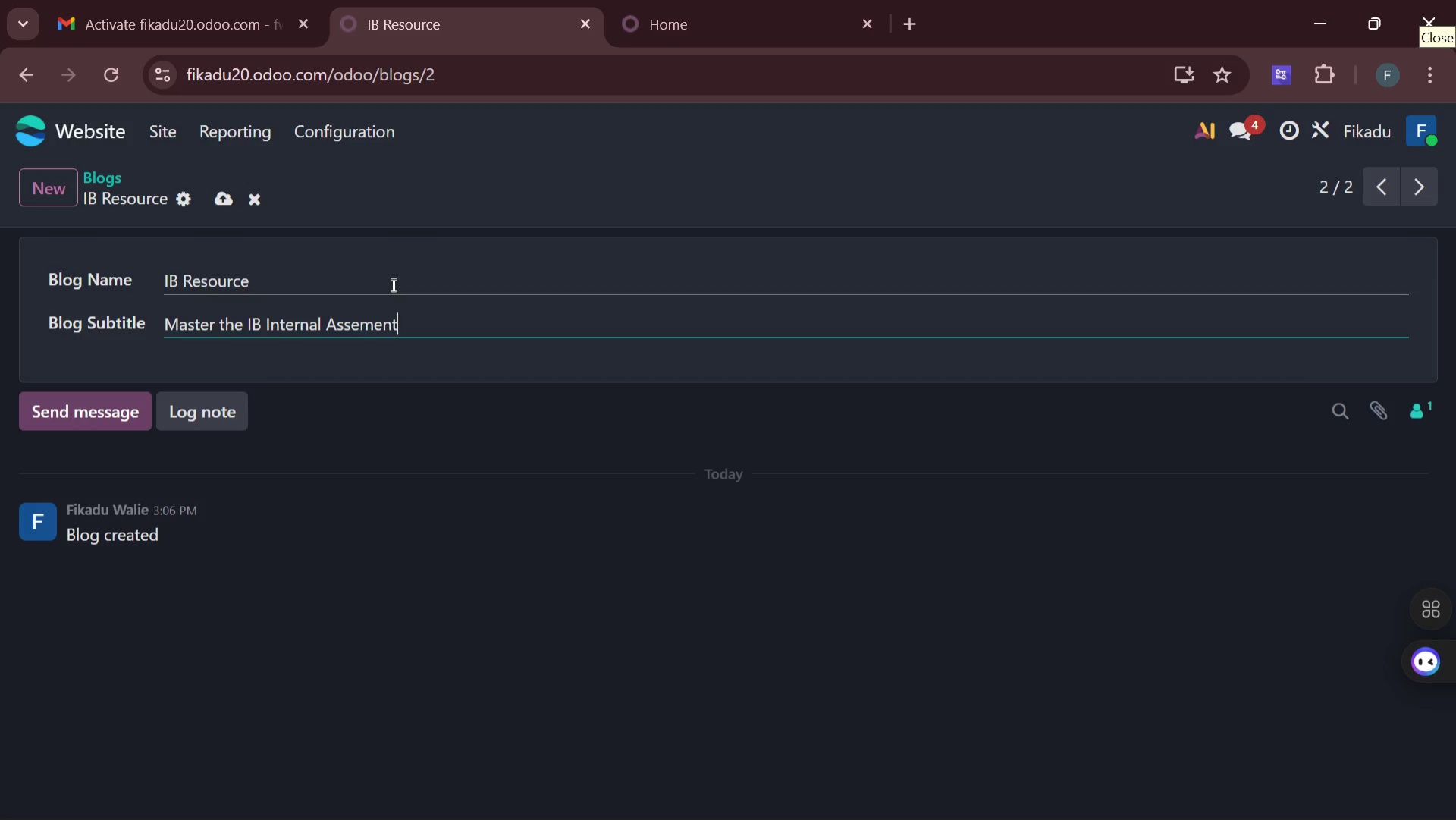 
key(Backspace)
 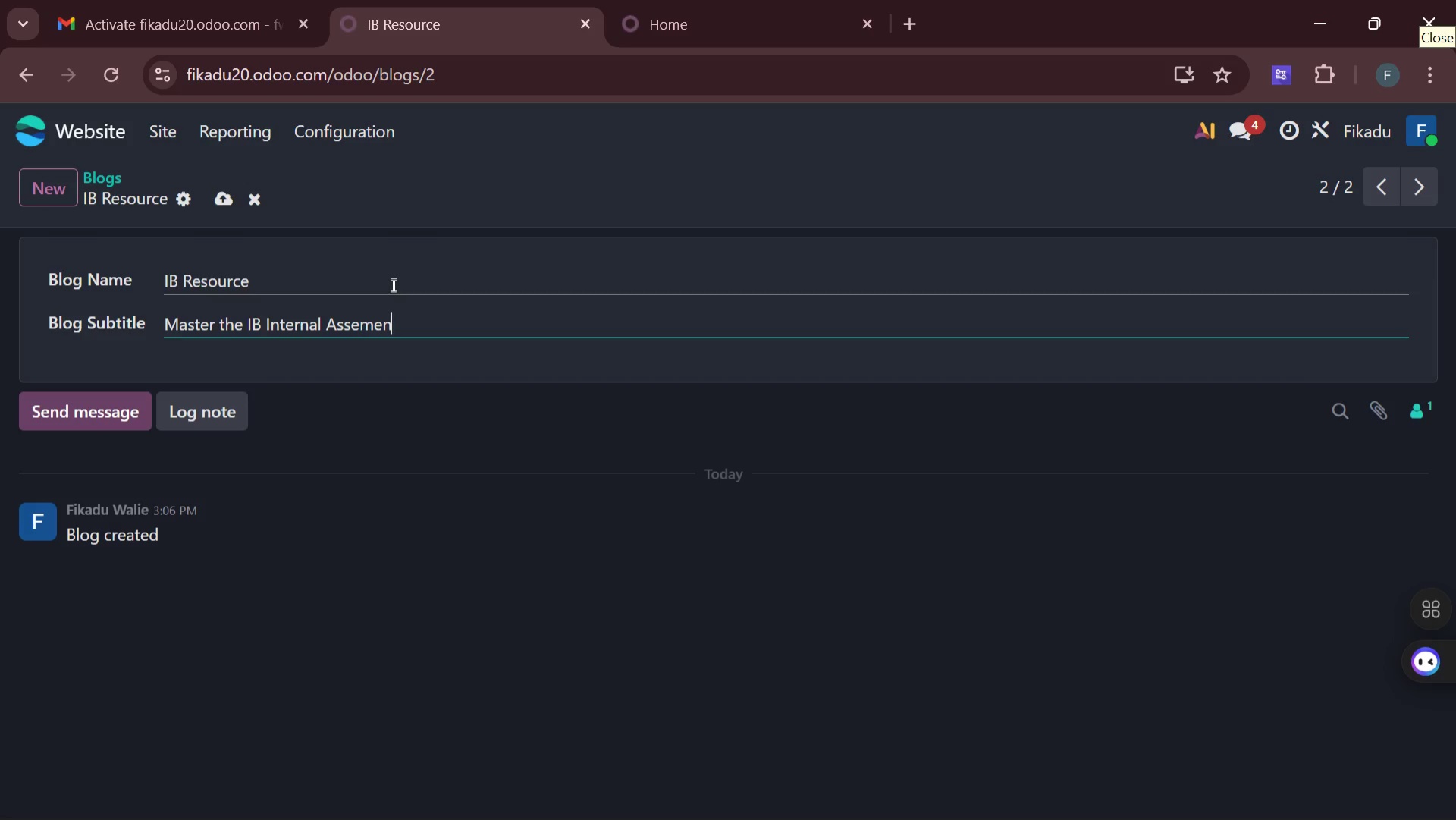 
key(Backspace)
 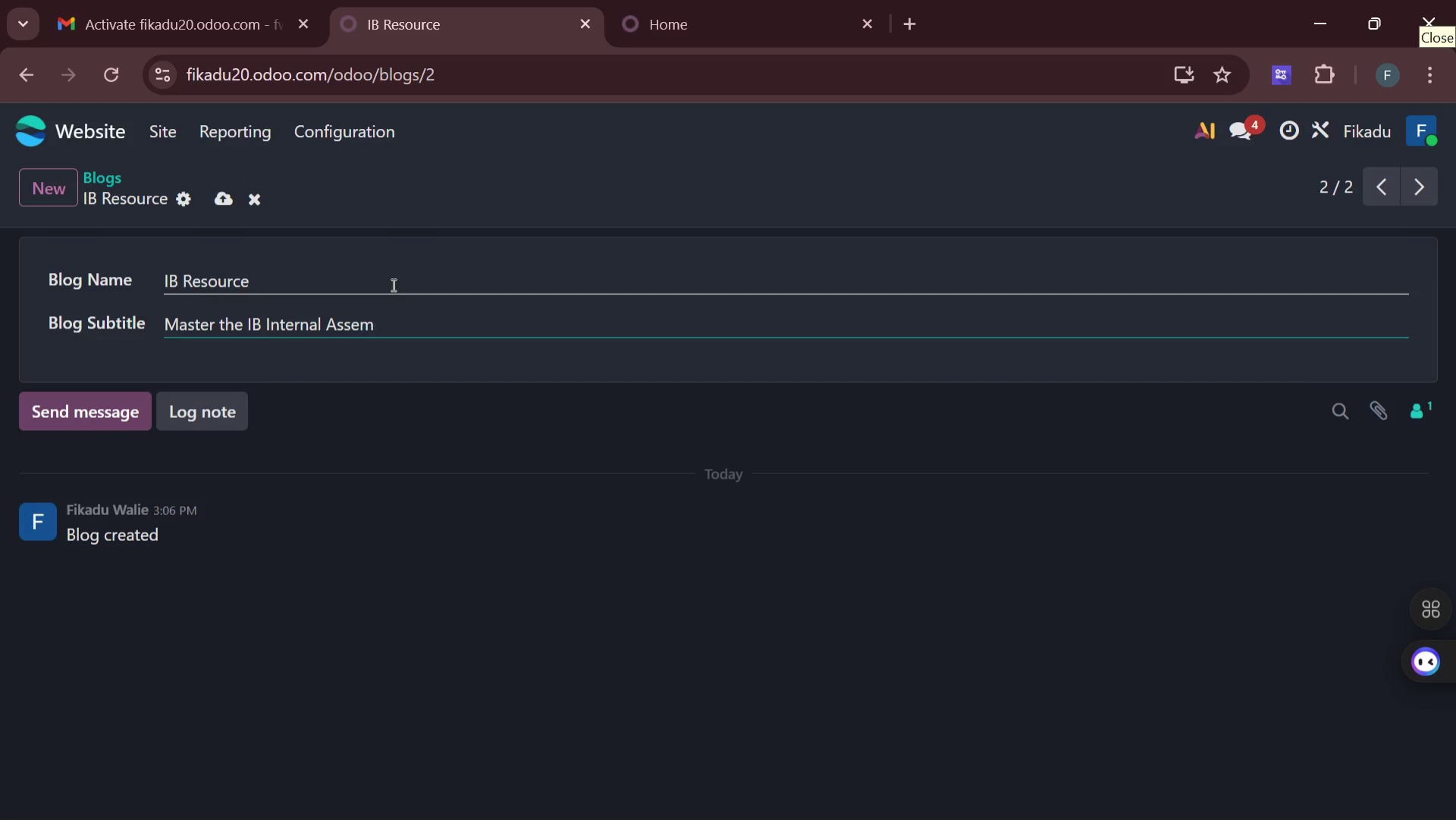 
key(Backspace)
 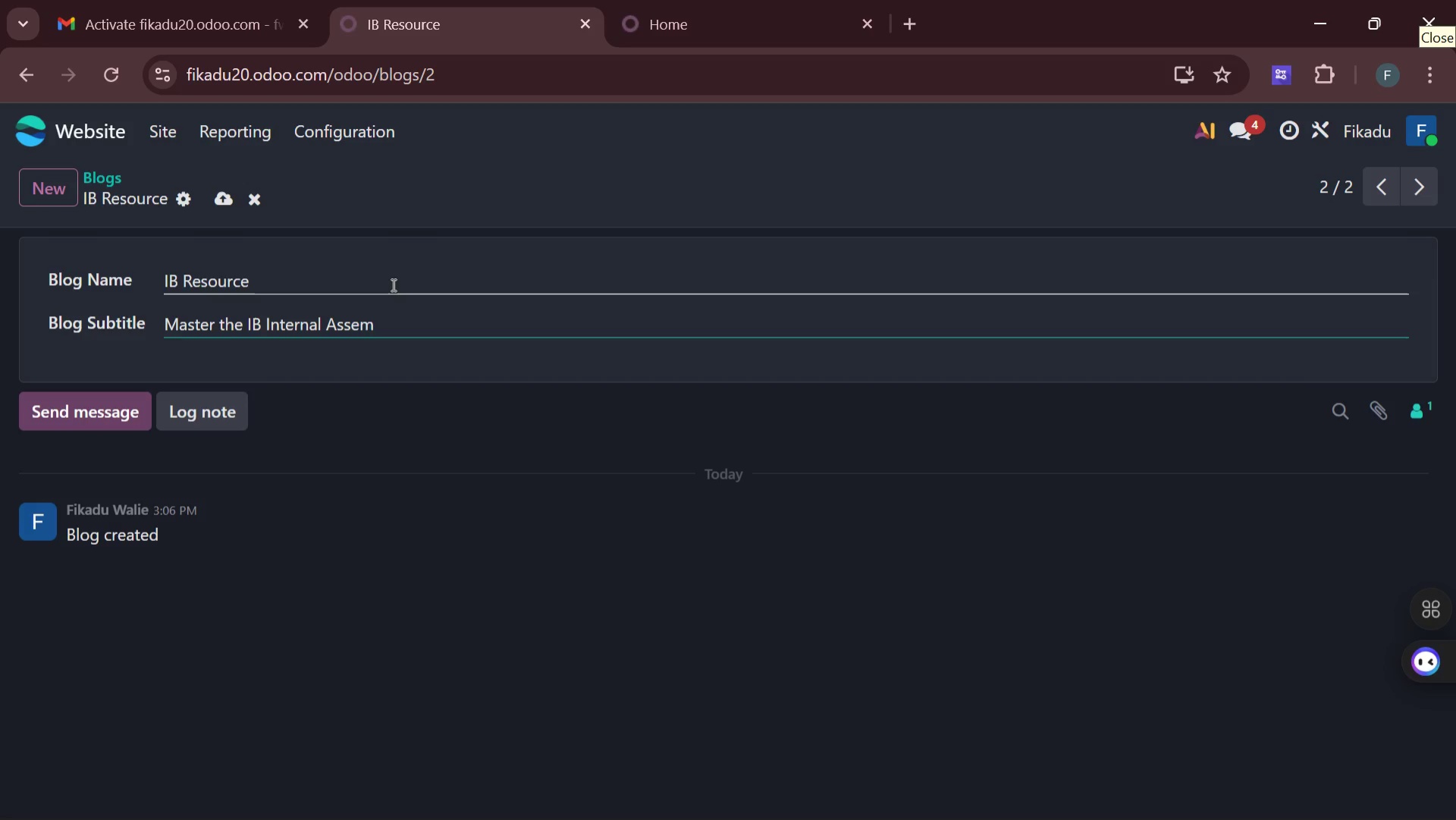 
key(Backspace)
 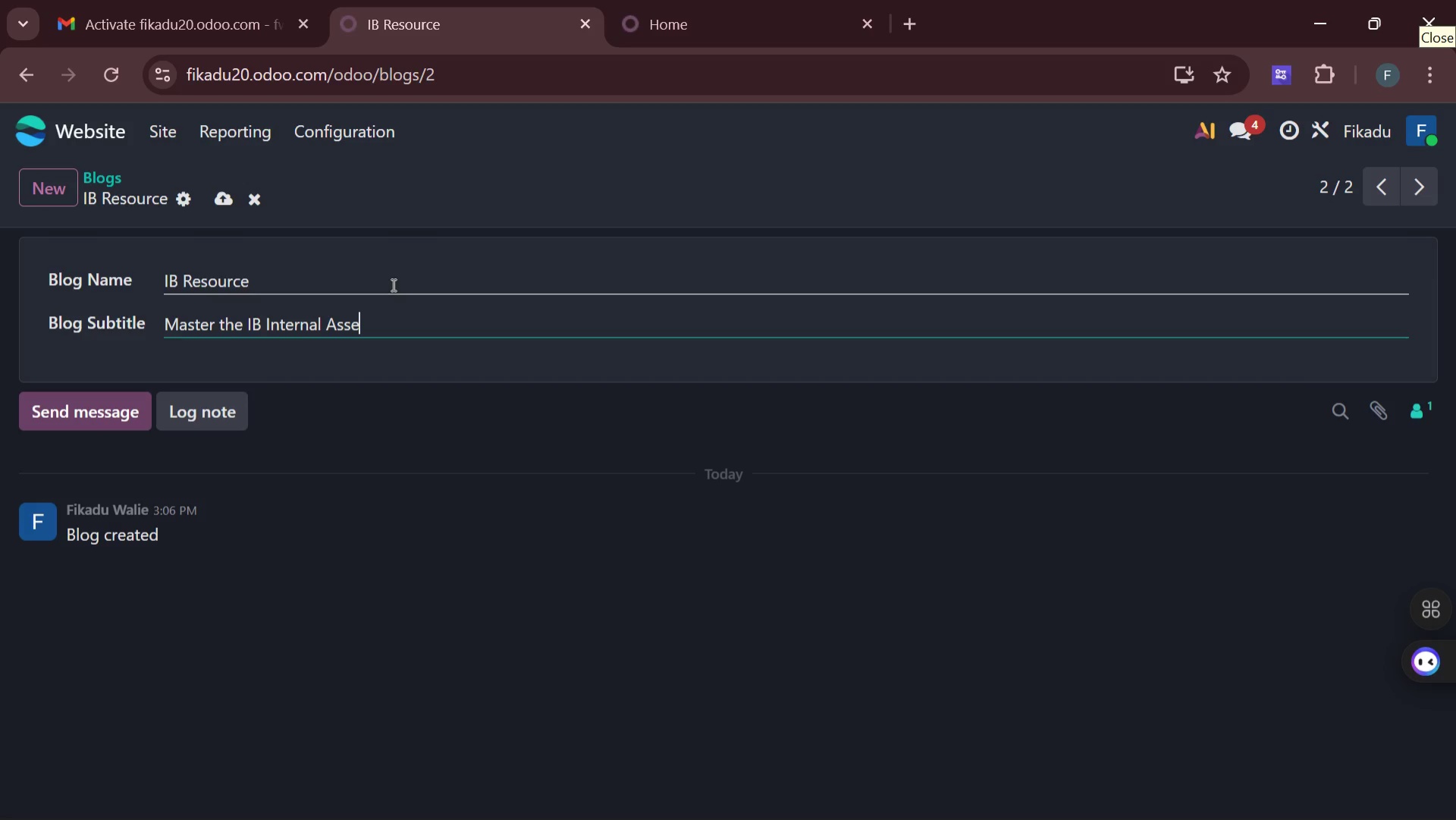 
type(ssment in )
 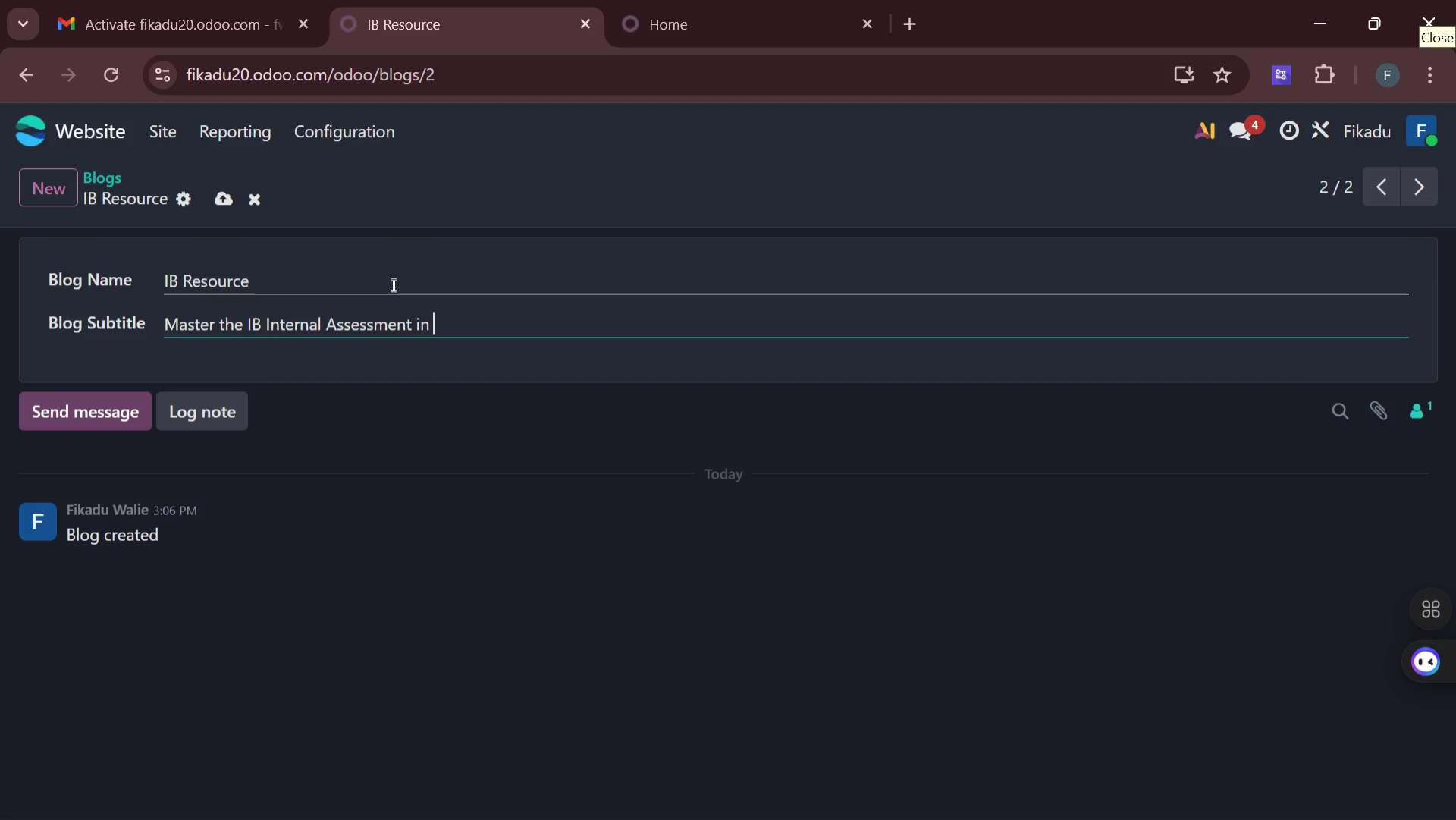 
type(Configuration )
 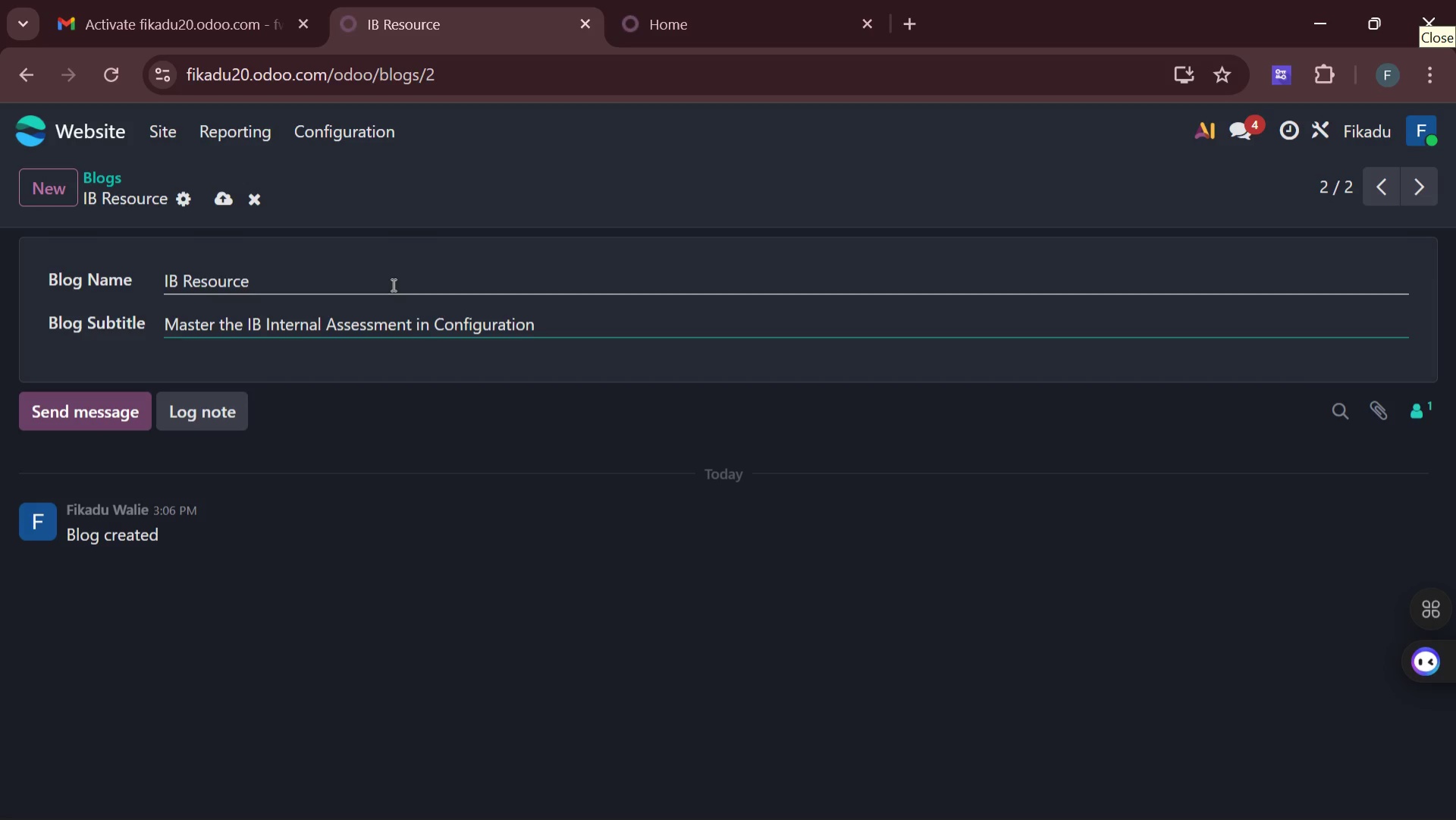 
wait(6.88)
 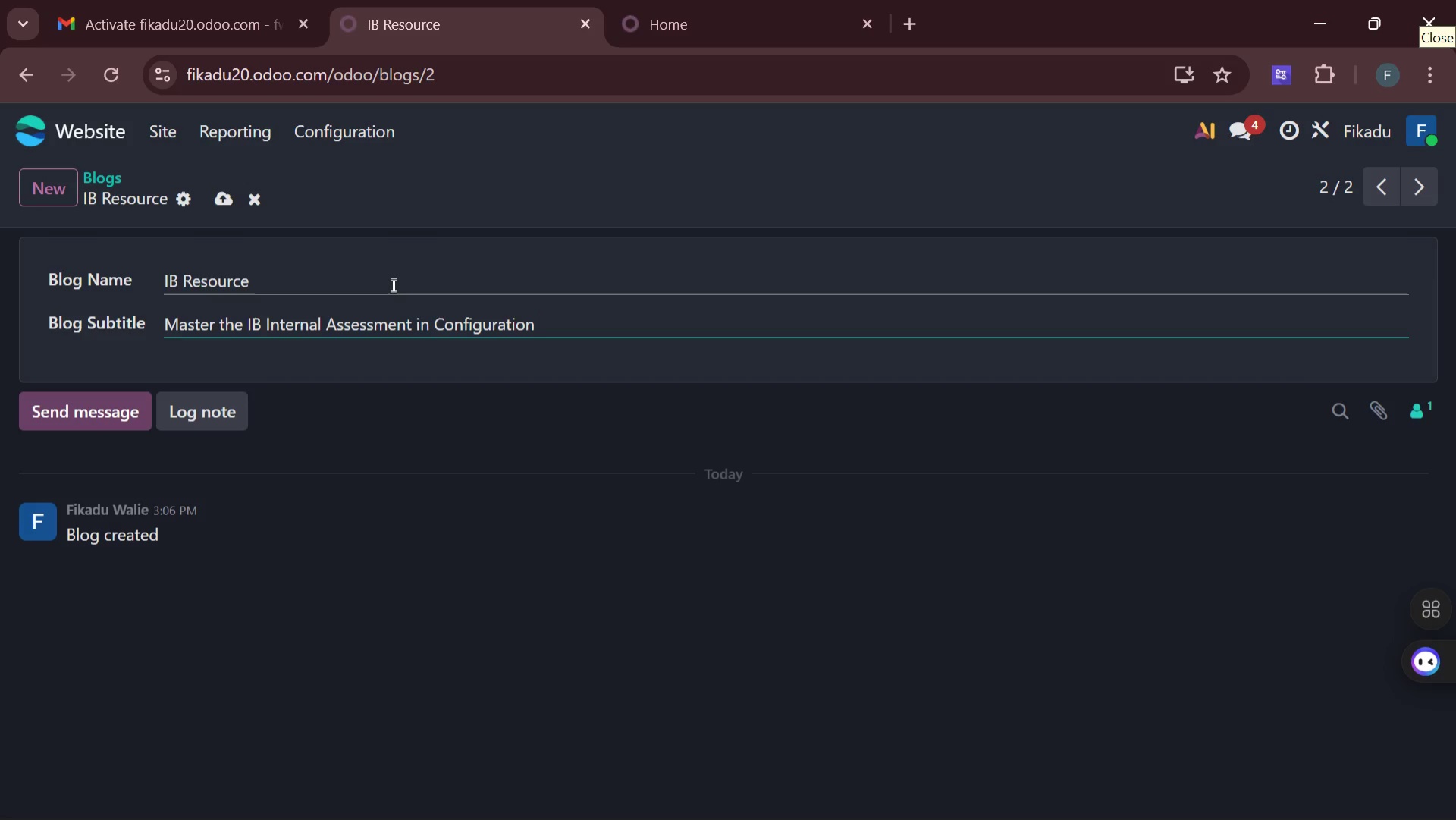 
key(Backspace)
key(Backspace)
key(Backspace)
key(Backspace)
key(Backspace)
key(Backspace)
type(hemistry and physics)
 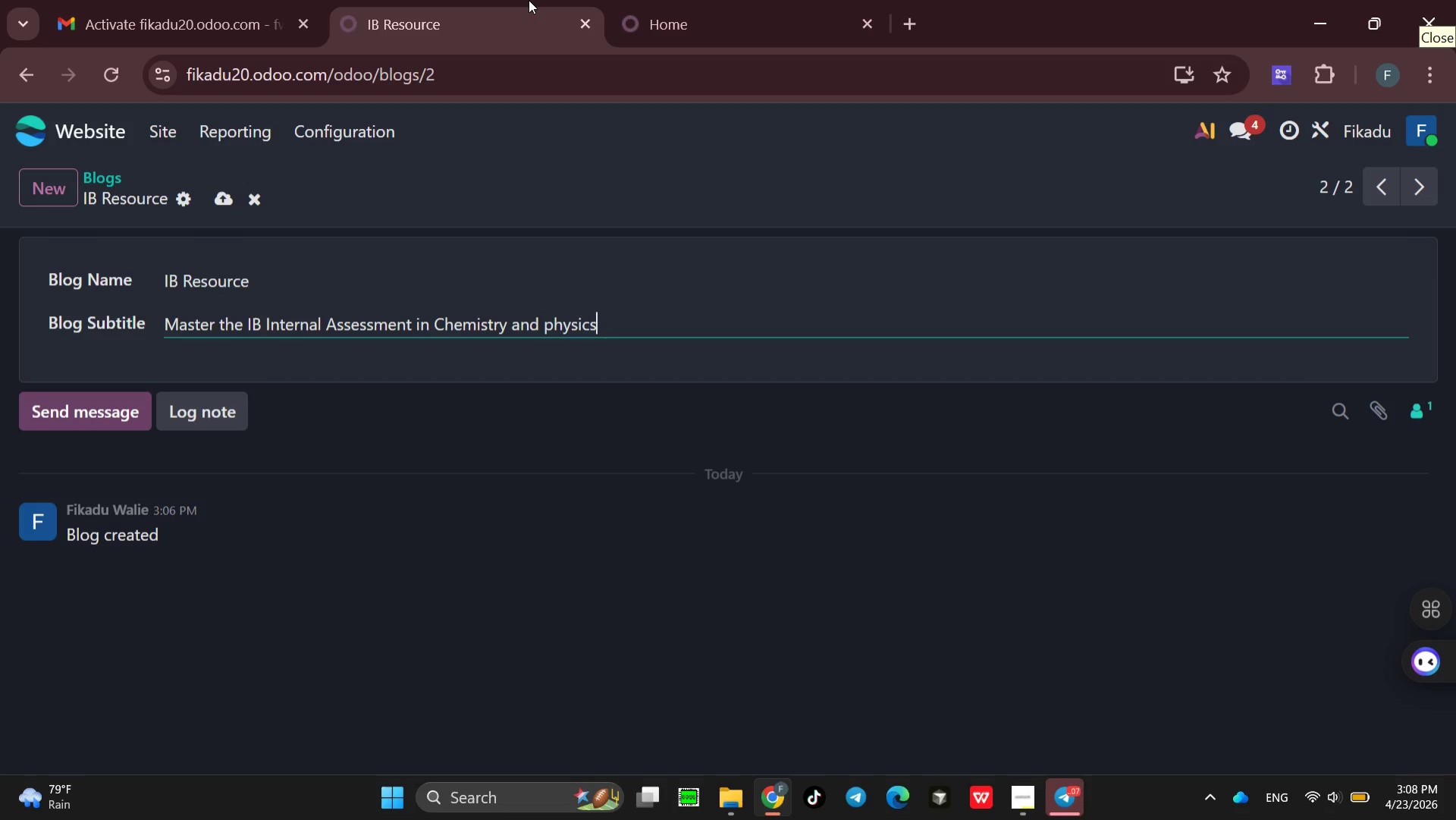 
left_click([557, 326])
 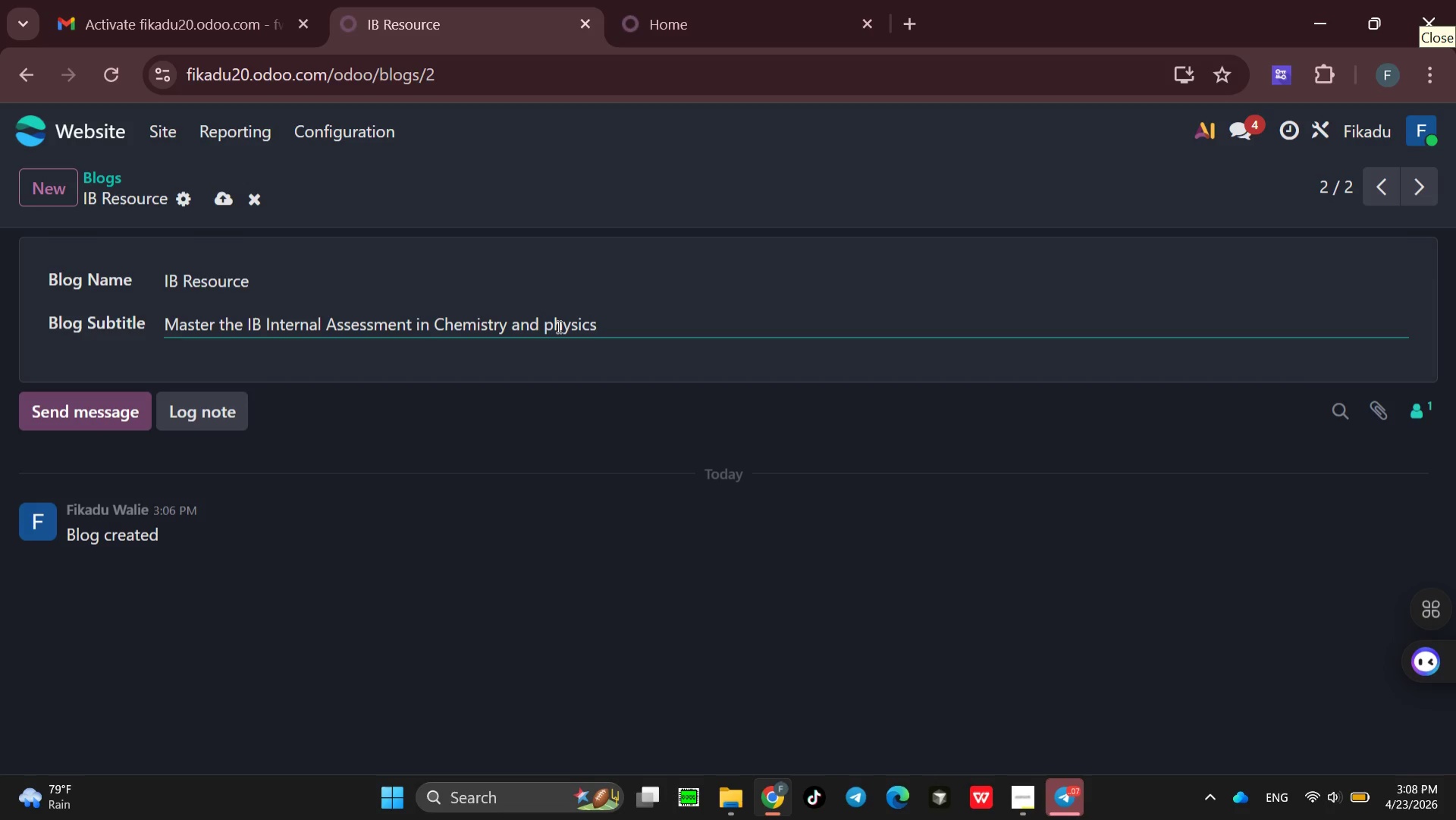 
key(Backspace)
 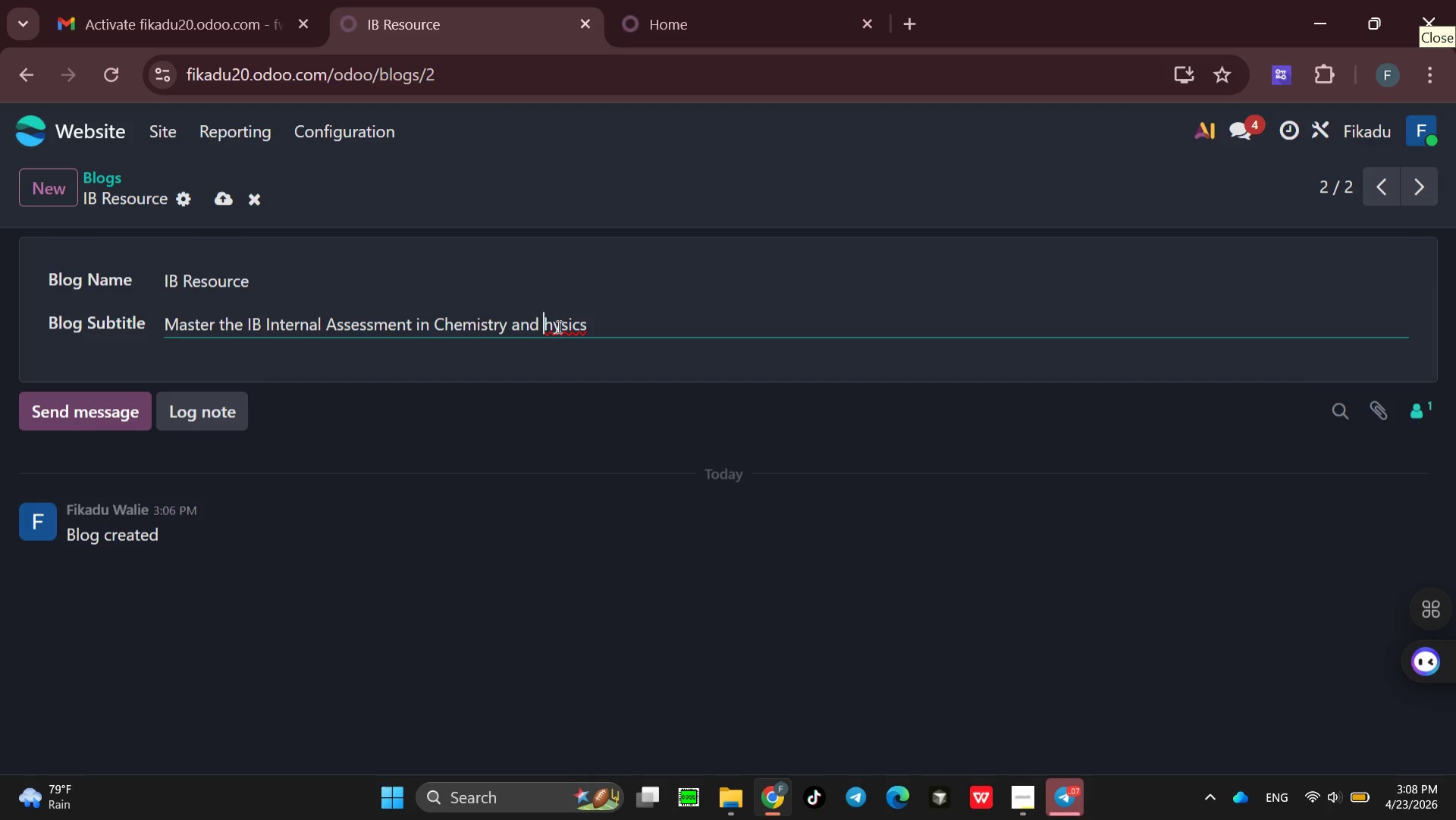 
key(Shift+ShiftLeft)
 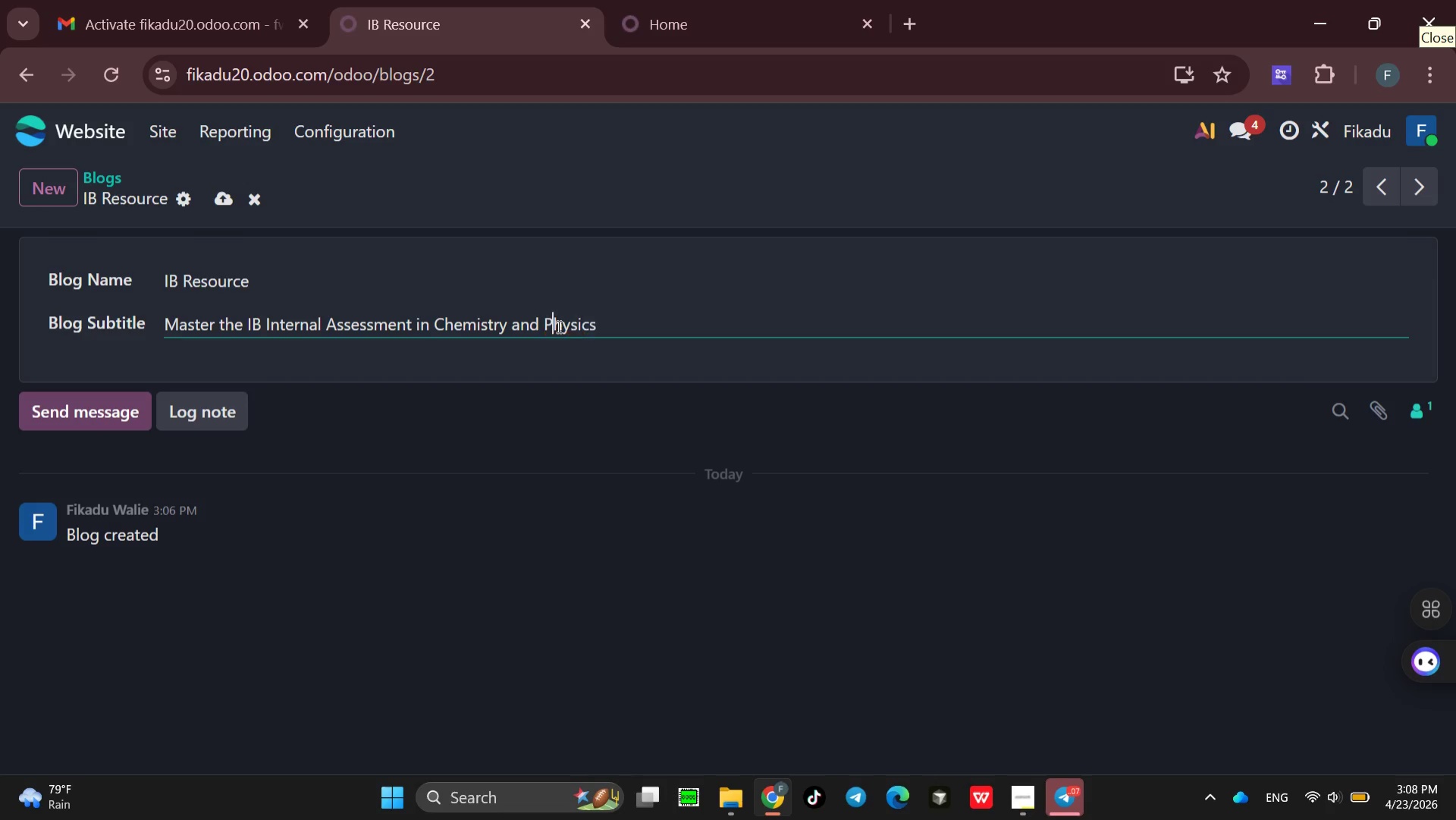 
key(Shift+P)
 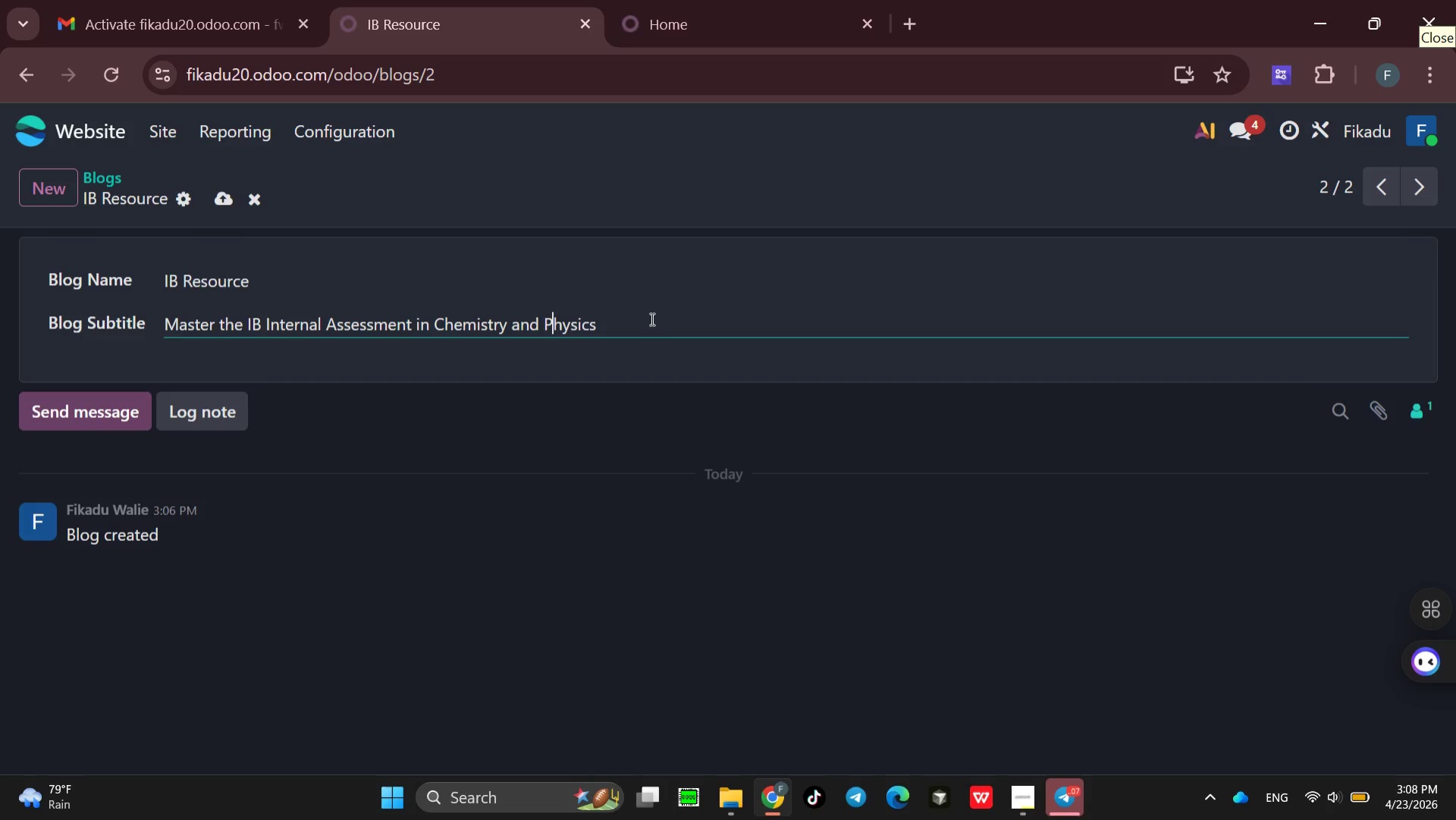 
left_click([646, 319])
 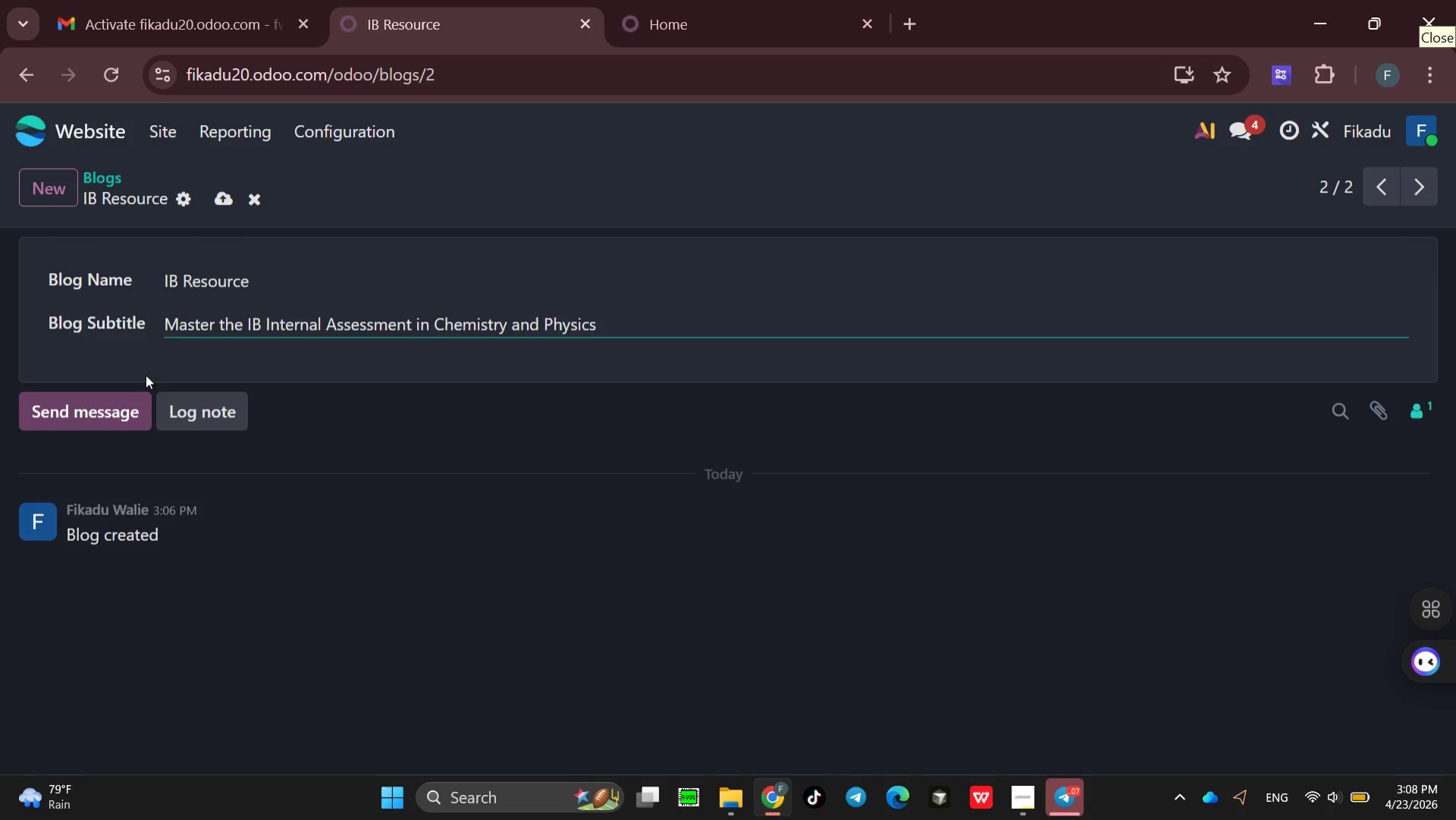 
wait(5.08)
 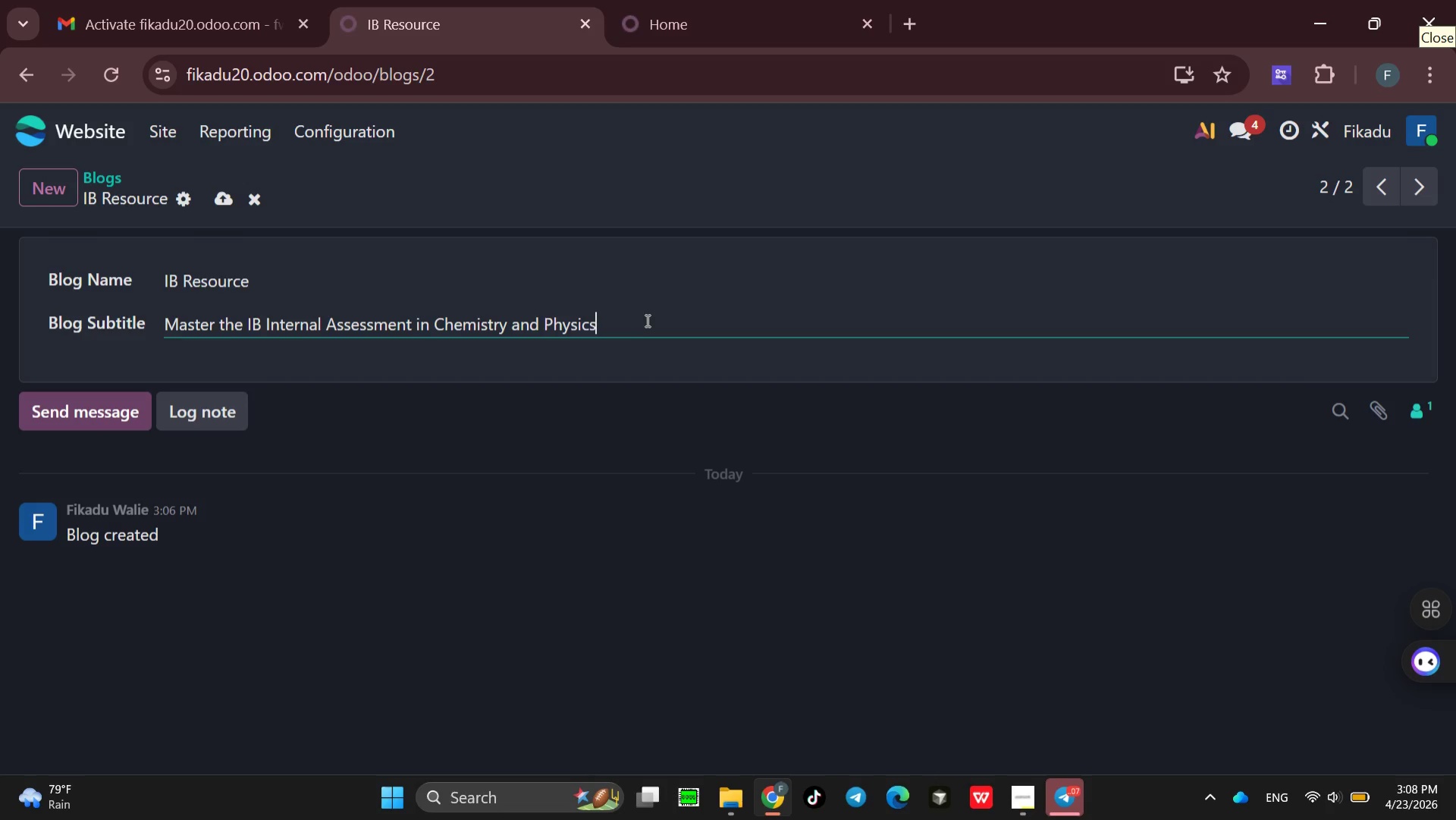 
key(Period)
 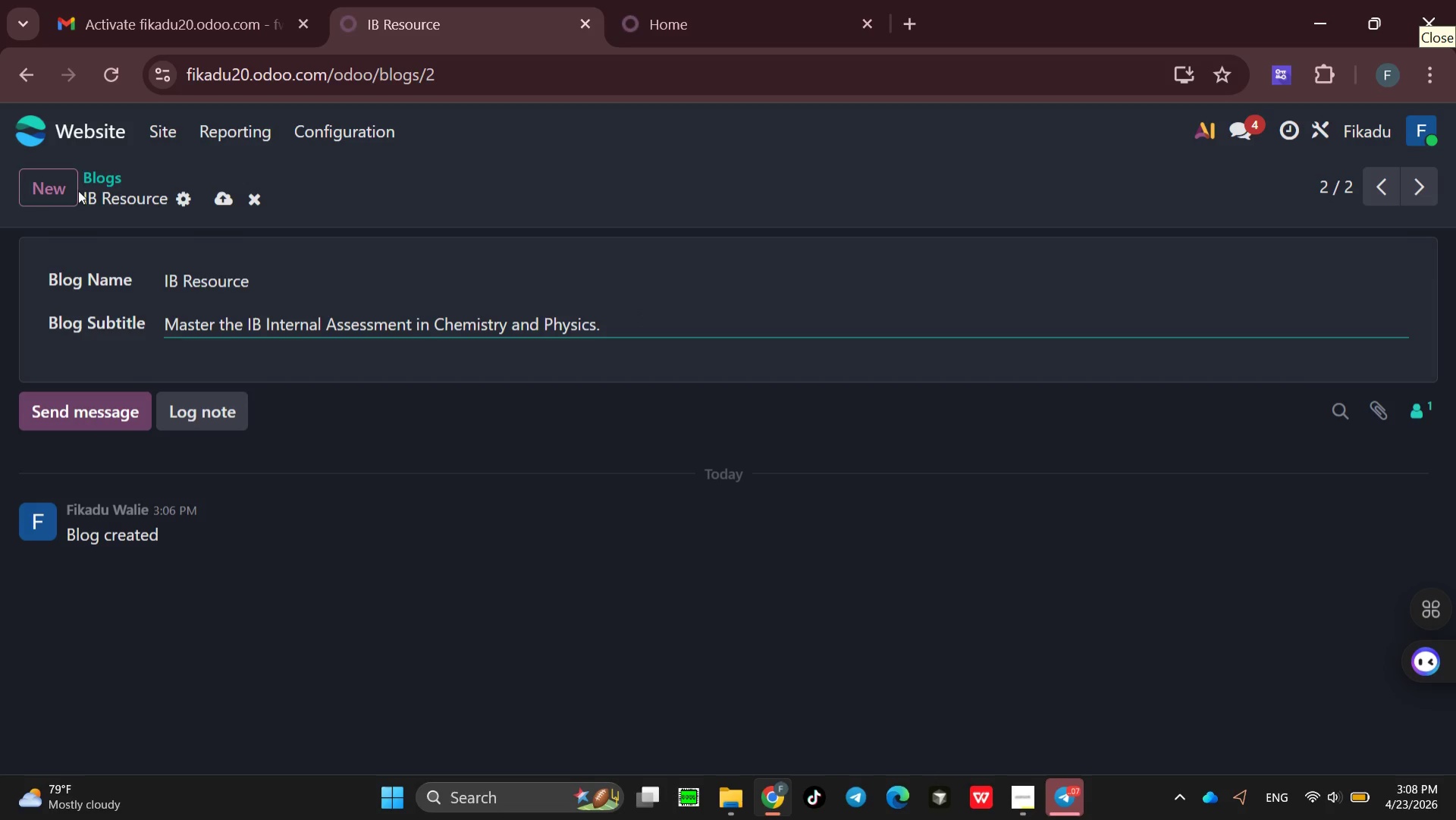 
left_click([69, 186])
 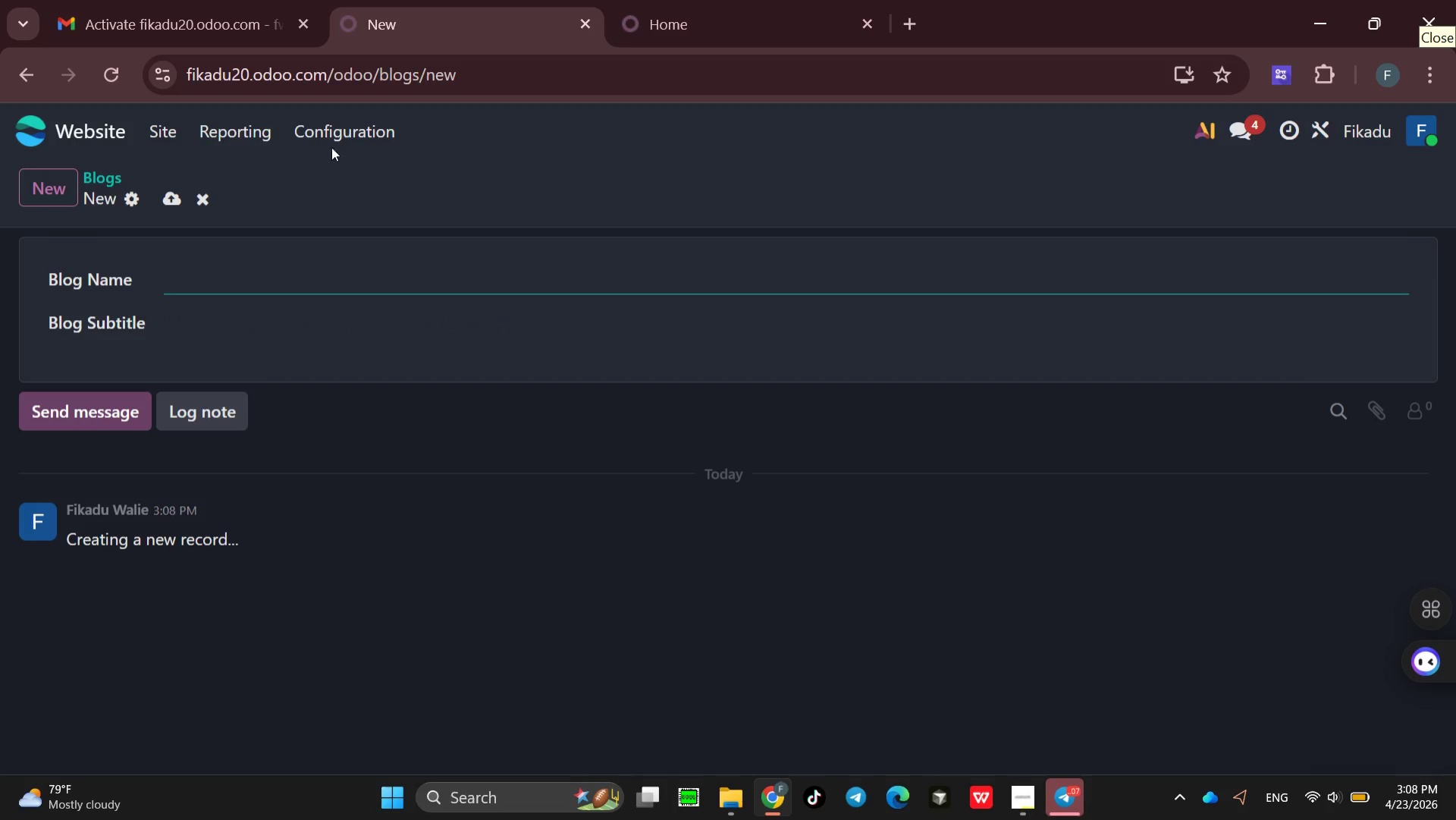 
left_click([339, 136])
 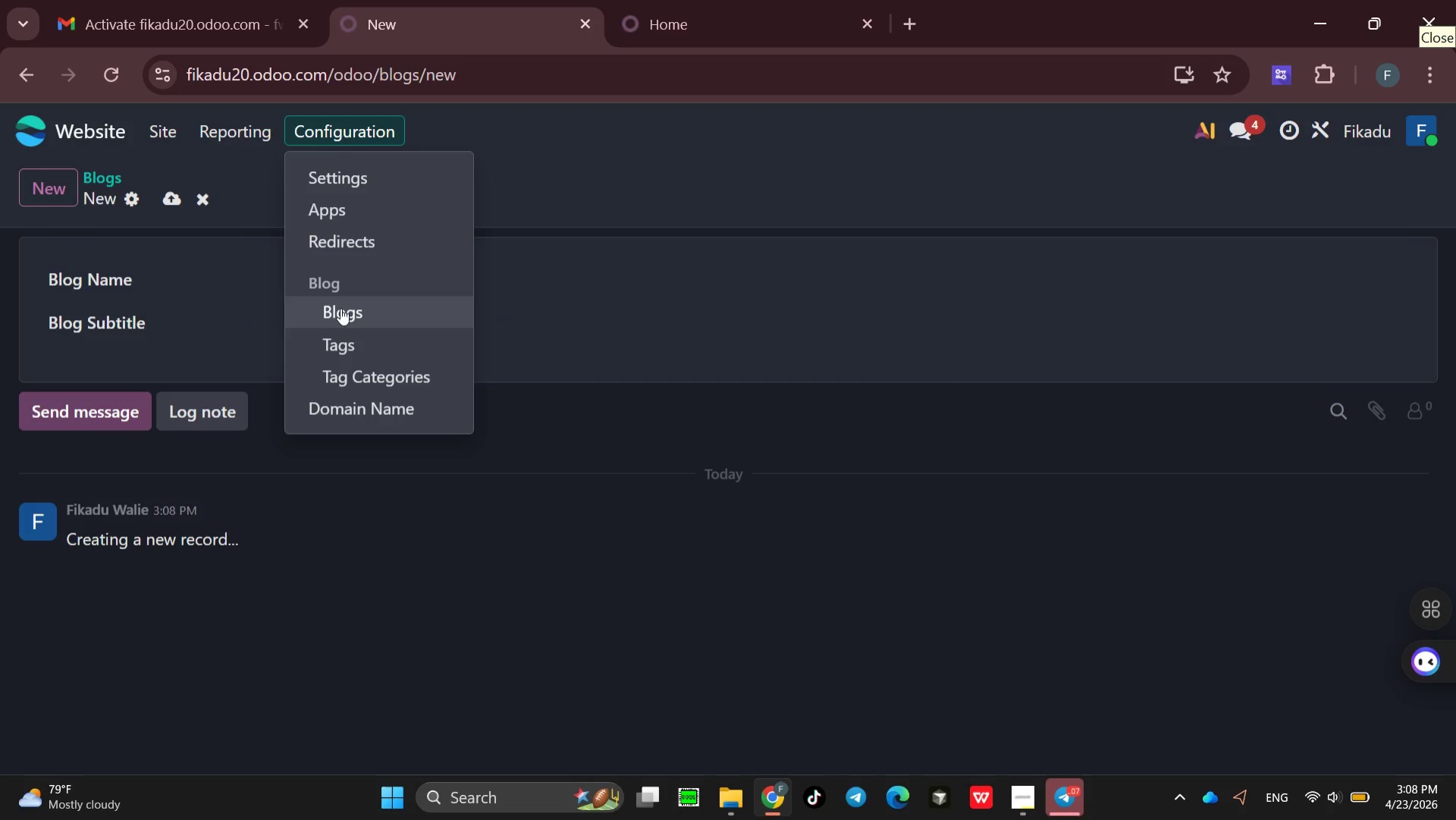 
left_click([343, 313])
 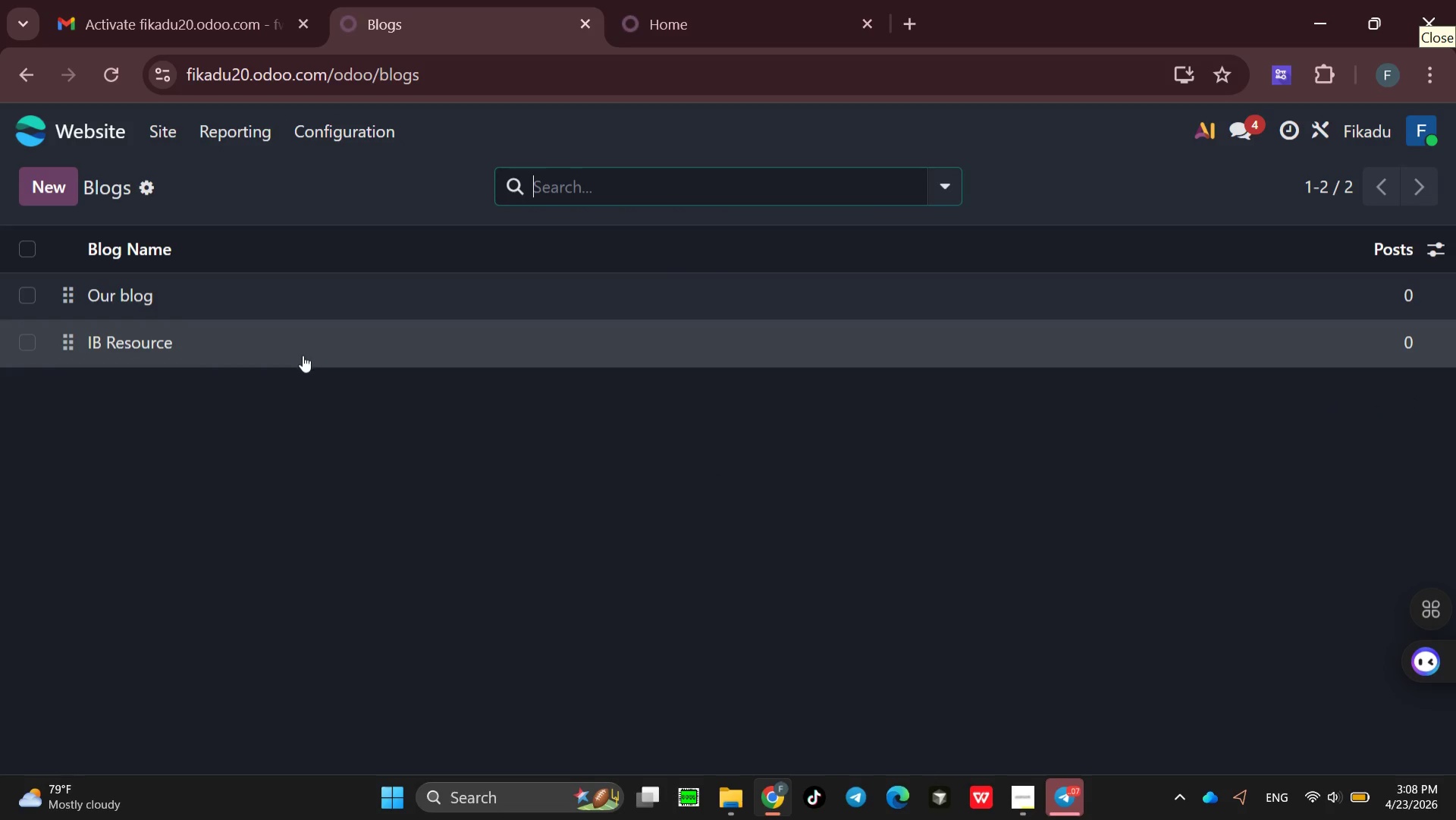 
wait(7.94)
 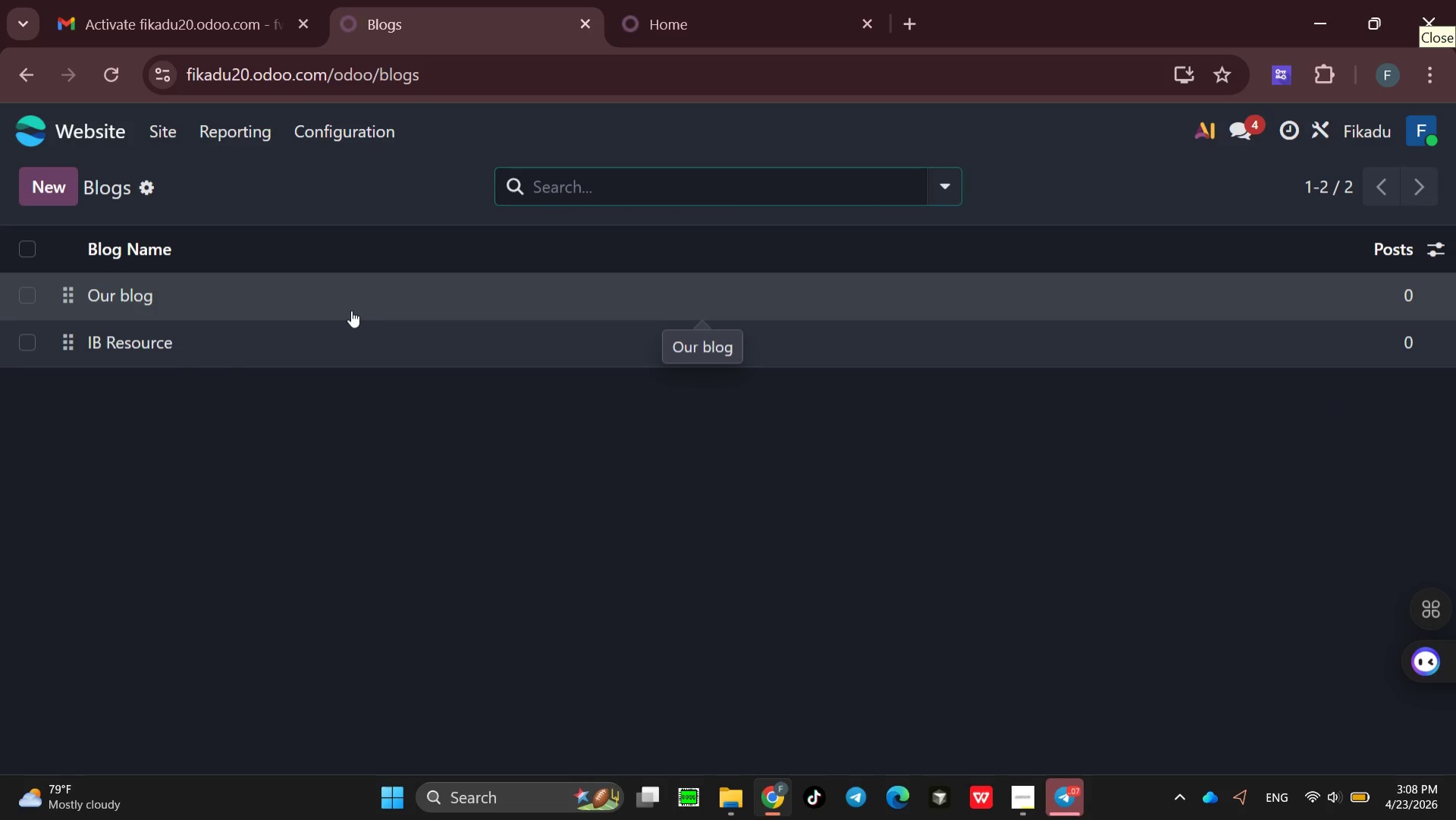 
mouse_move([78, 189])
 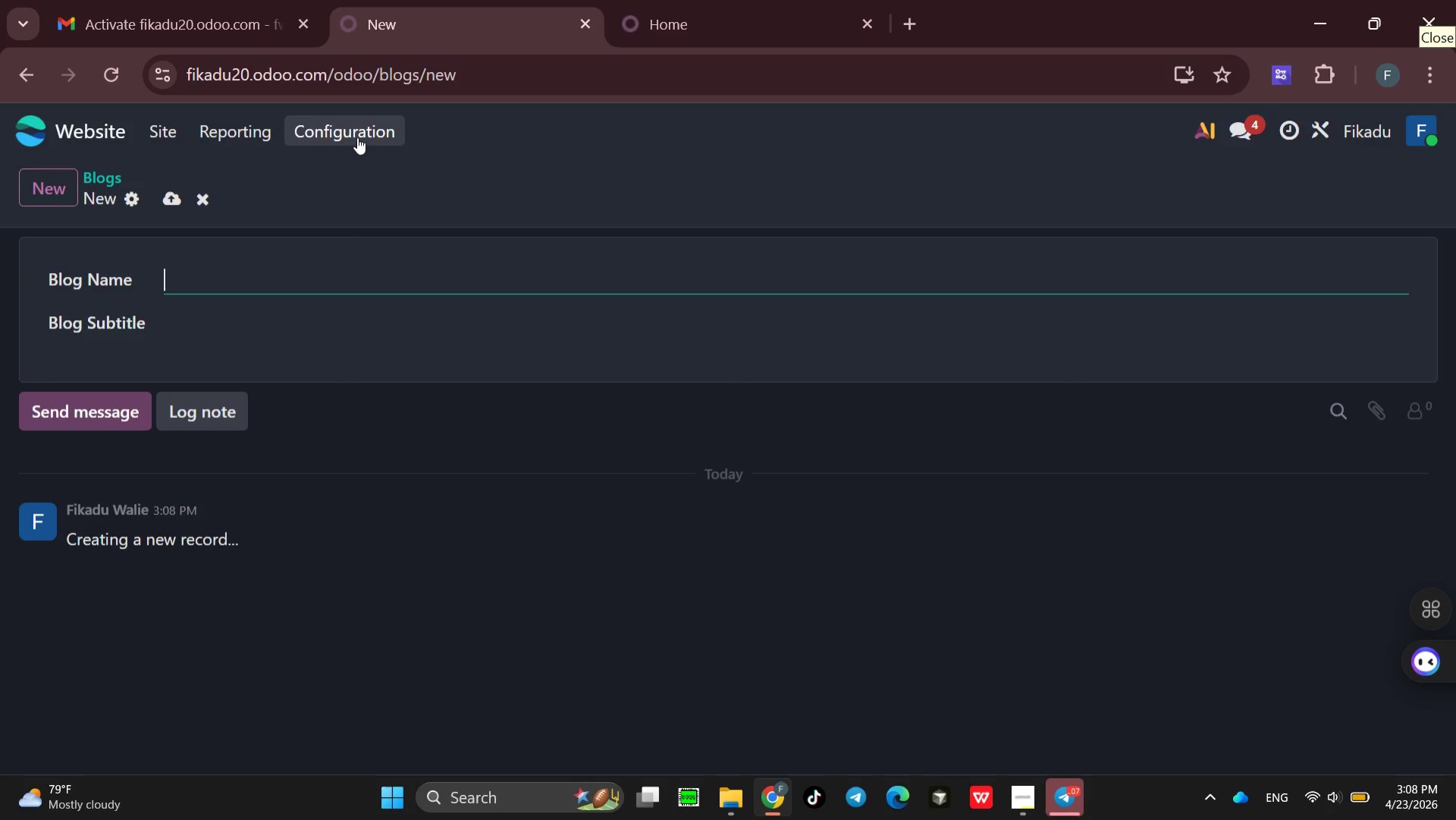 
left_click([357, 137])
 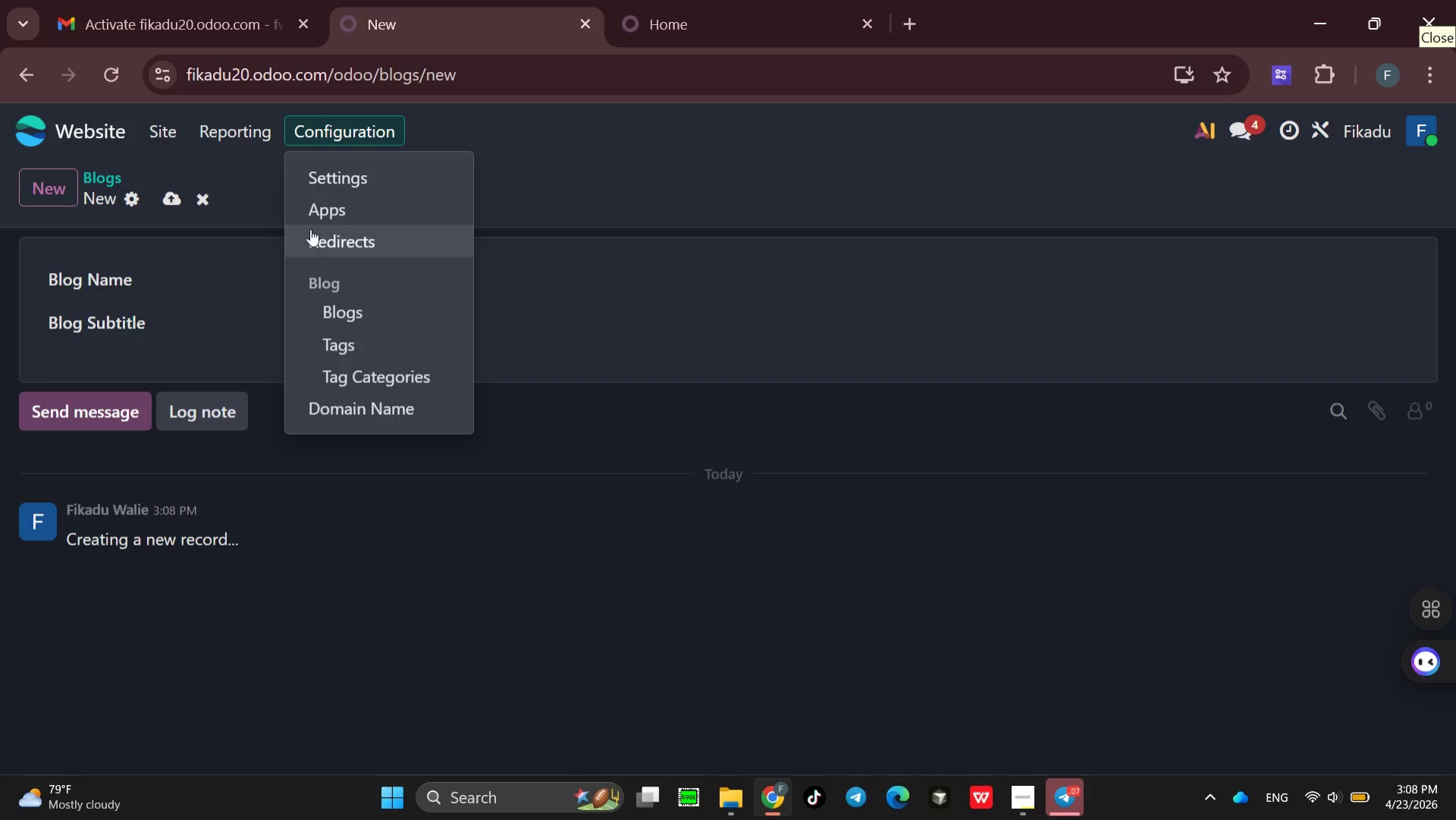 
left_click([340, 306])
 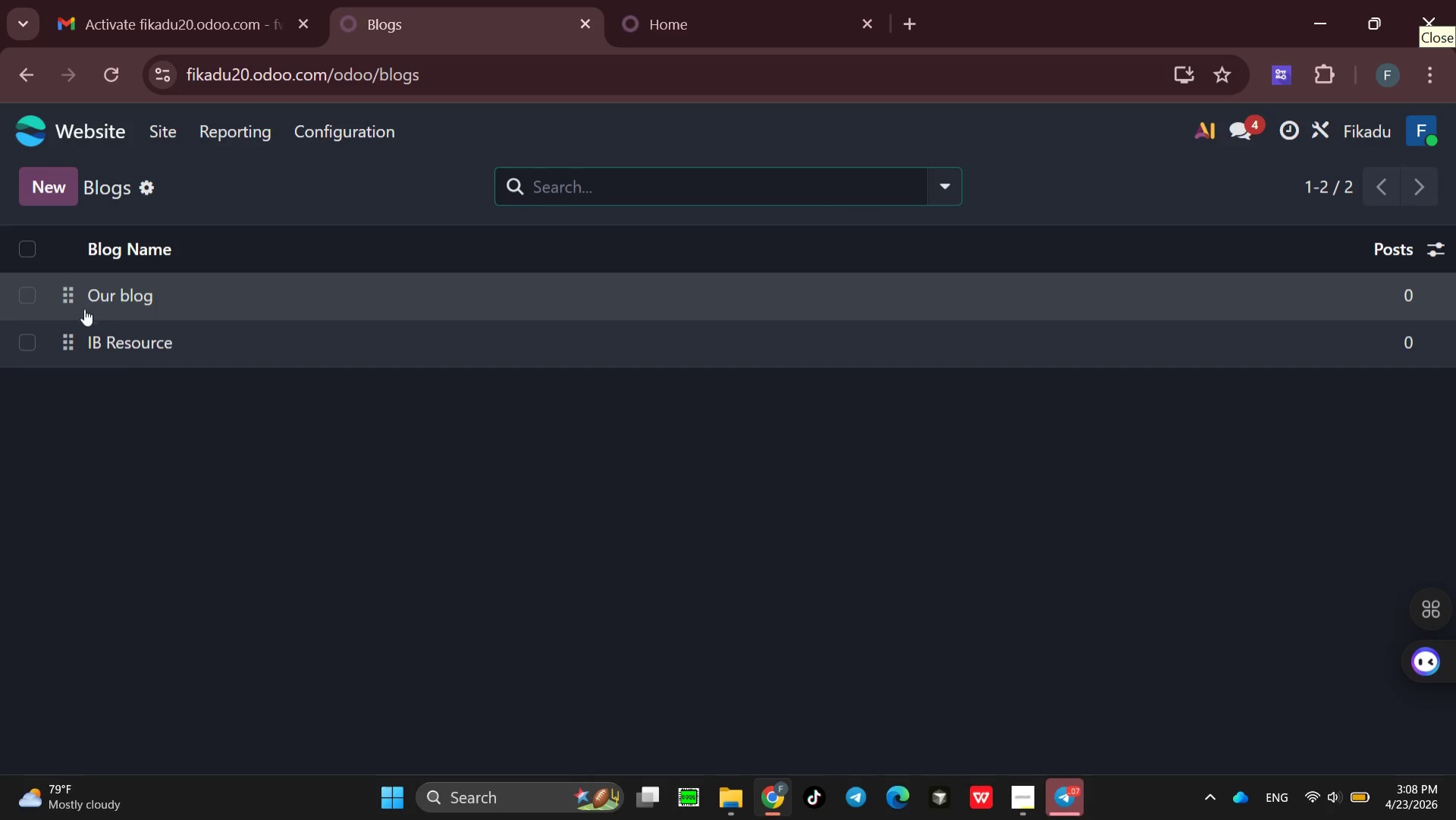 
left_click([152, 340])
 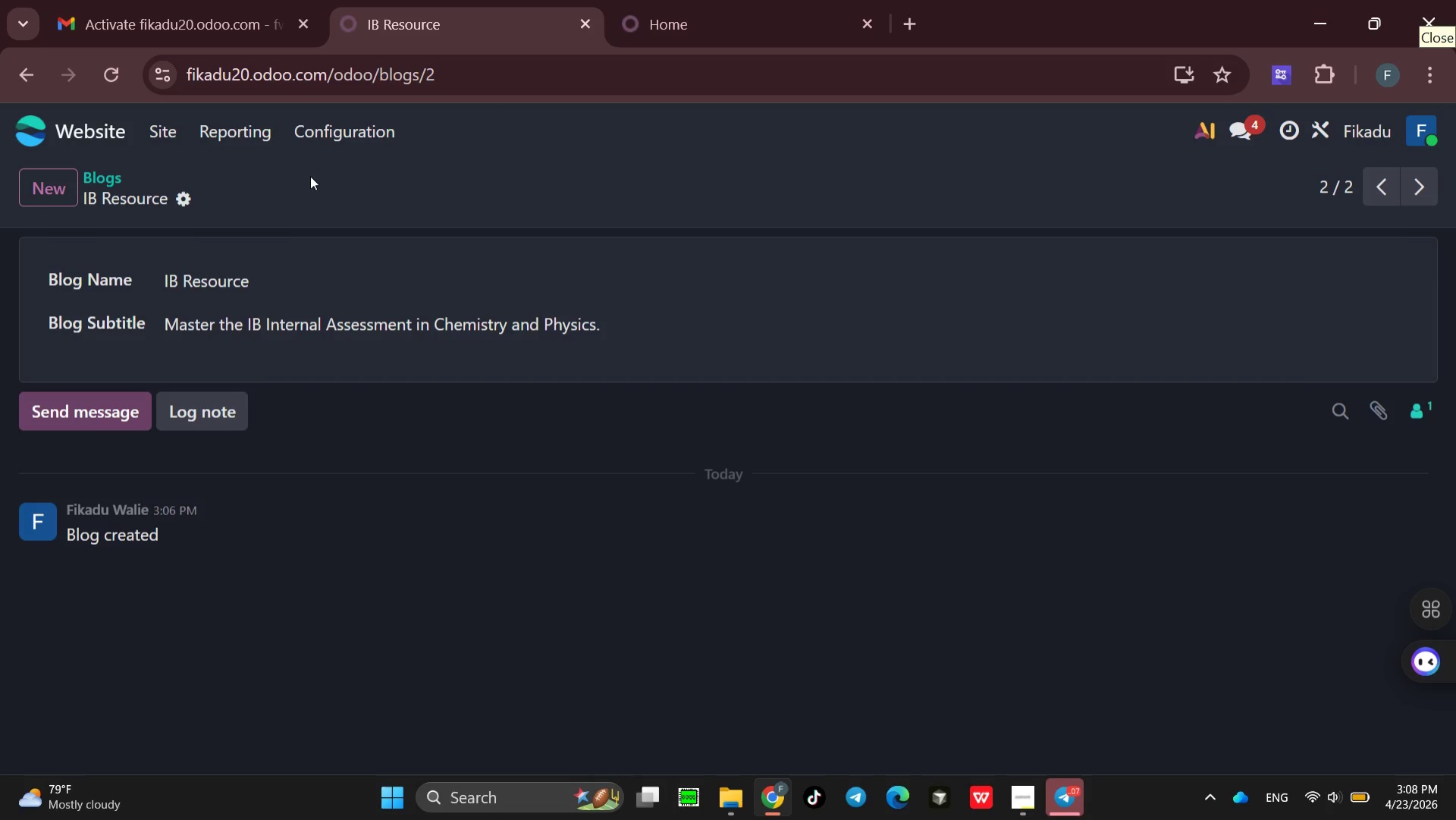 
wait(11.94)
 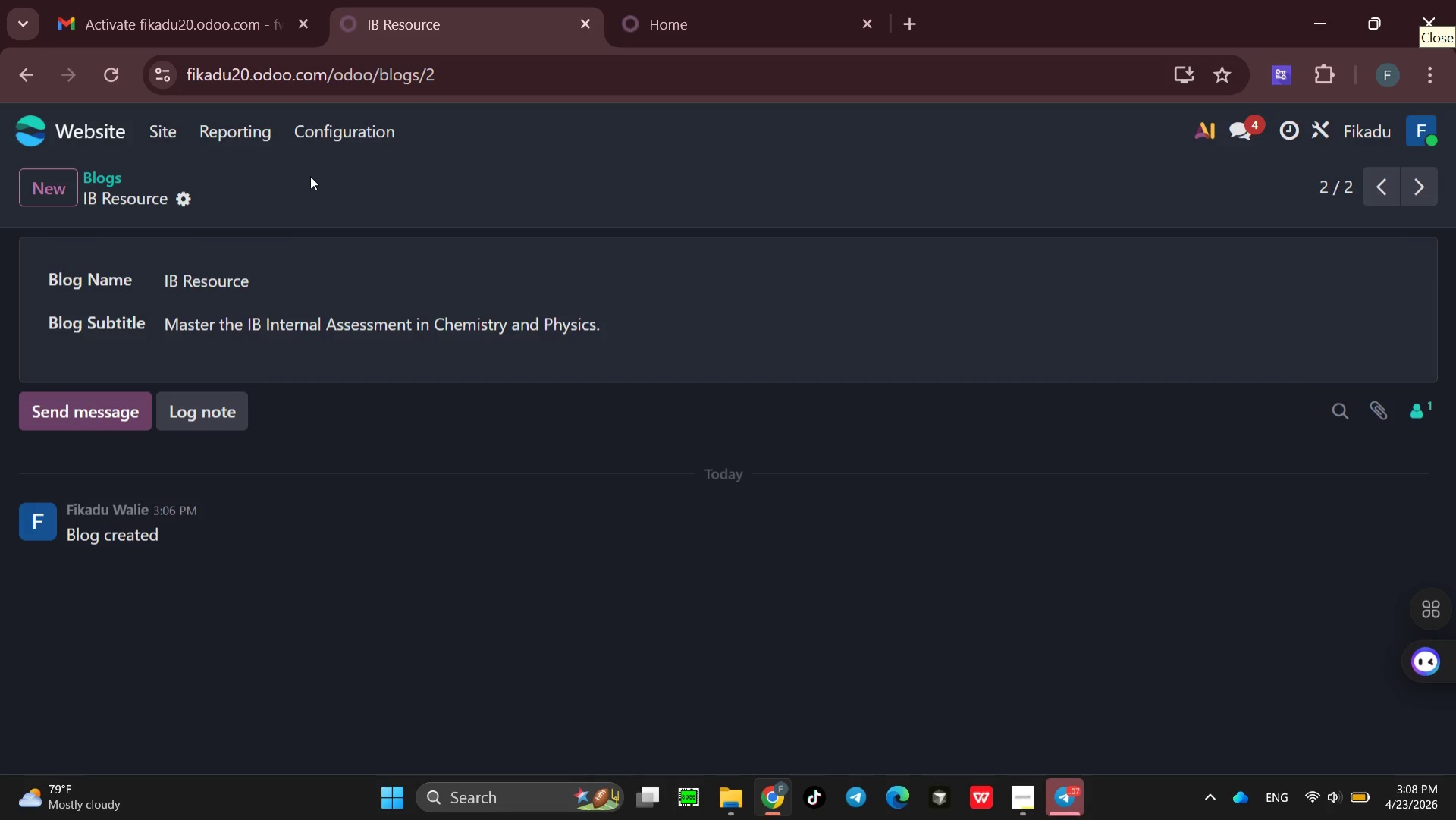 
left_click([352, 137])
 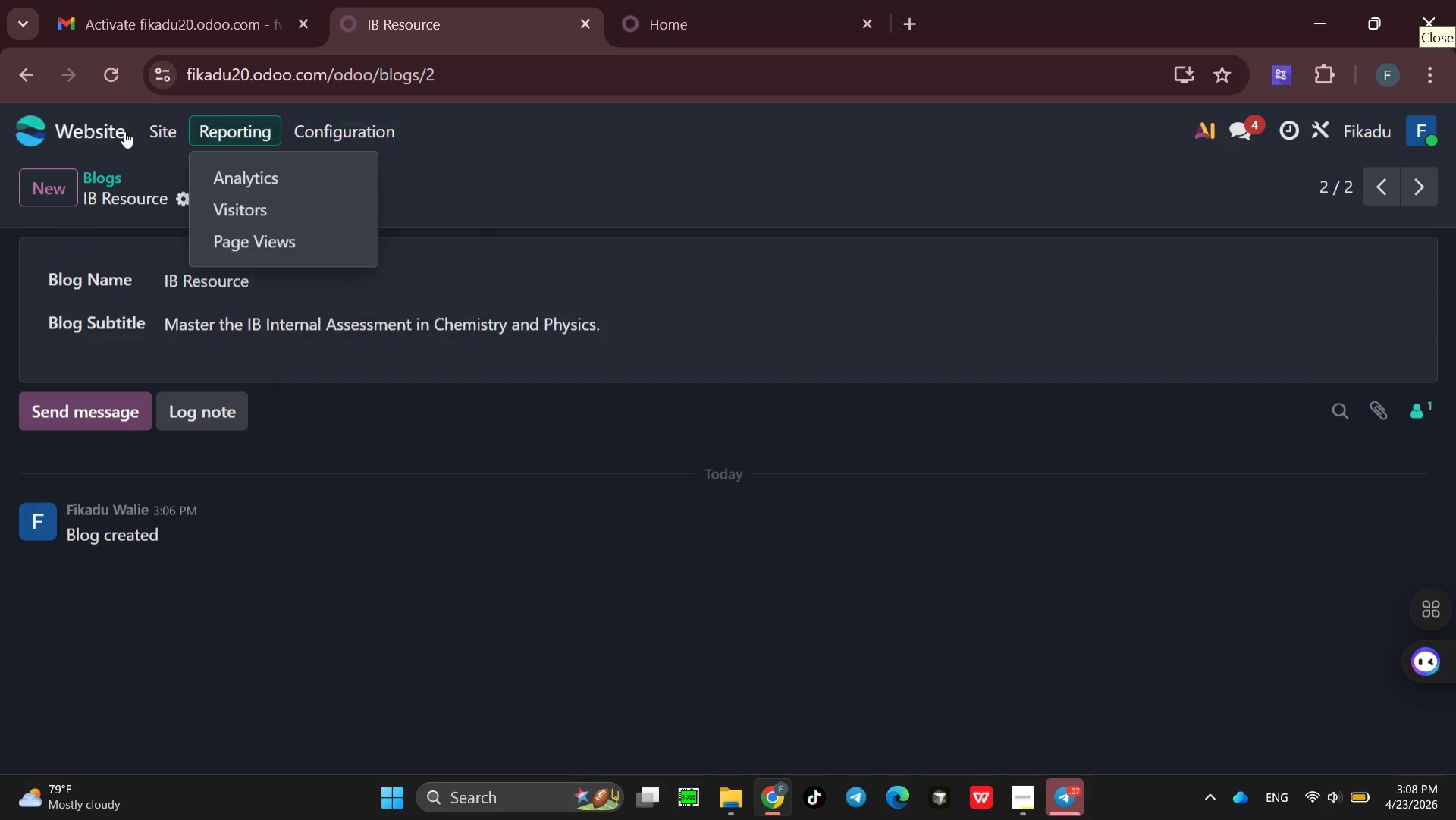 
left_click([122, 131])
 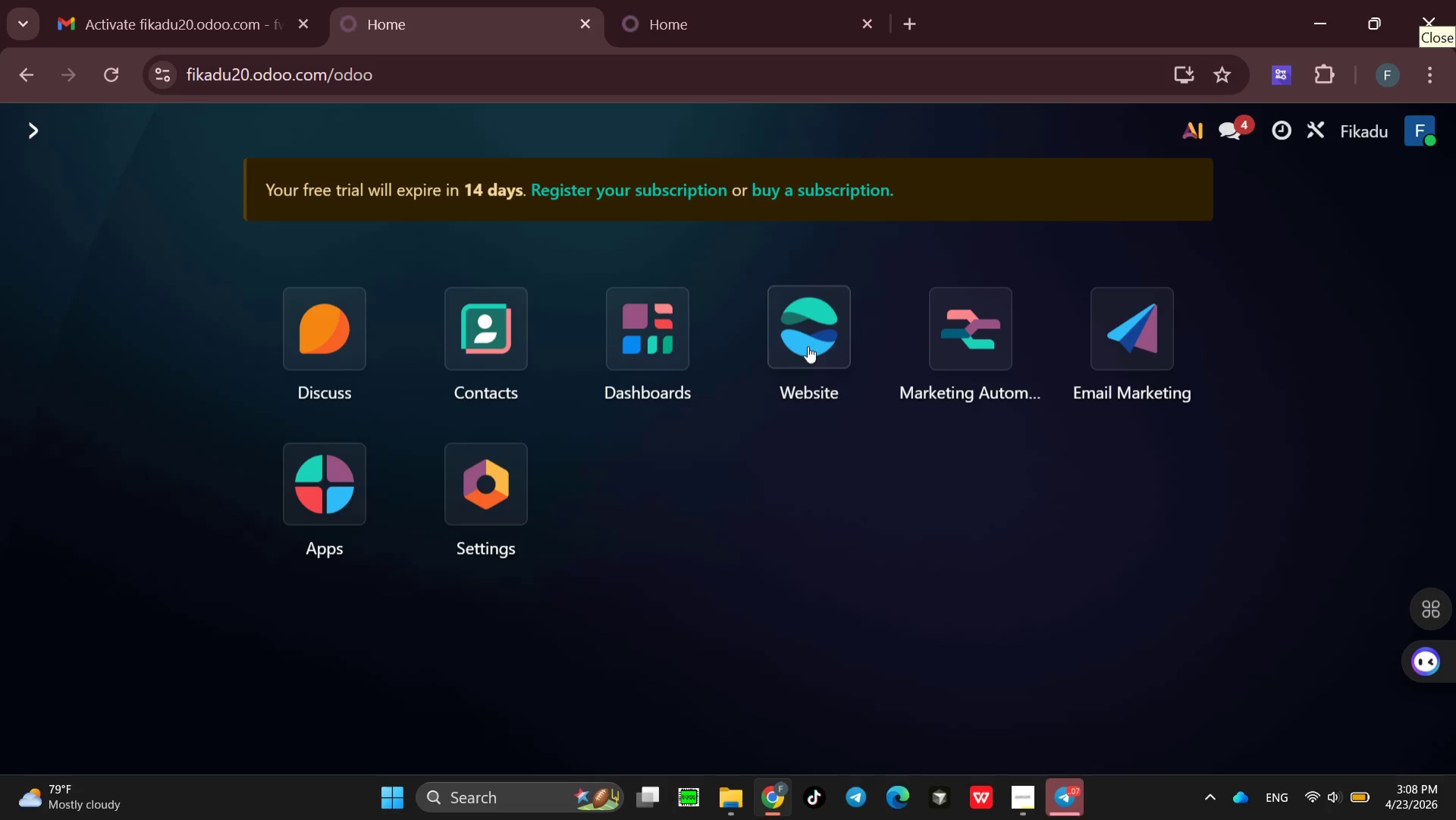 
left_click([826, 350])
 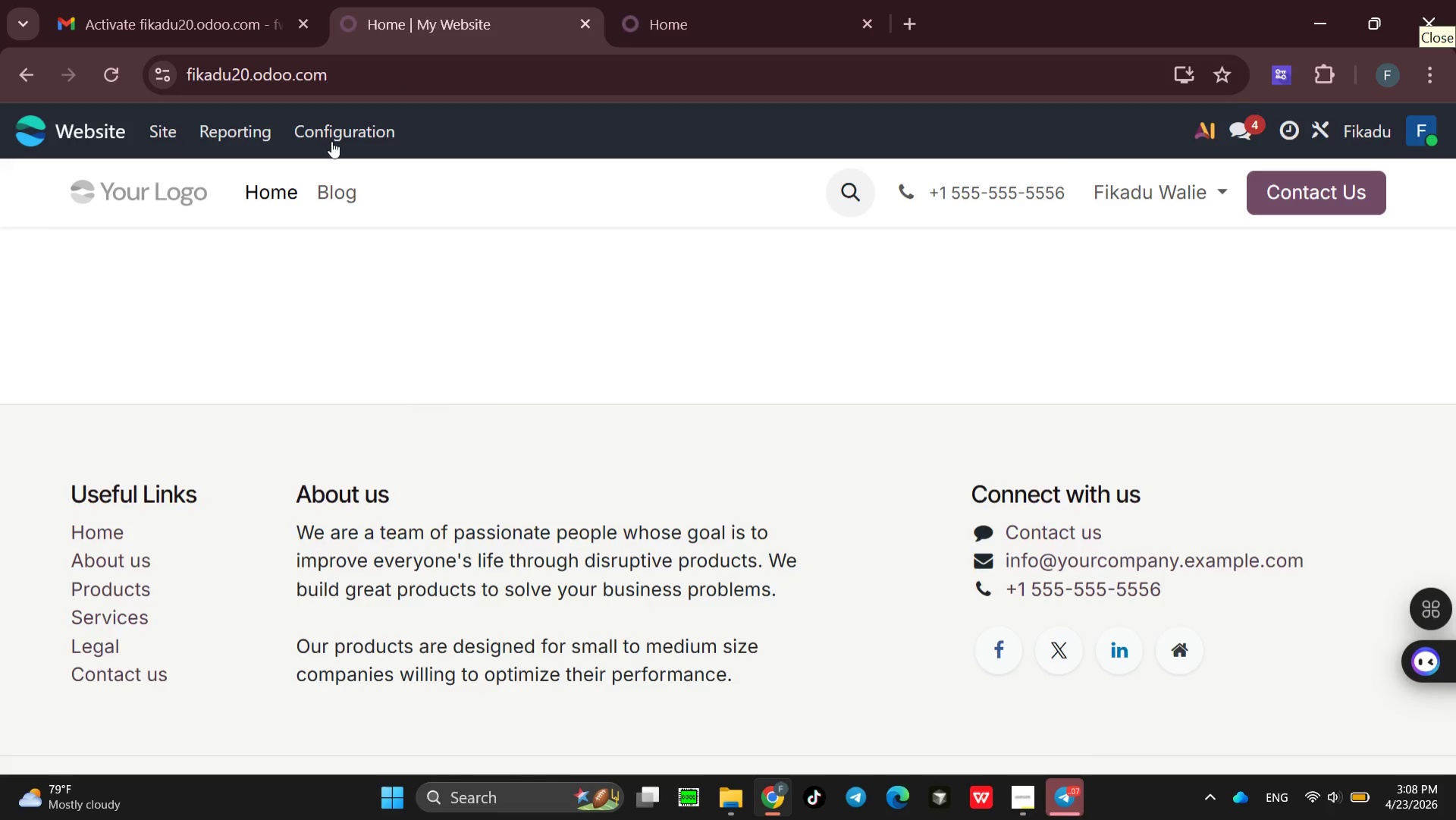 
left_click([332, 140])
 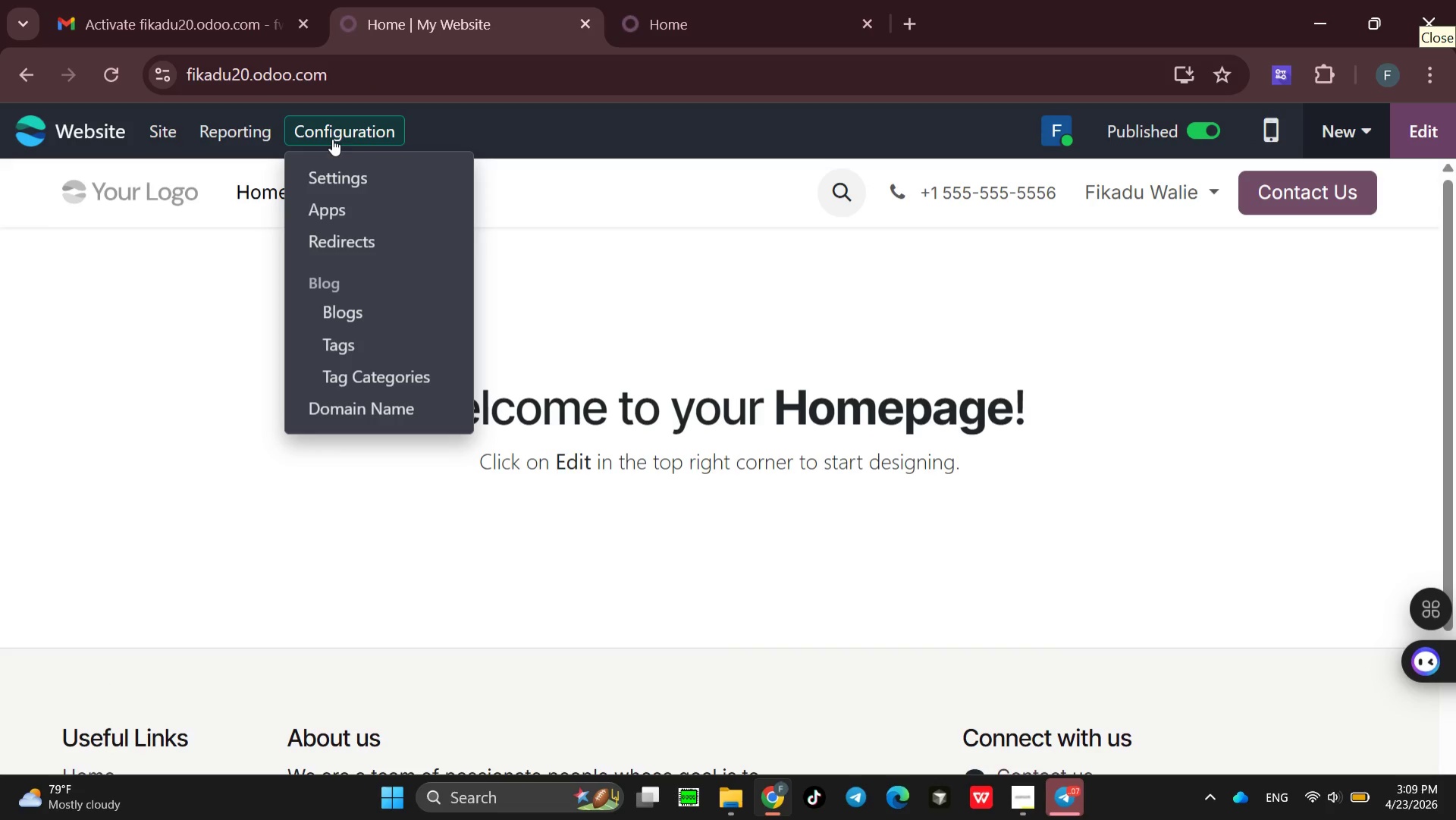 
left_click([379, 337])
 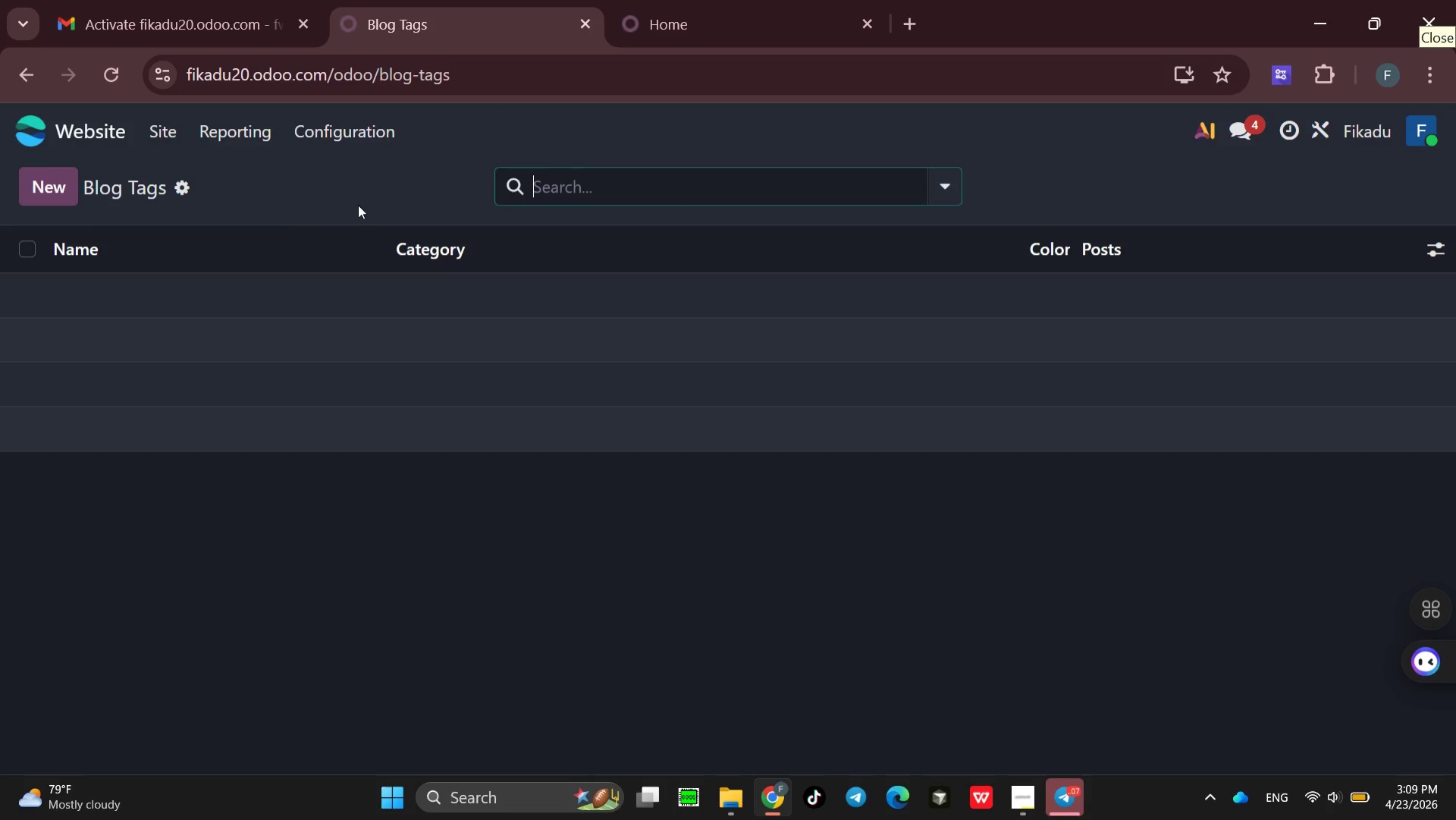 
wait(6.97)
 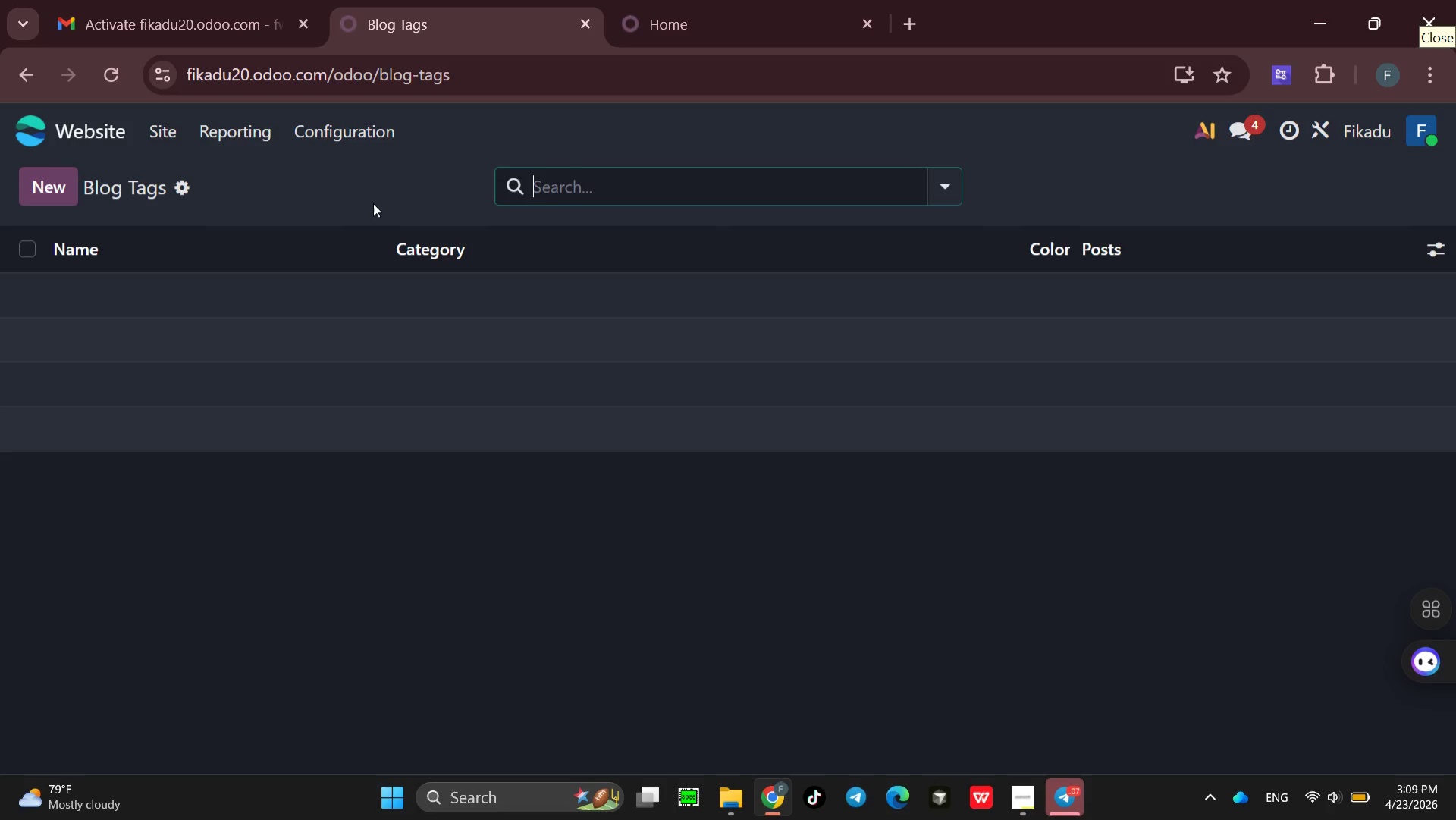 
left_click([35, 180])
 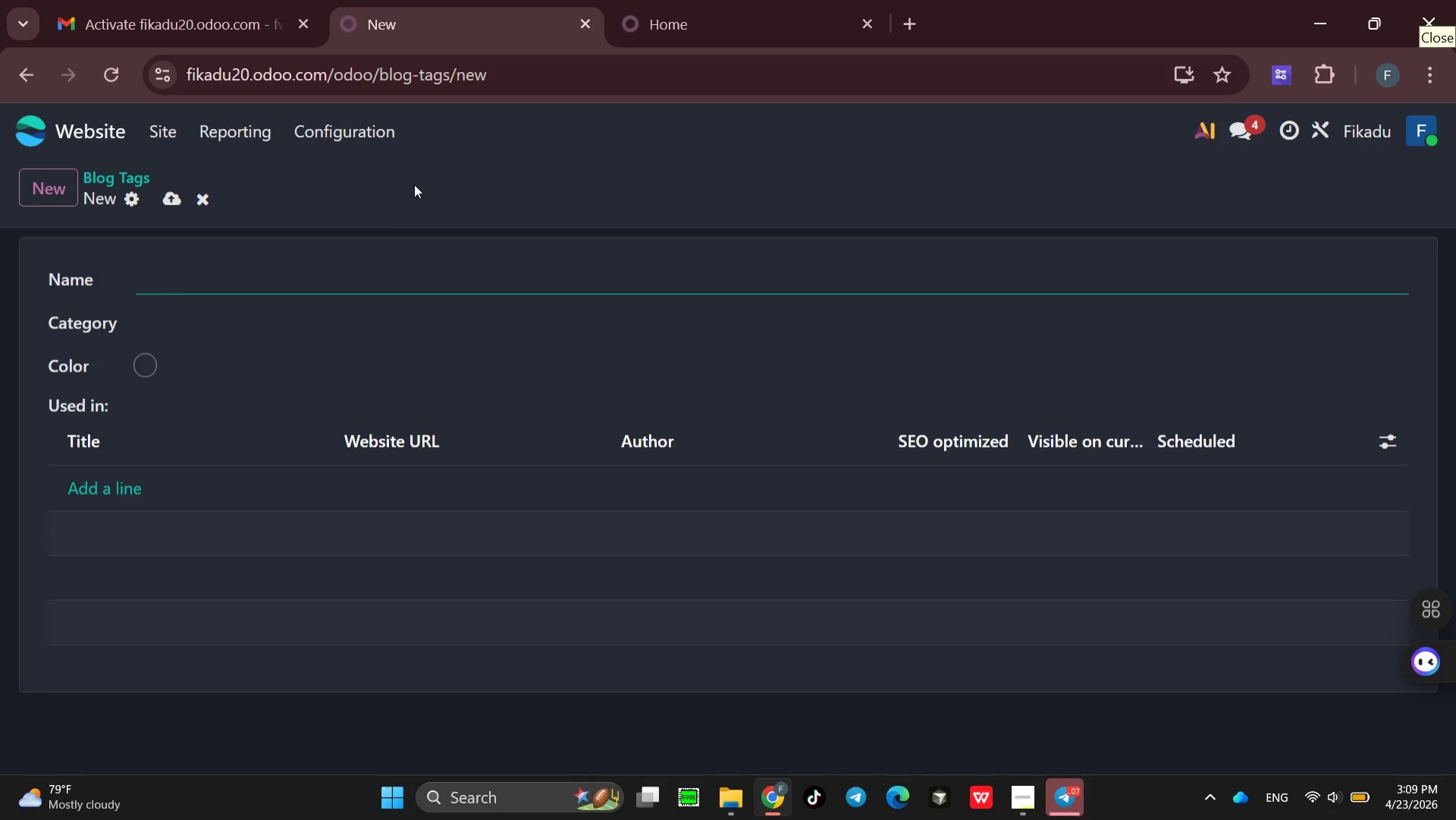 
type(#physics)
 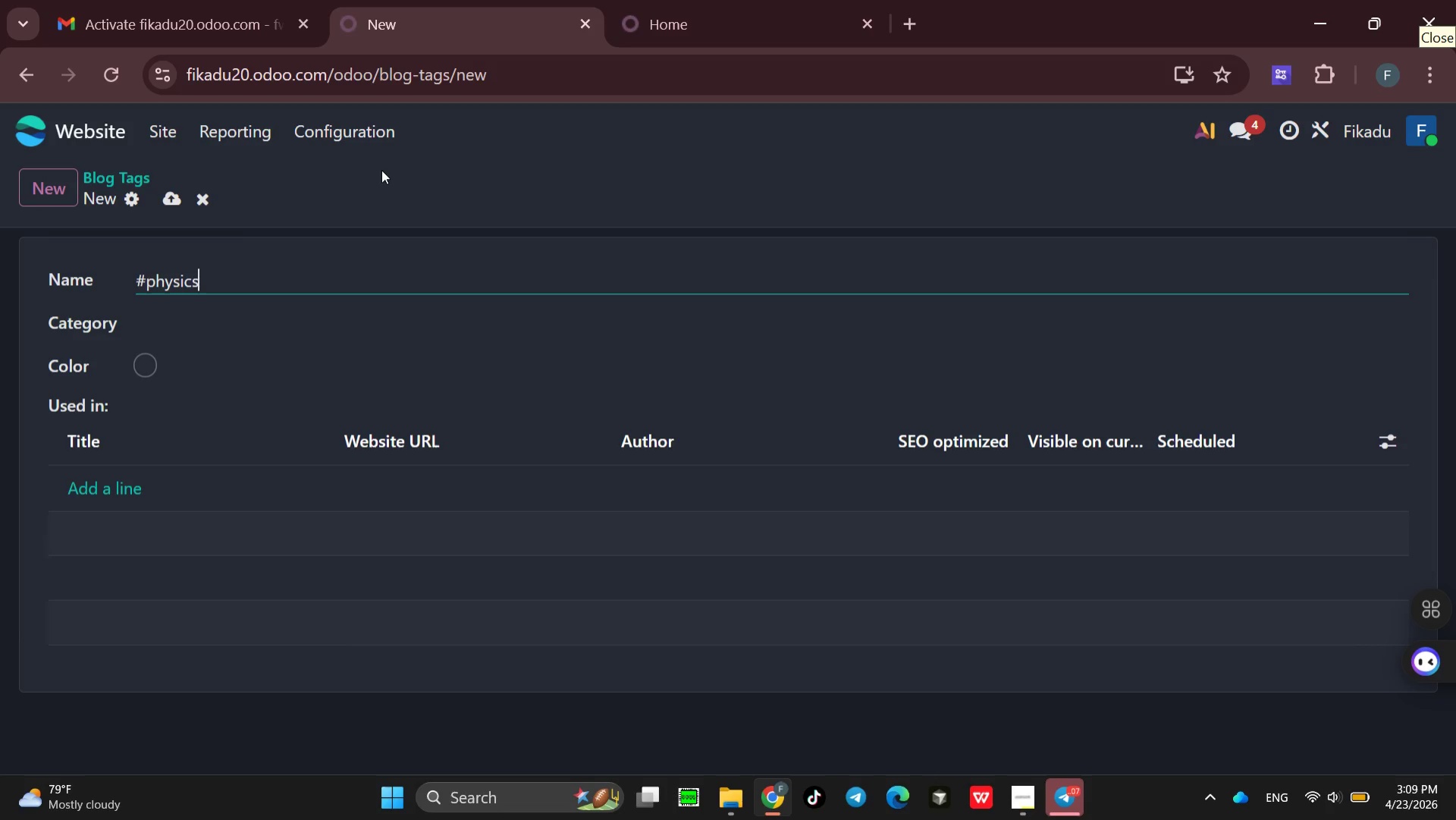 
wait(6.19)
 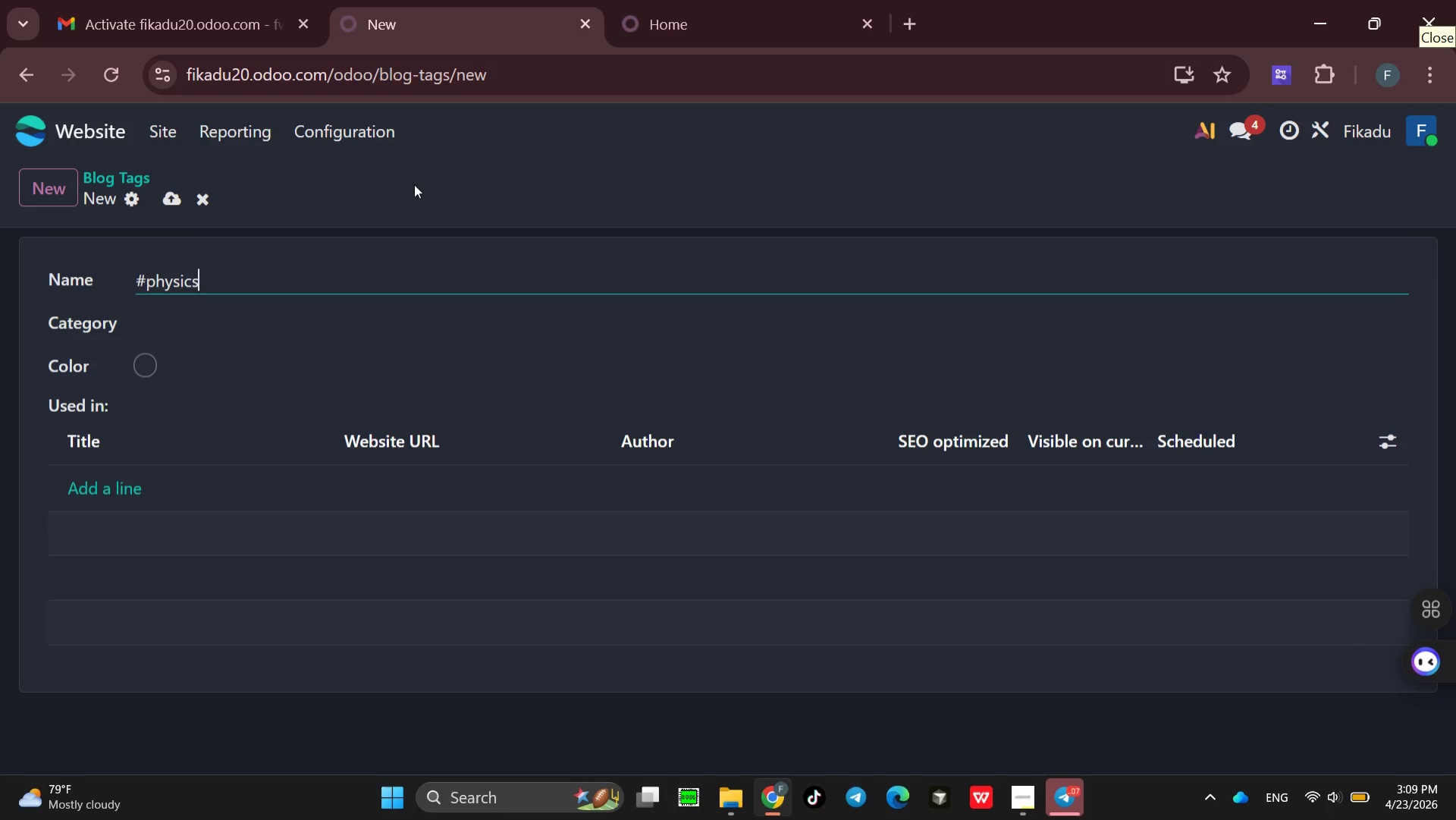 
key(Shift+ShiftLeft)
 